 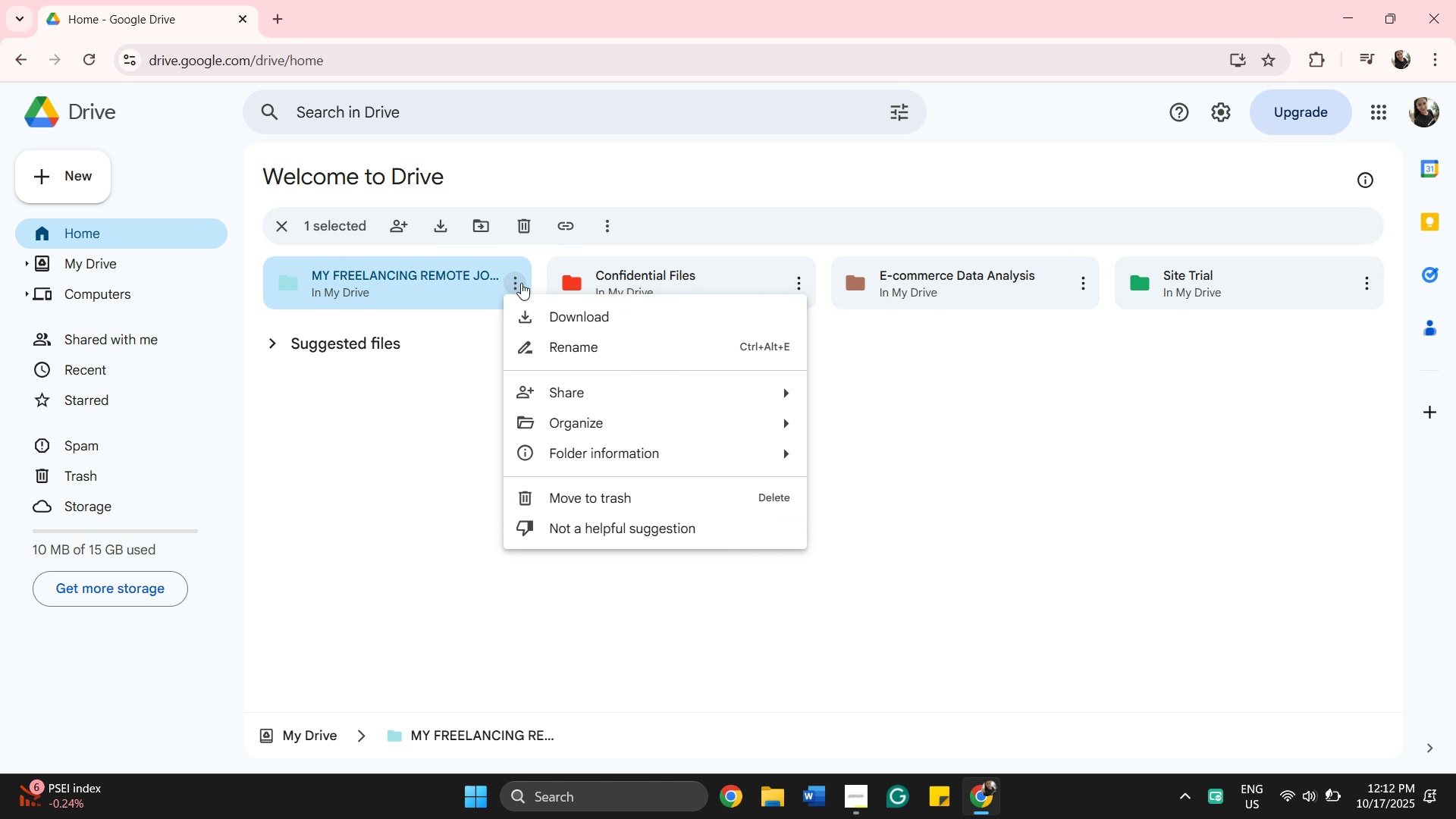 
left_click([575, 338])
 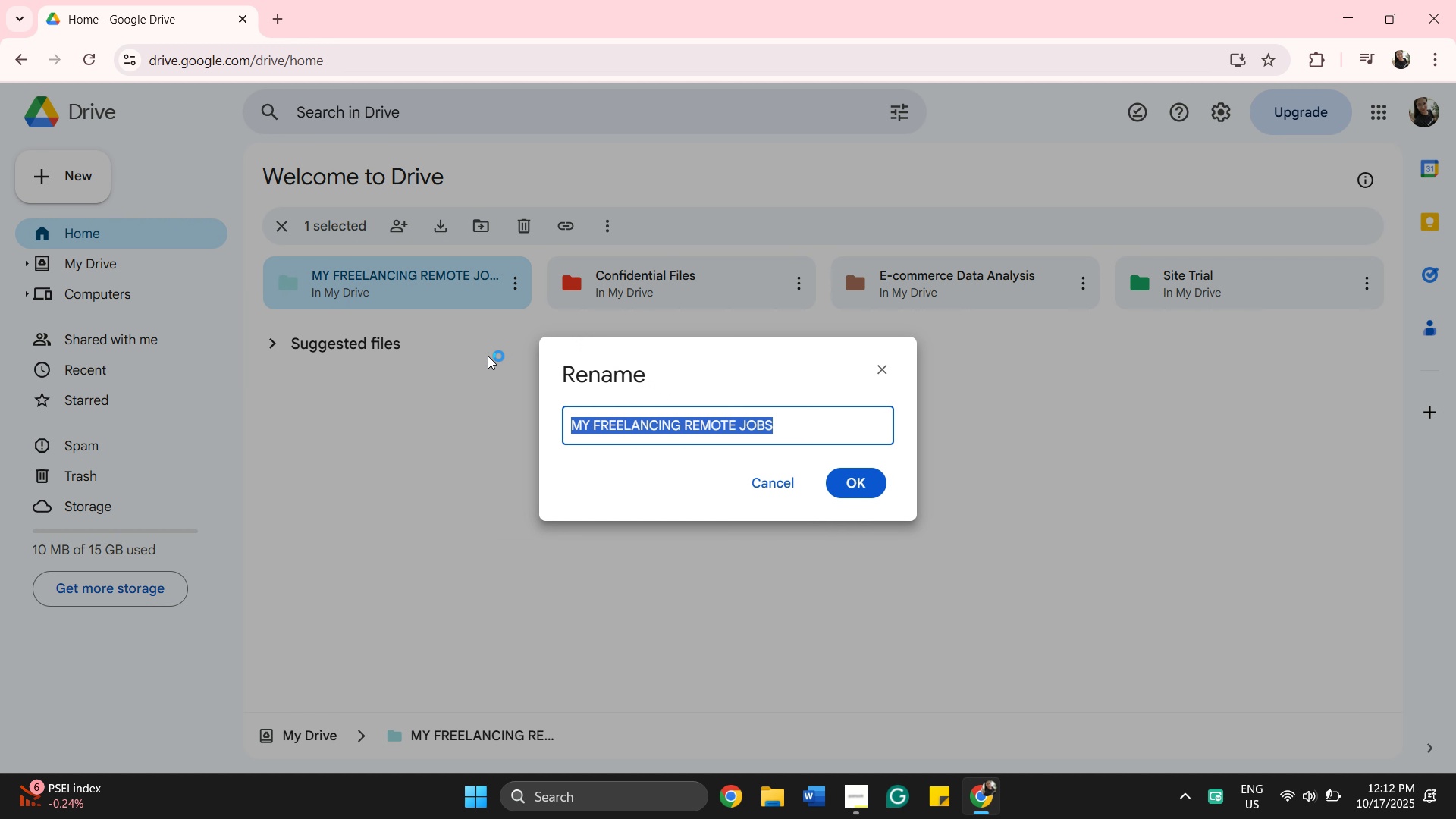 
left_click([485, 356])
 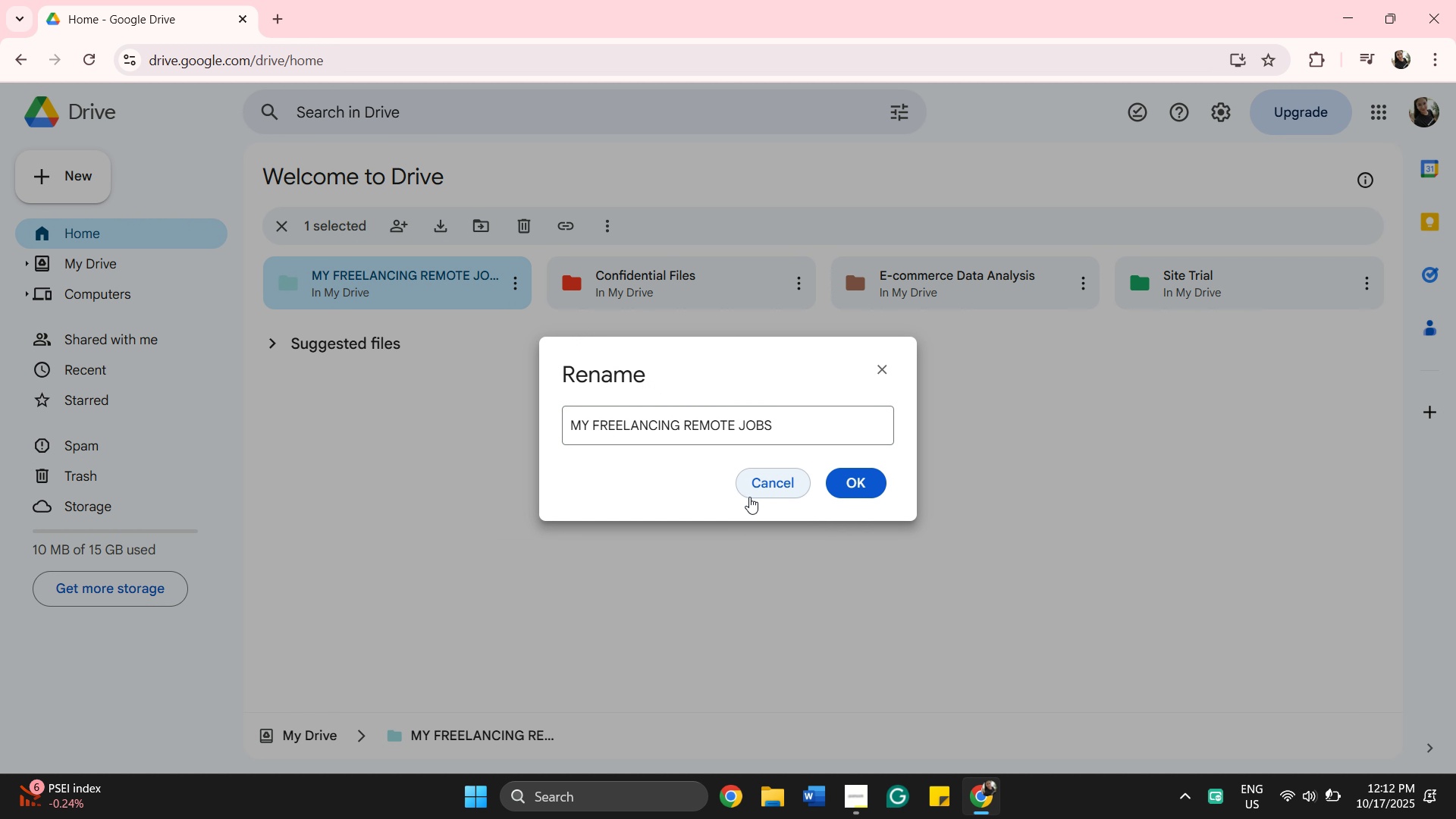 
left_click([759, 494])
 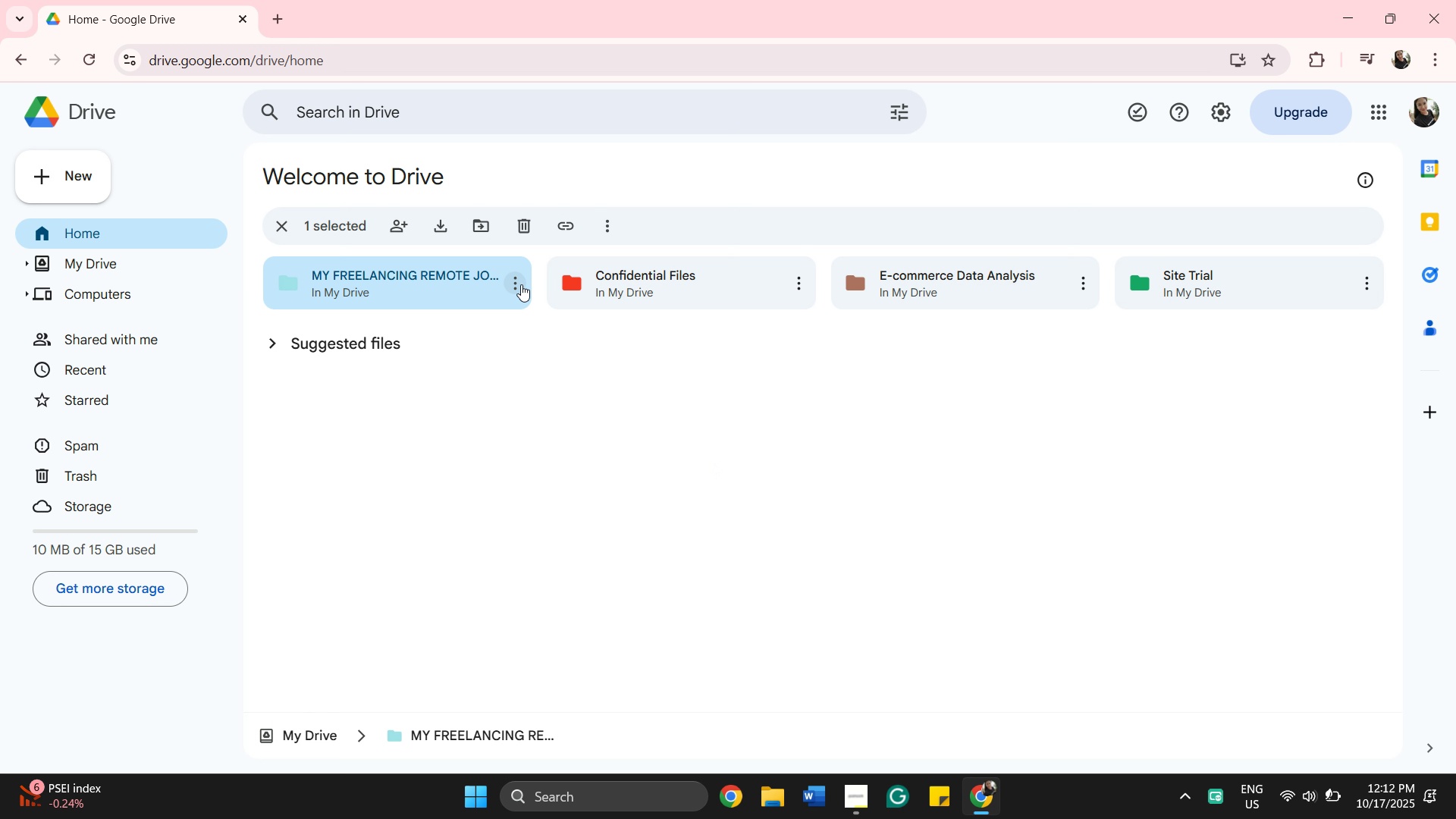 
left_click([520, 284])
 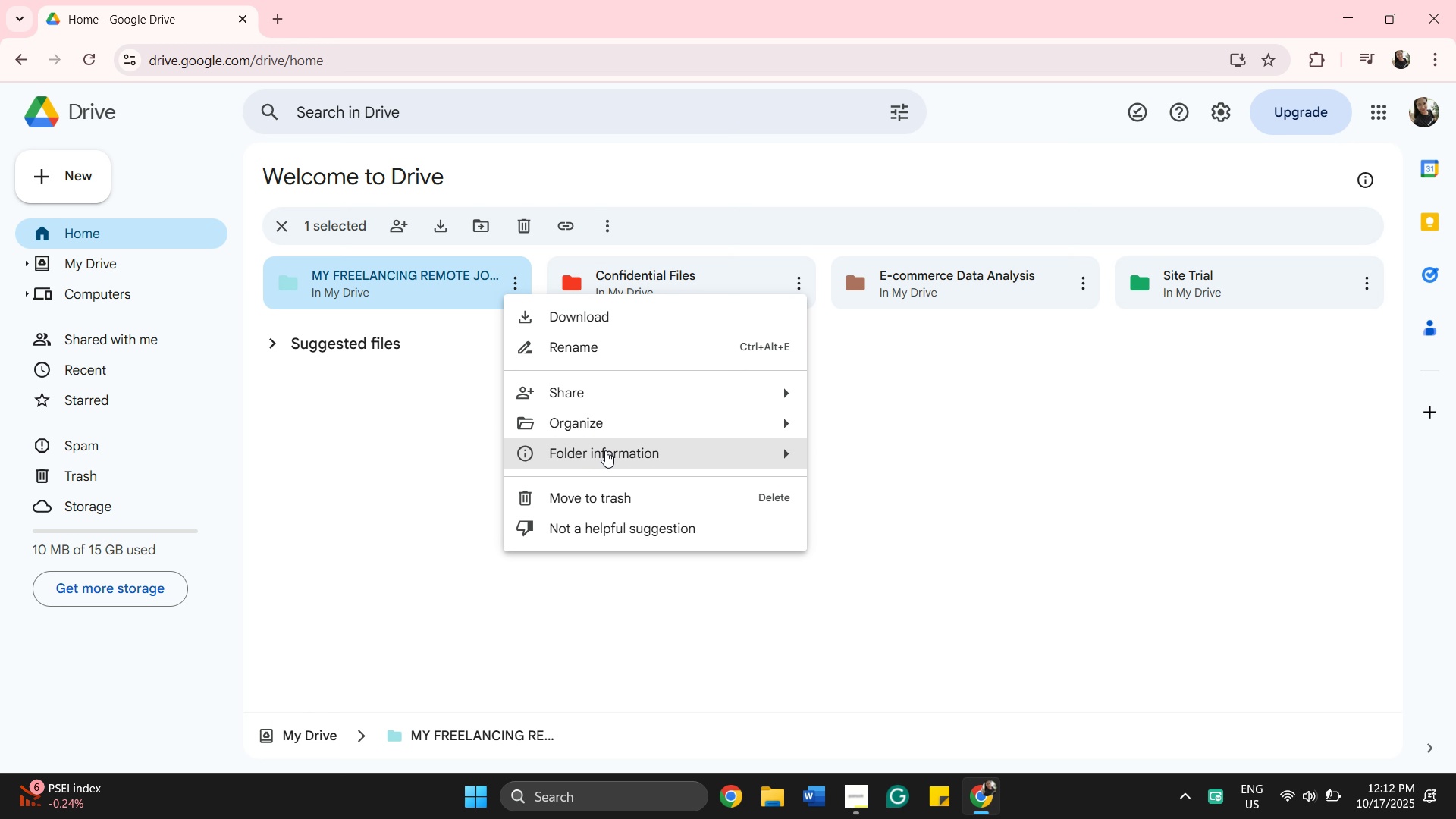 
left_click([607, 450])
 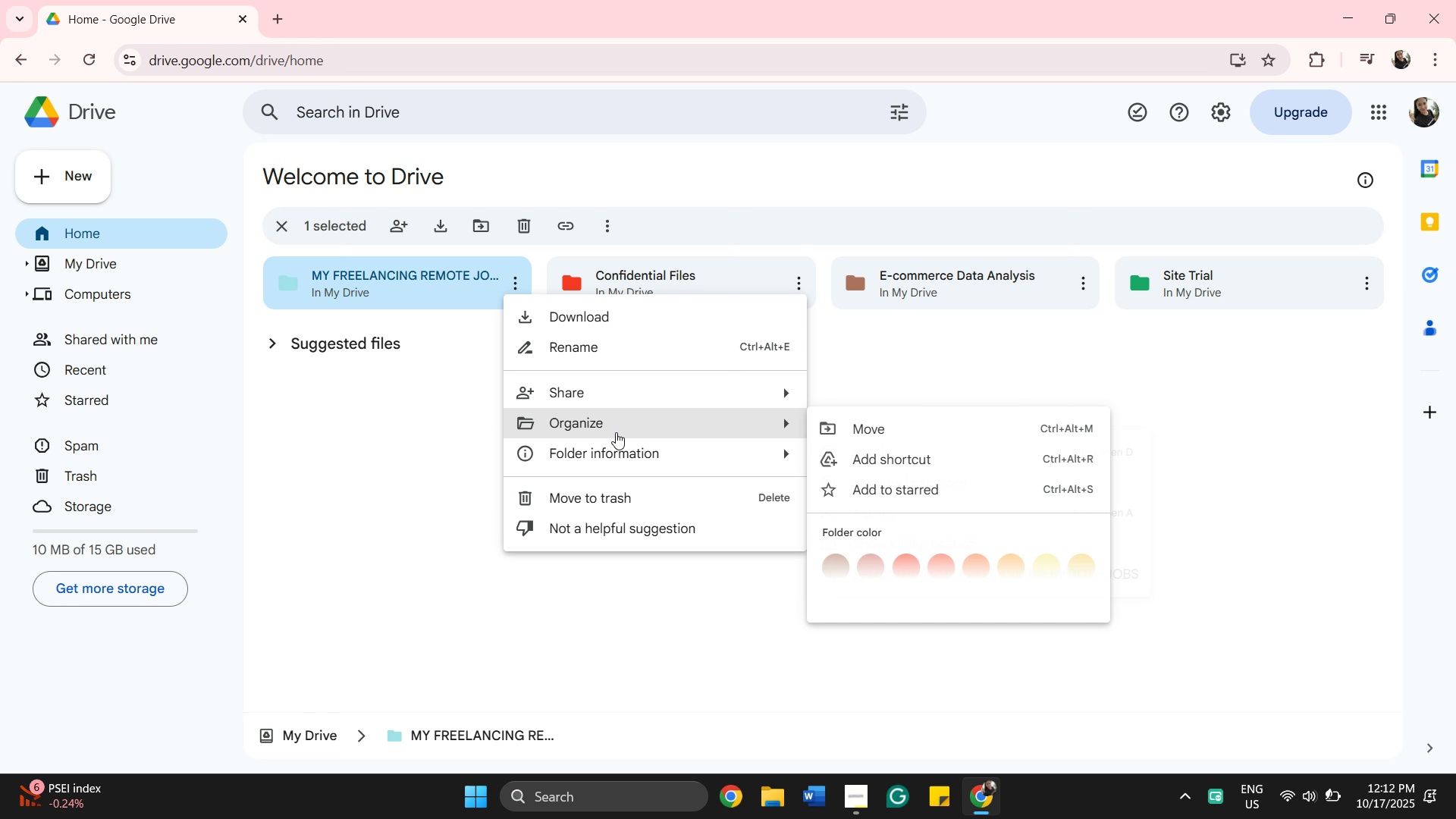 
left_click([618, 430])
 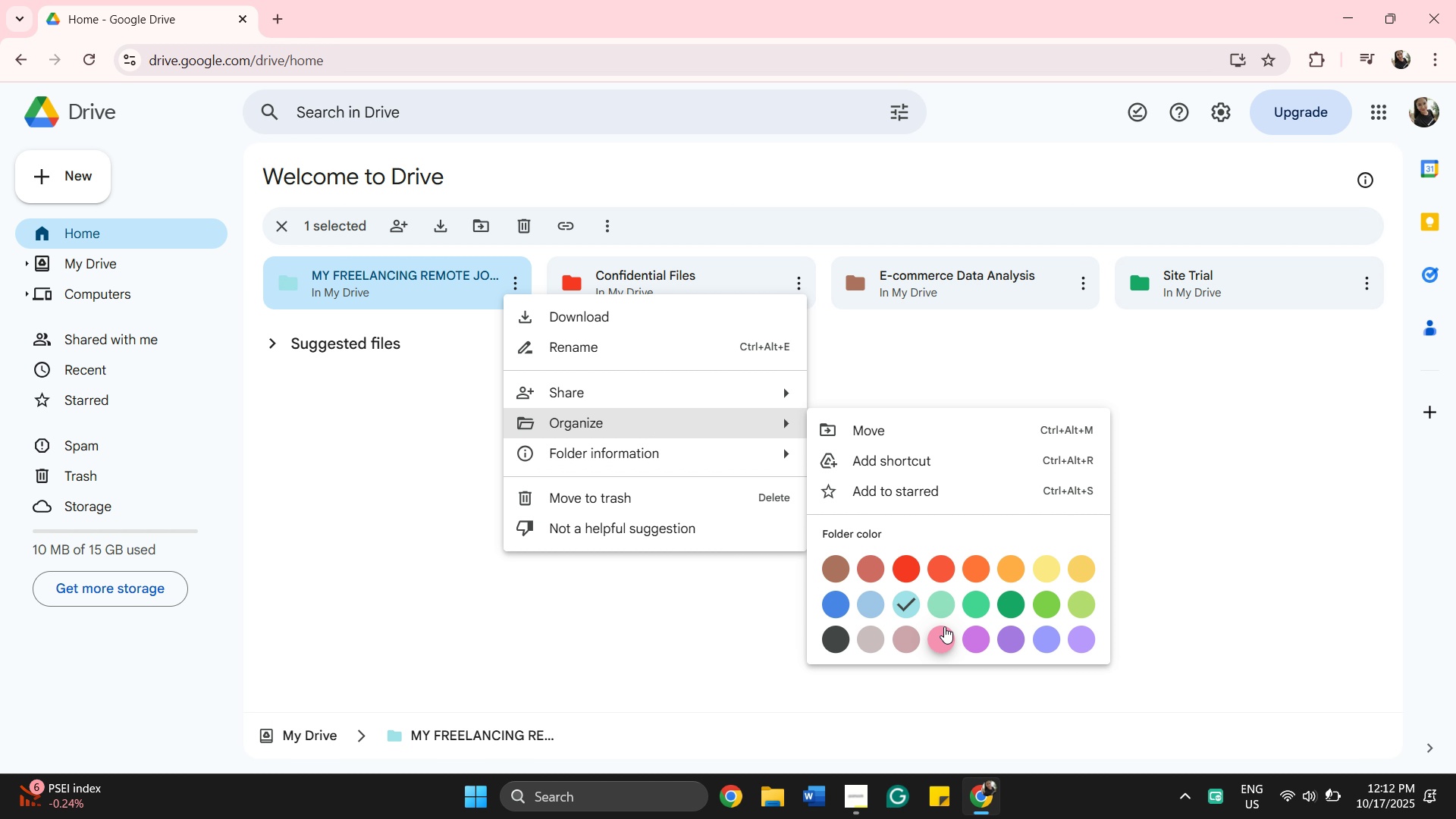 
left_click([943, 629])
 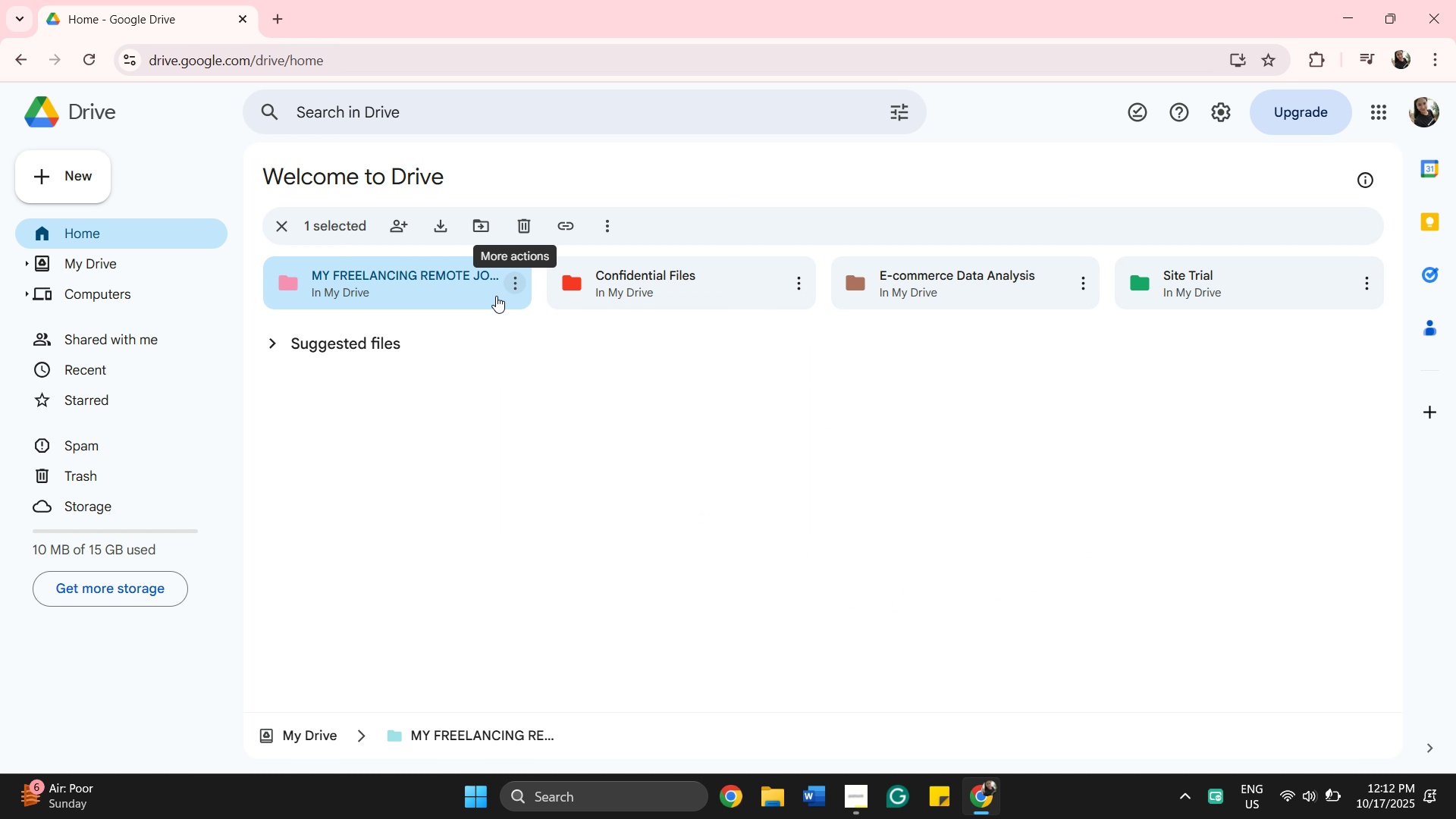 
double_click([496, 294])
 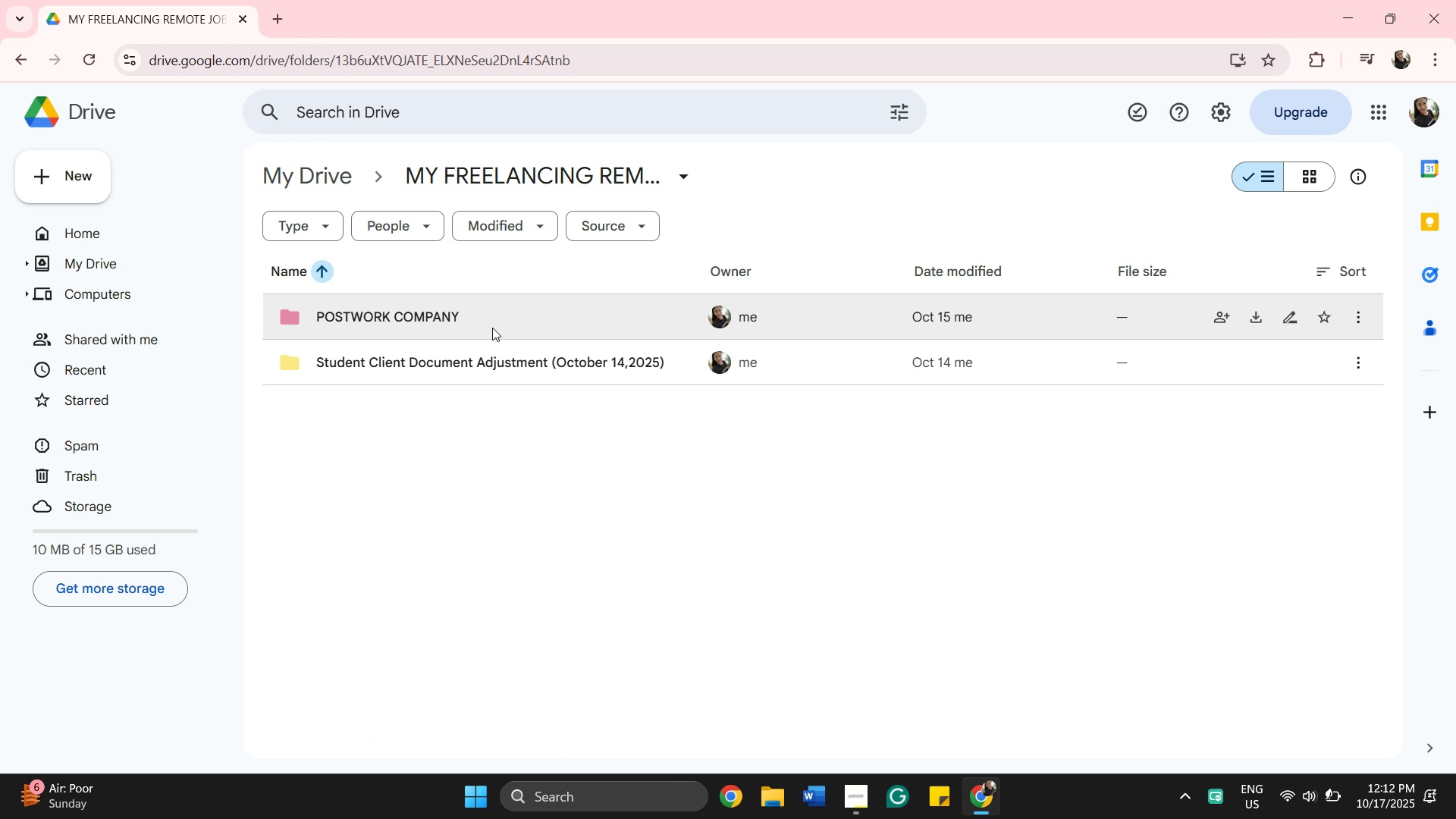 
double_click([493, 325])
 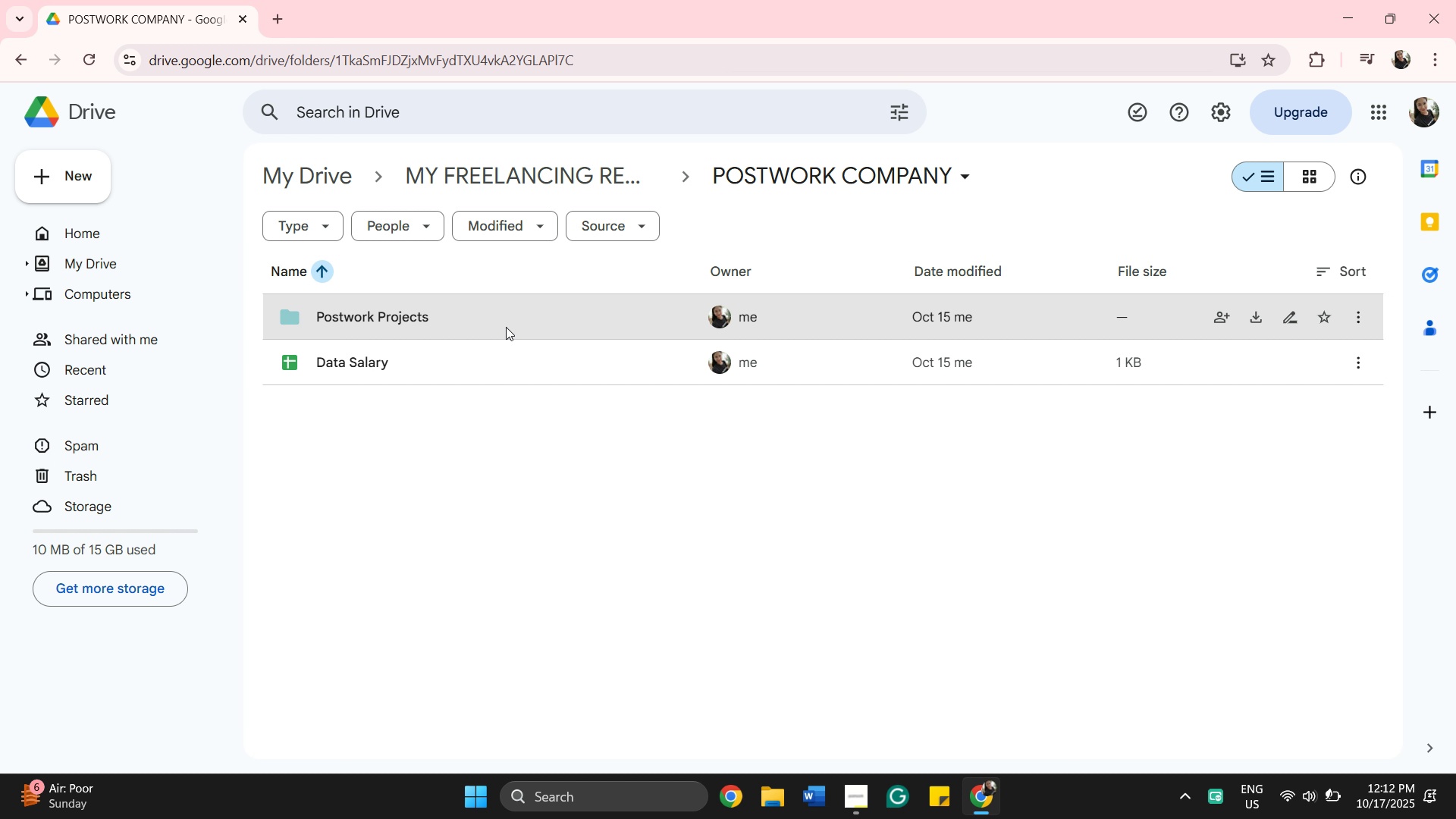 
double_click([506, 327])
 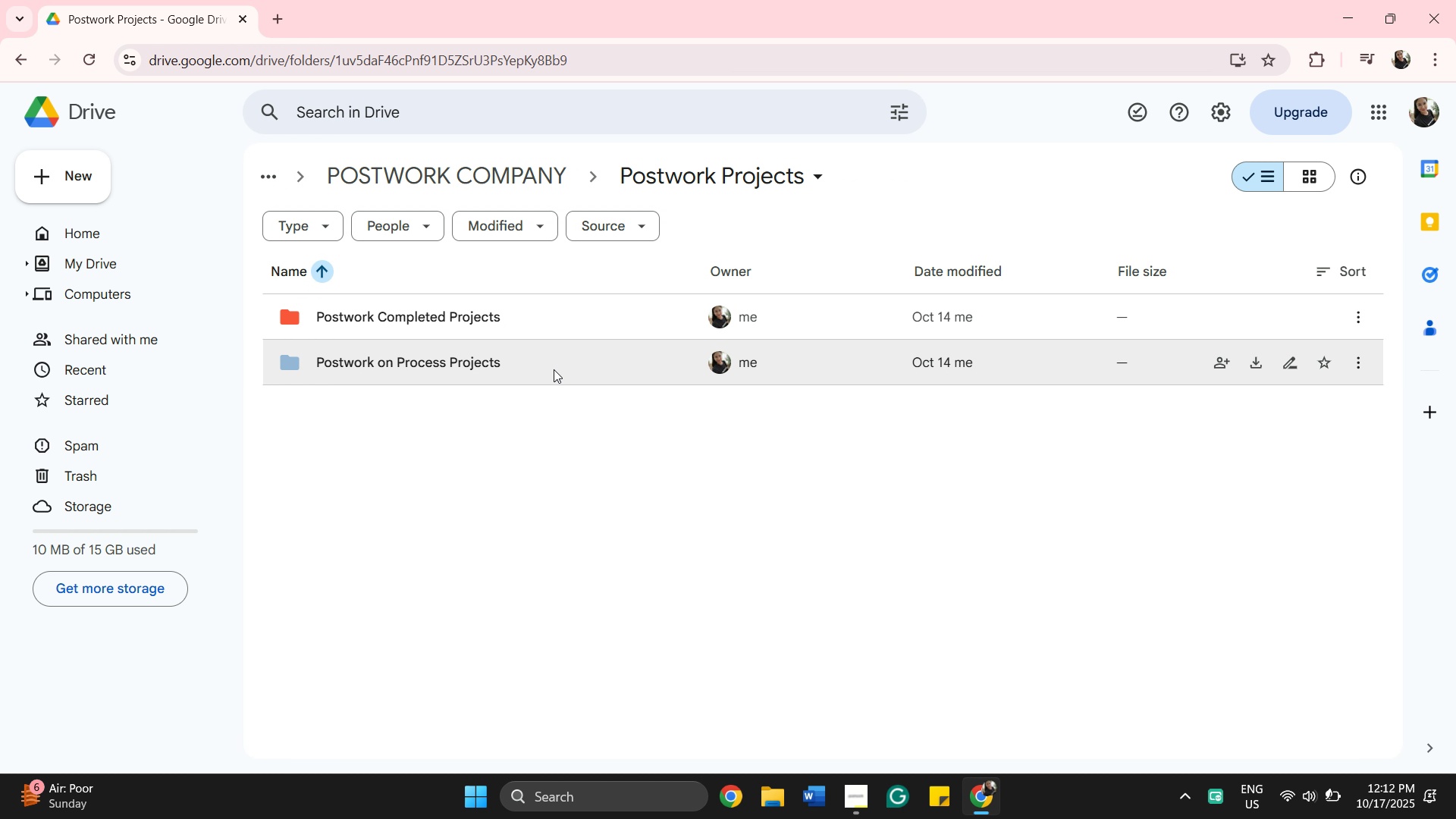 
double_click([554, 369])
 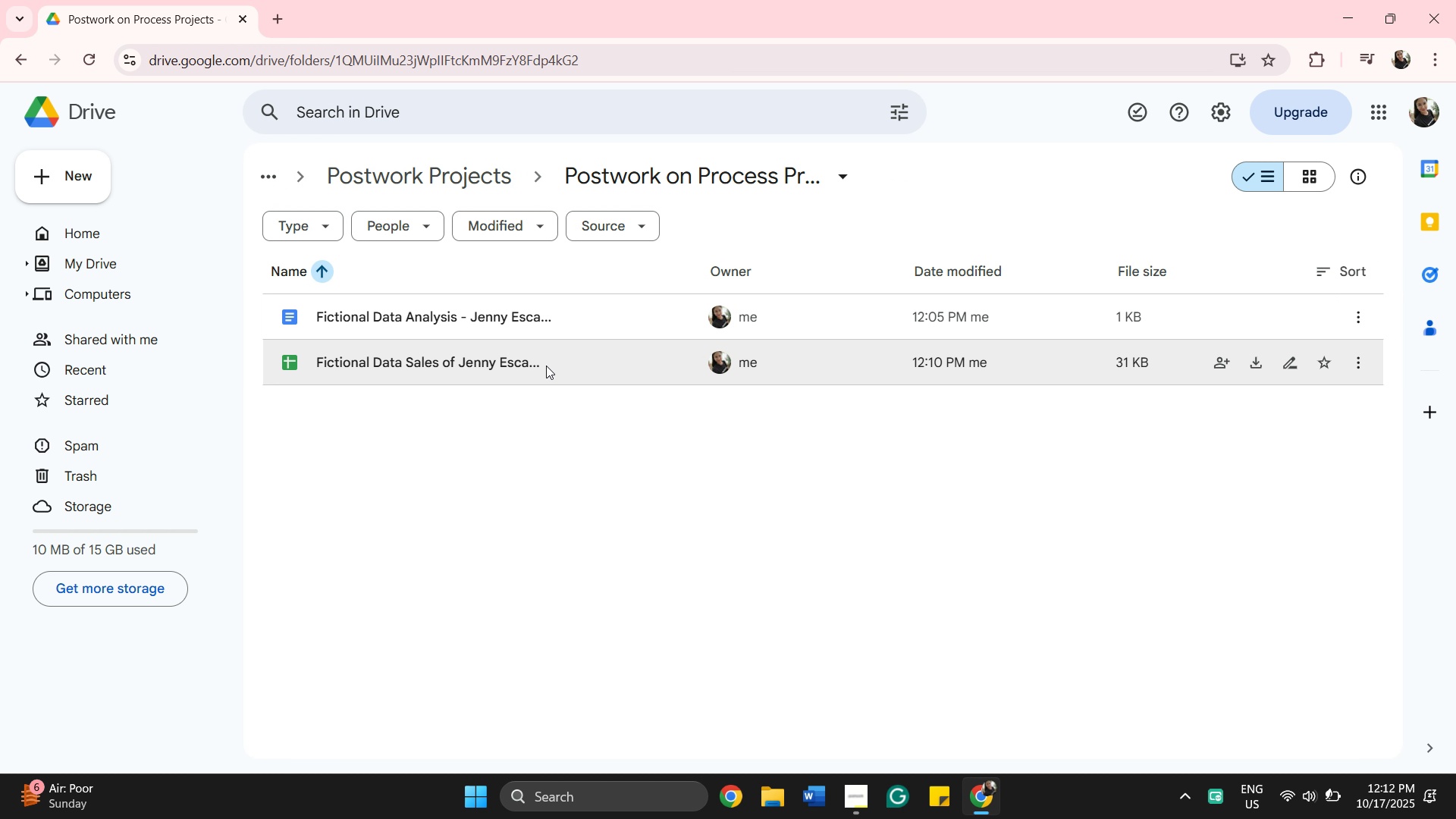 
double_click([546, 366])
 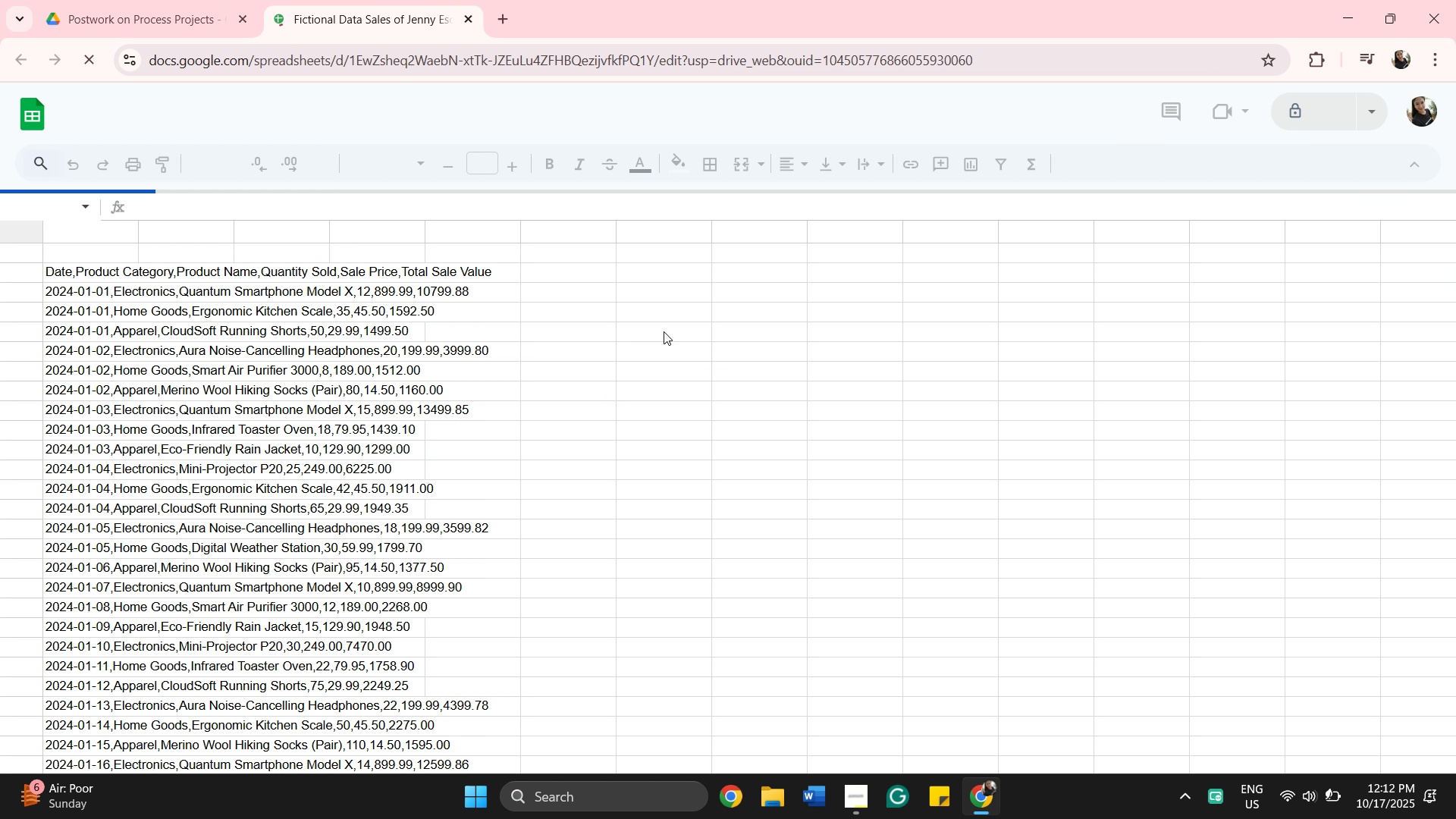 
mouse_move([658, 180])
 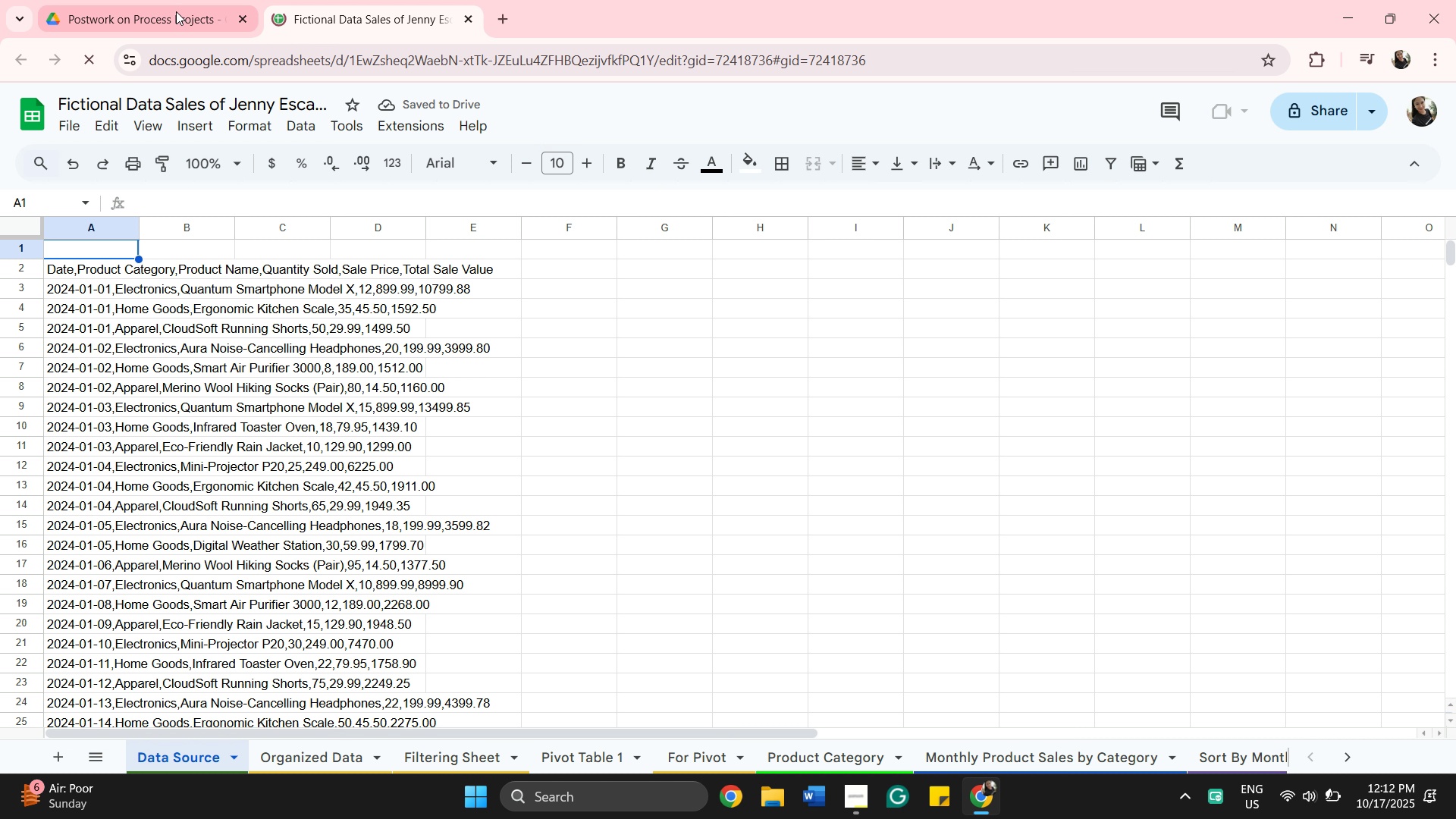 
left_click([176, 11])
 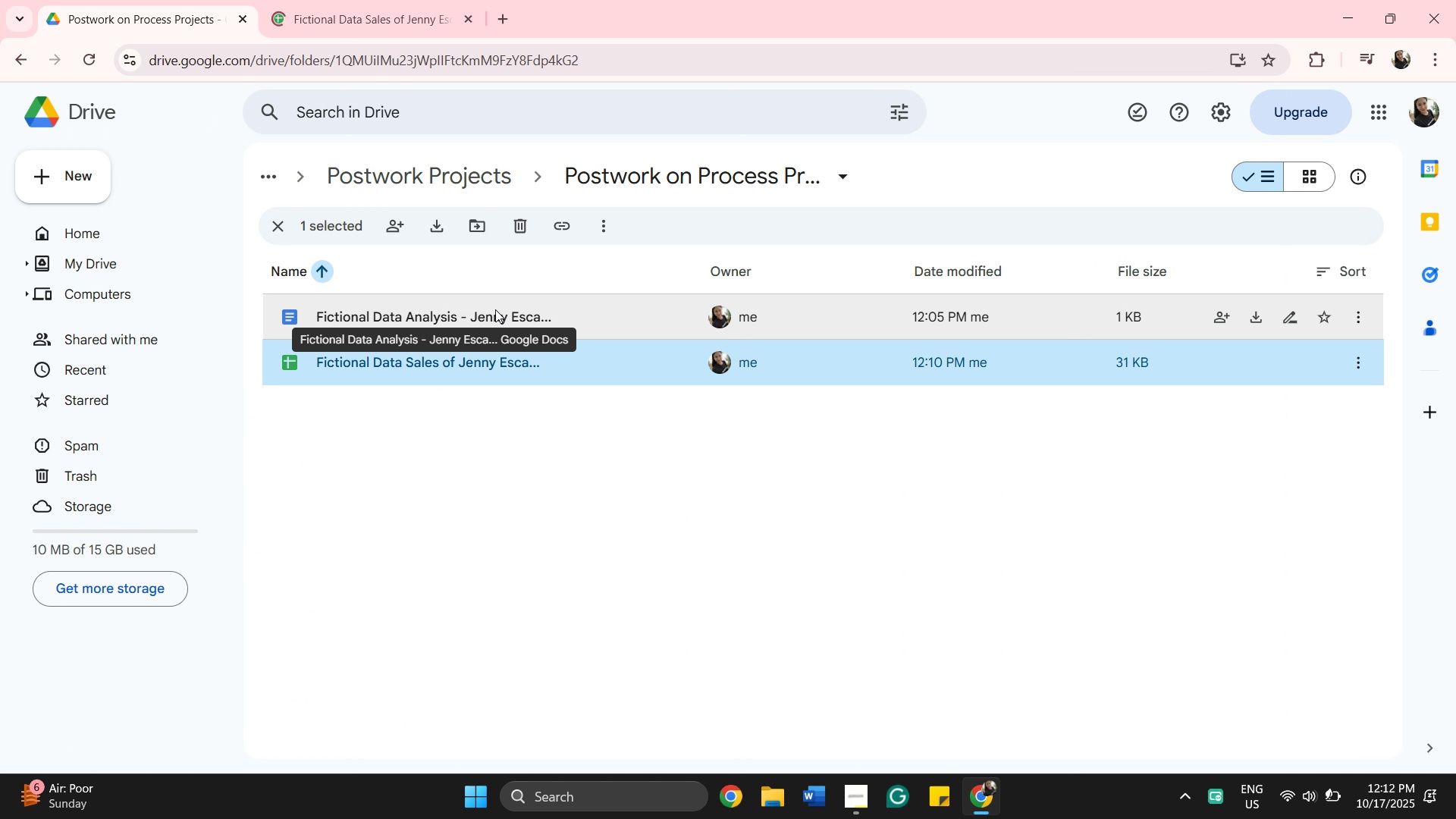 
double_click([495, 309])
 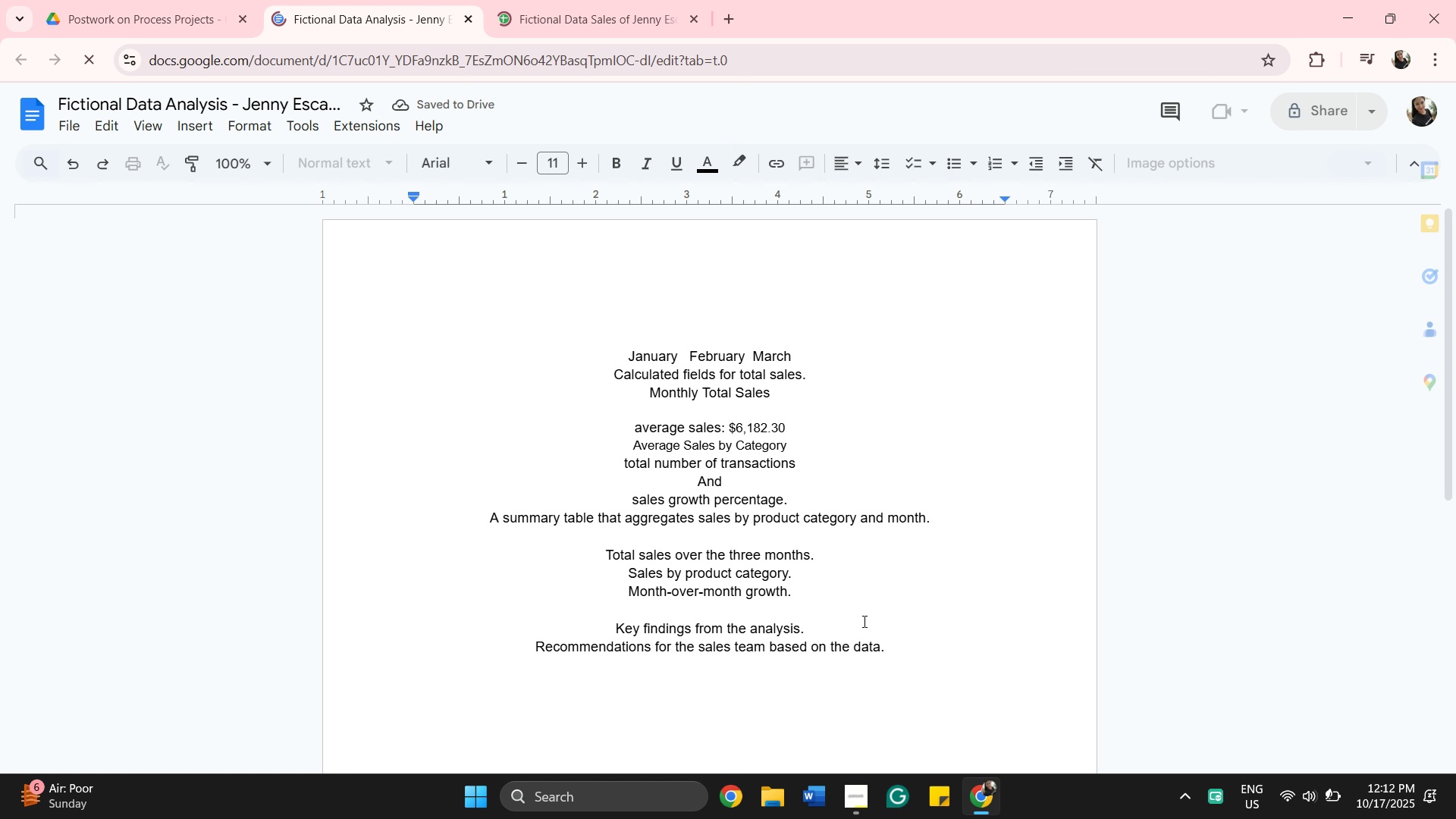 
wait(6.34)
 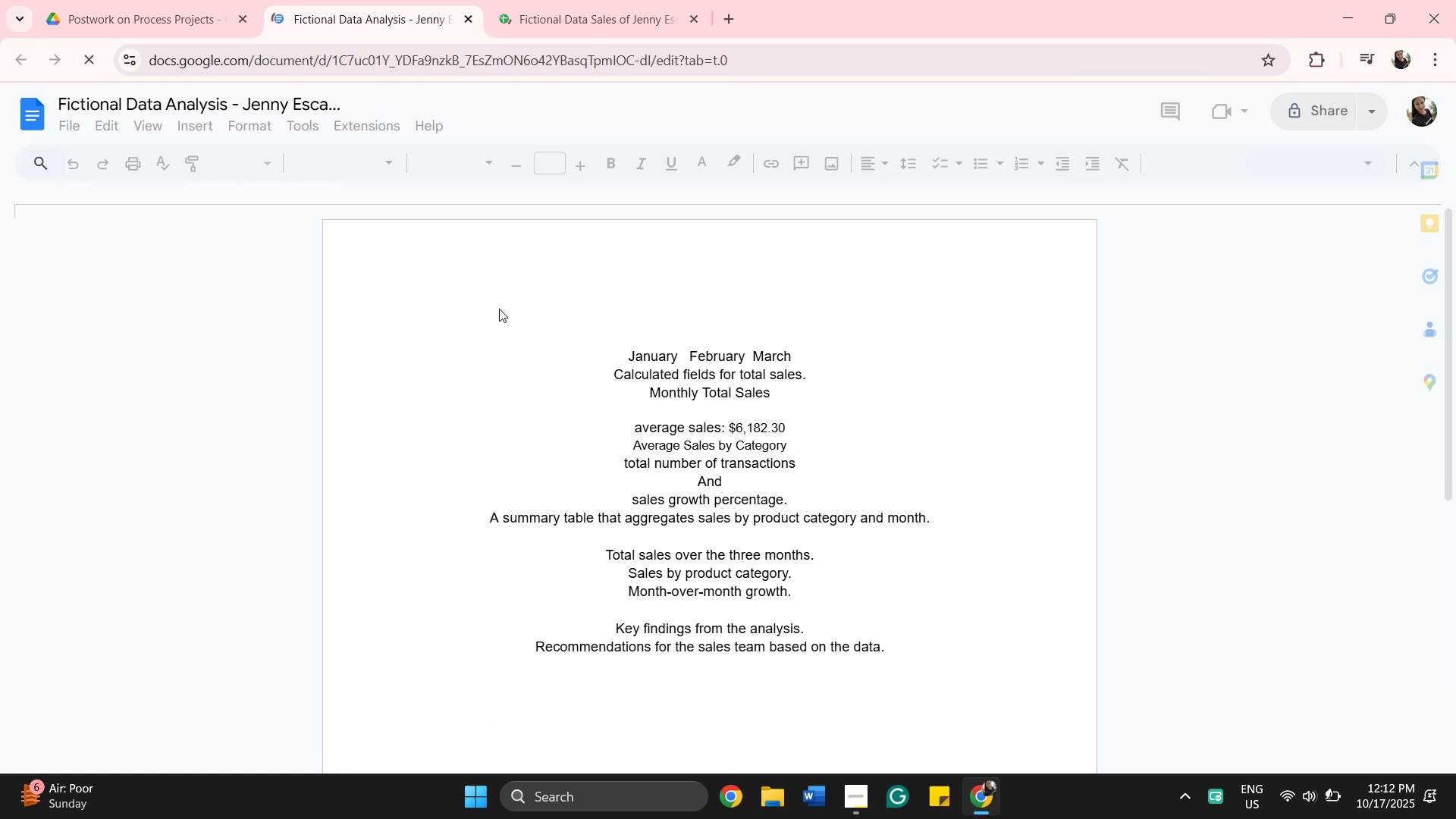 
scroll: coordinate [908, 604], scroll_direction: down, amount: 5.0
 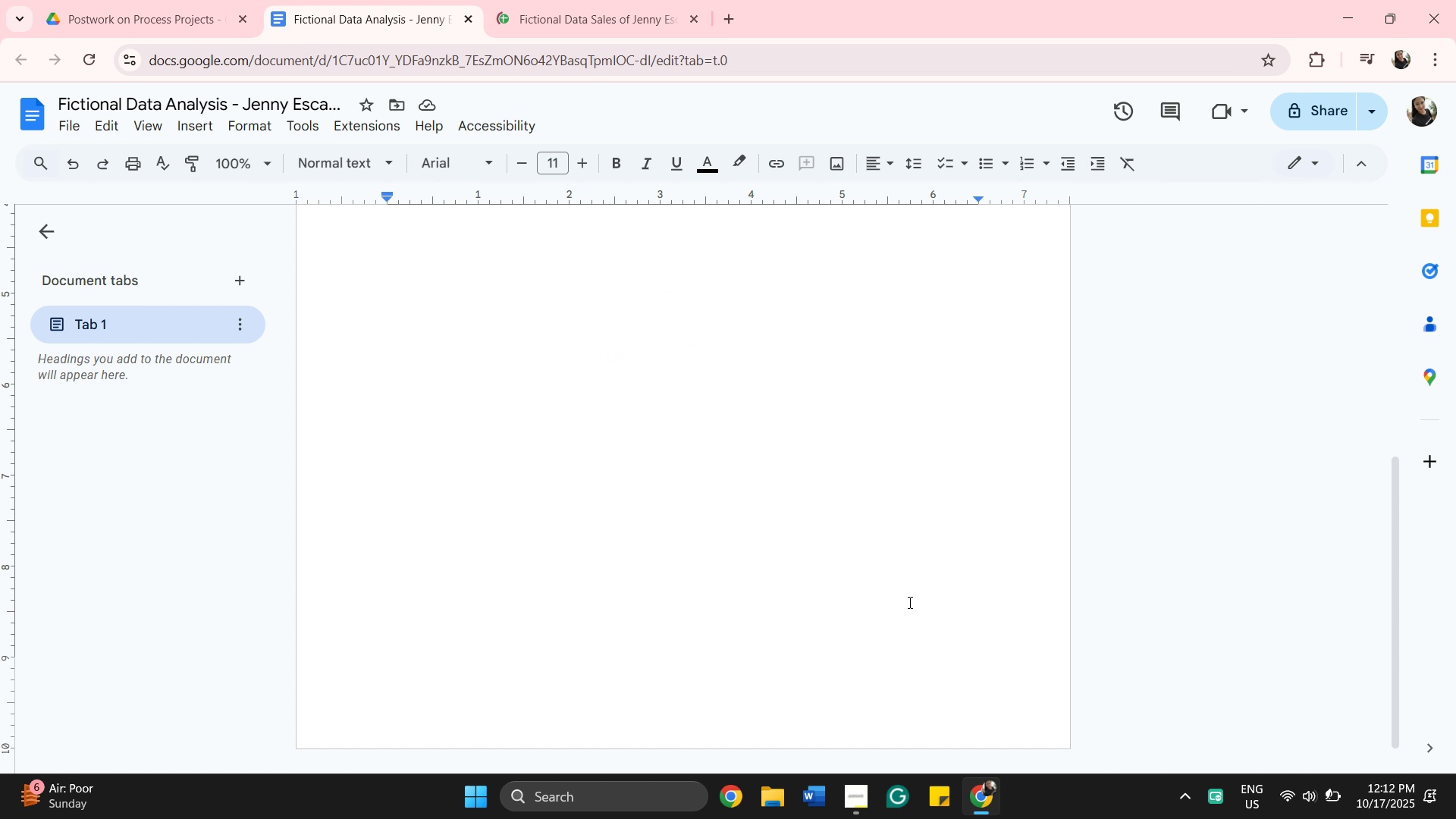 
scroll: coordinate [908, 602], scroll_direction: up, amount: 5.0
 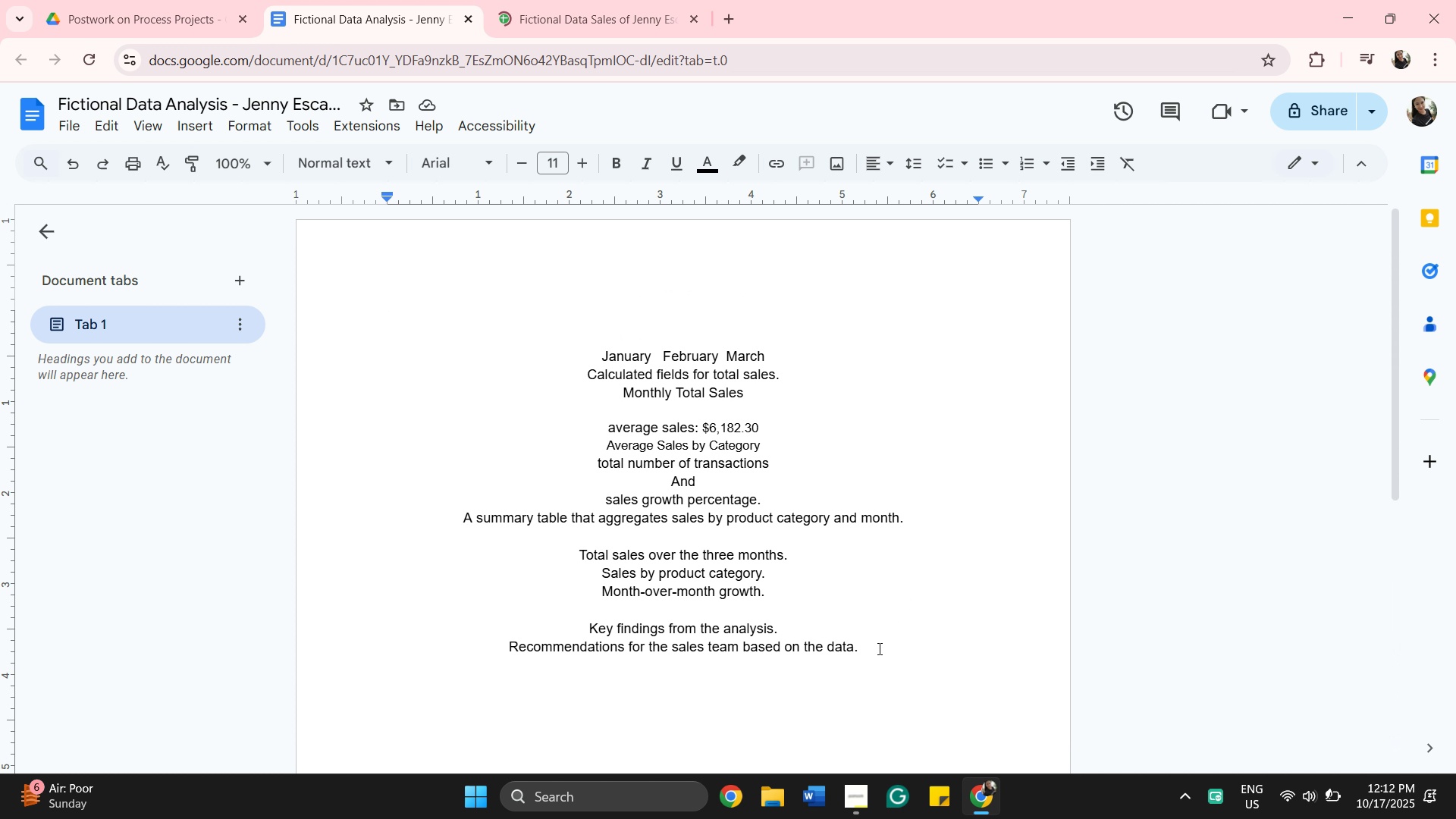 
left_click_drag(start_coordinate=[878, 648], to_coordinate=[576, 341])
 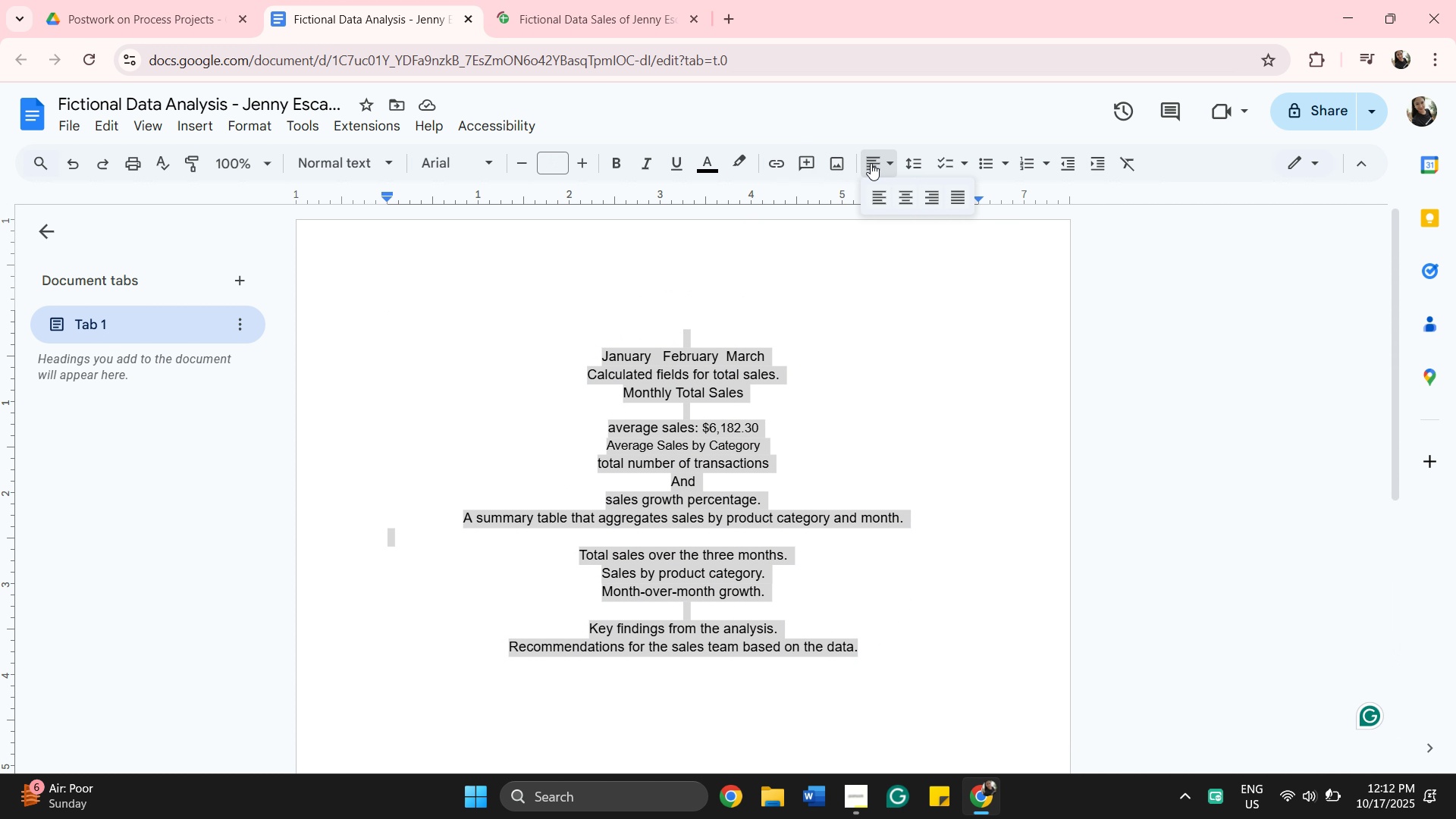 
left_click([884, 199])
 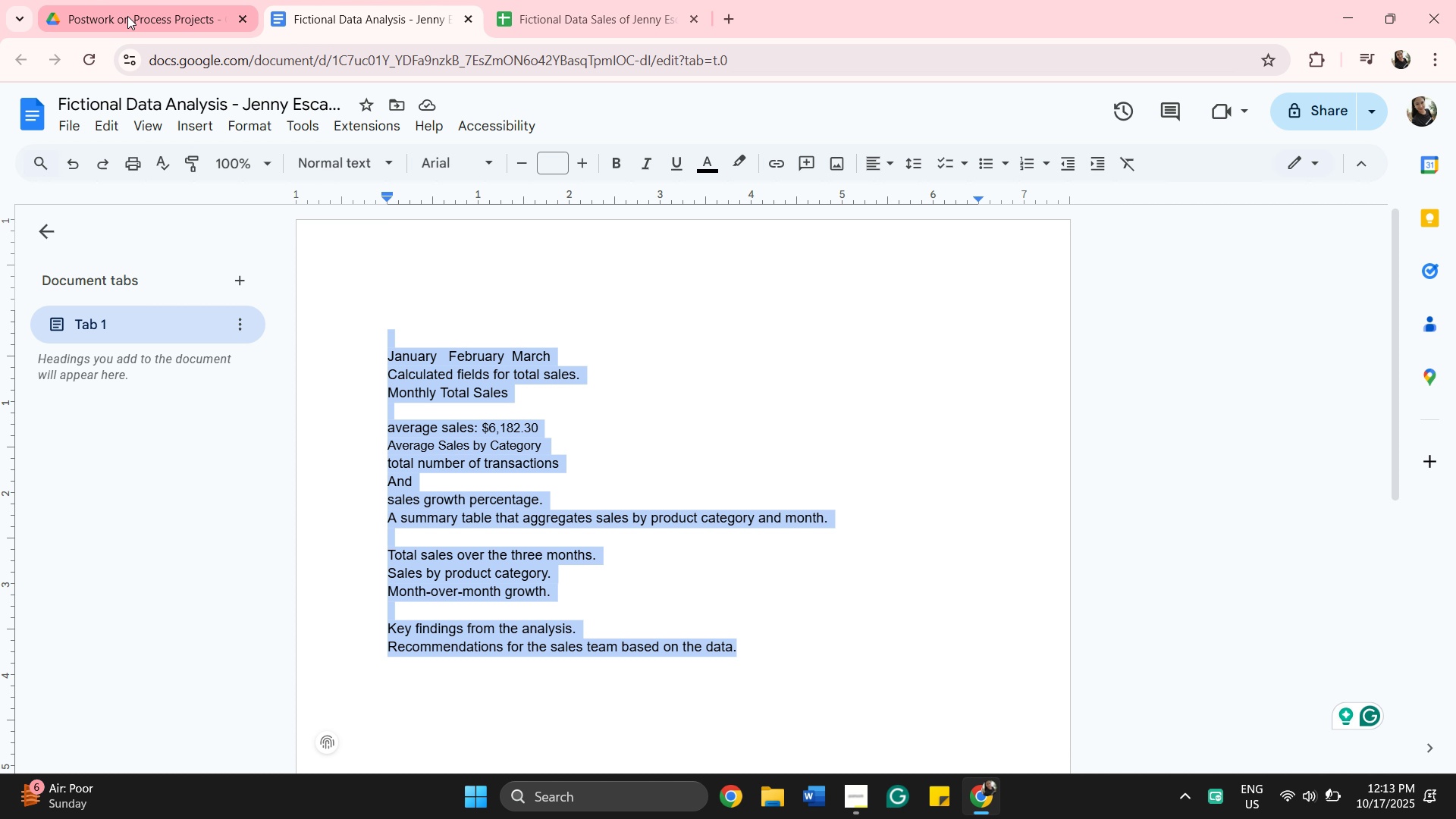 
wait(20.74)
 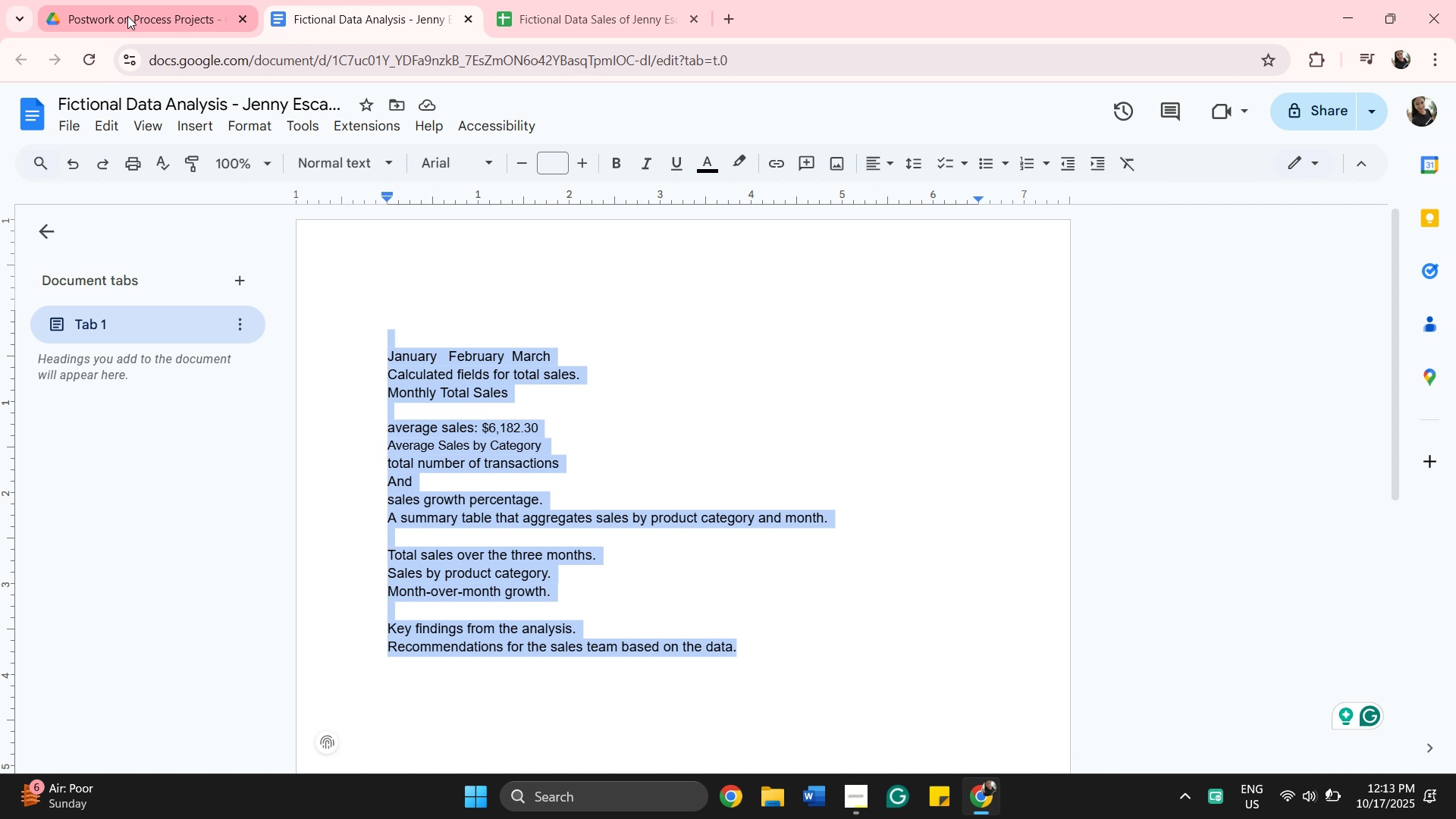 
scroll: coordinate [682, 241], scroll_direction: down, amount: 2.0
 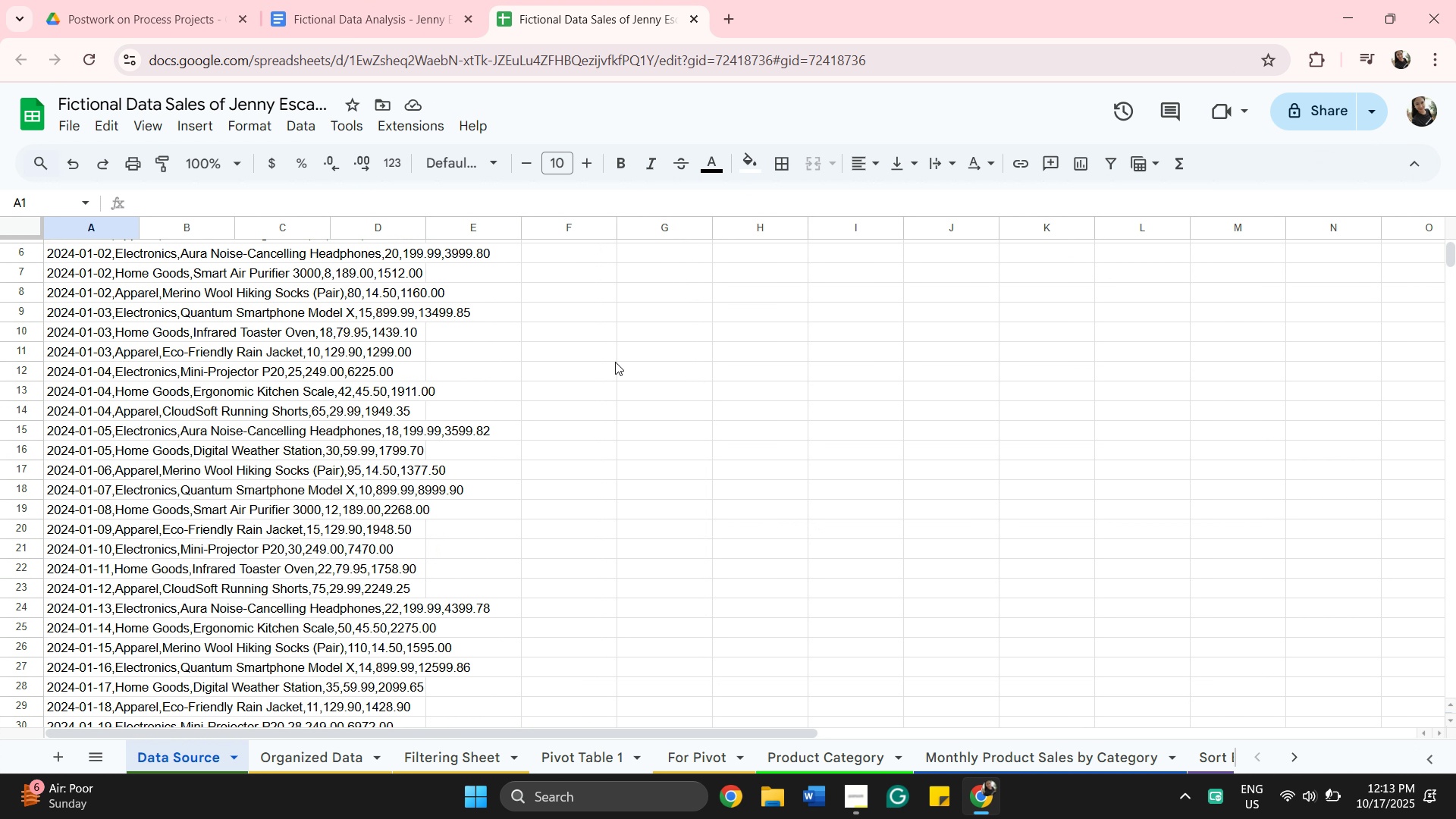 
scroll: coordinate [615, 362], scroll_direction: up, amount: 2.0
 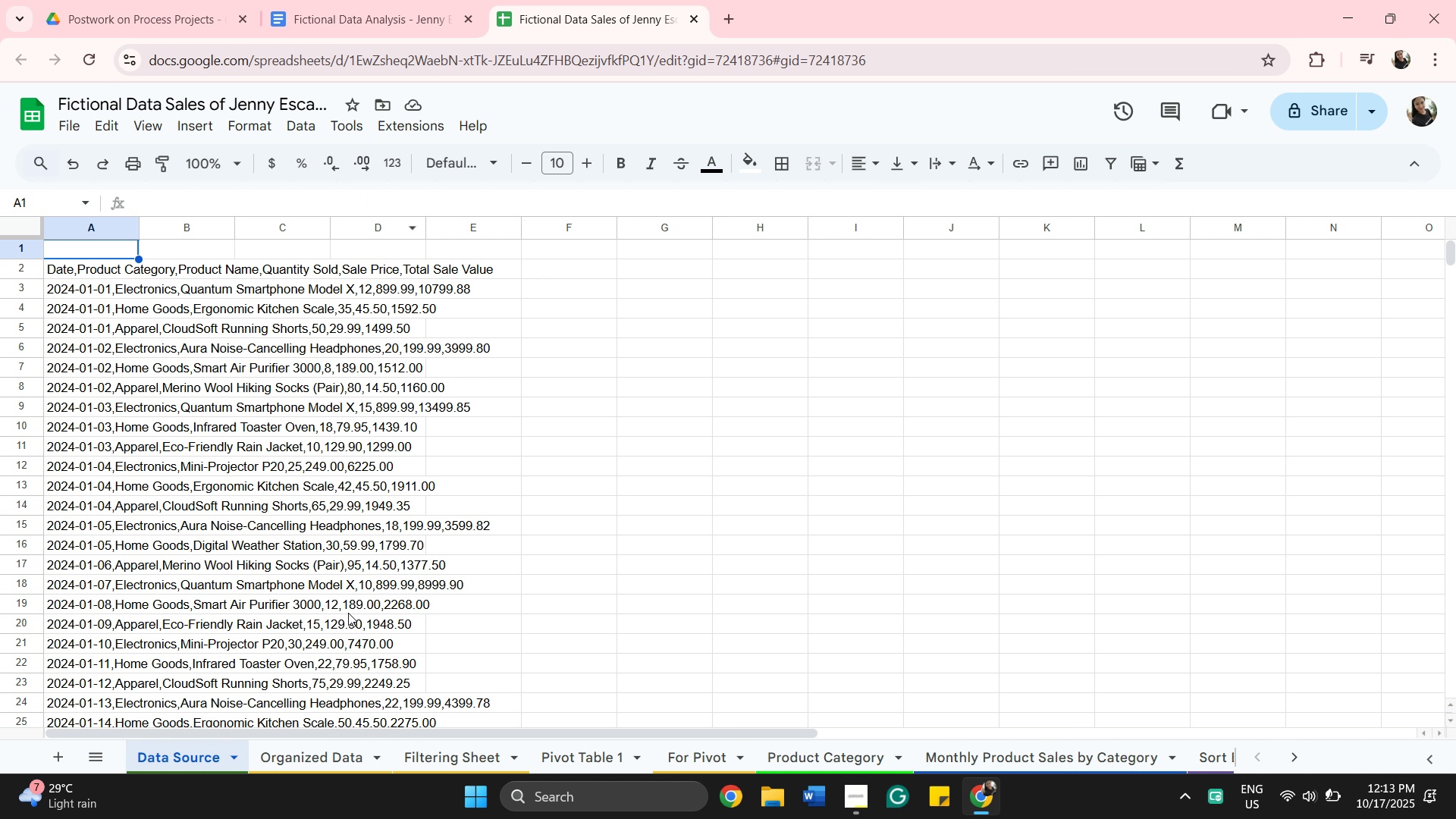 
wait(5.05)
 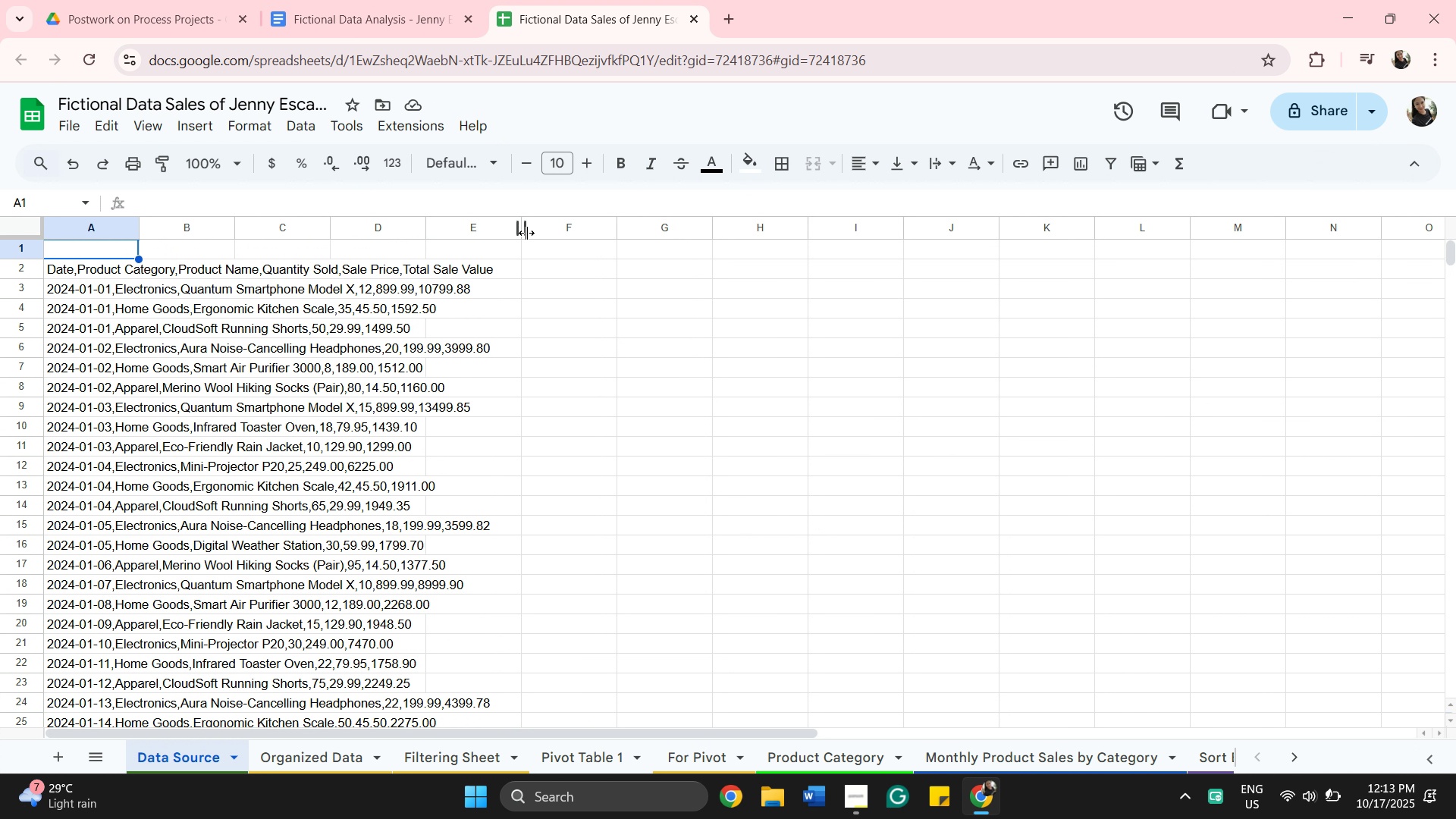 
left_click([320, 757])
 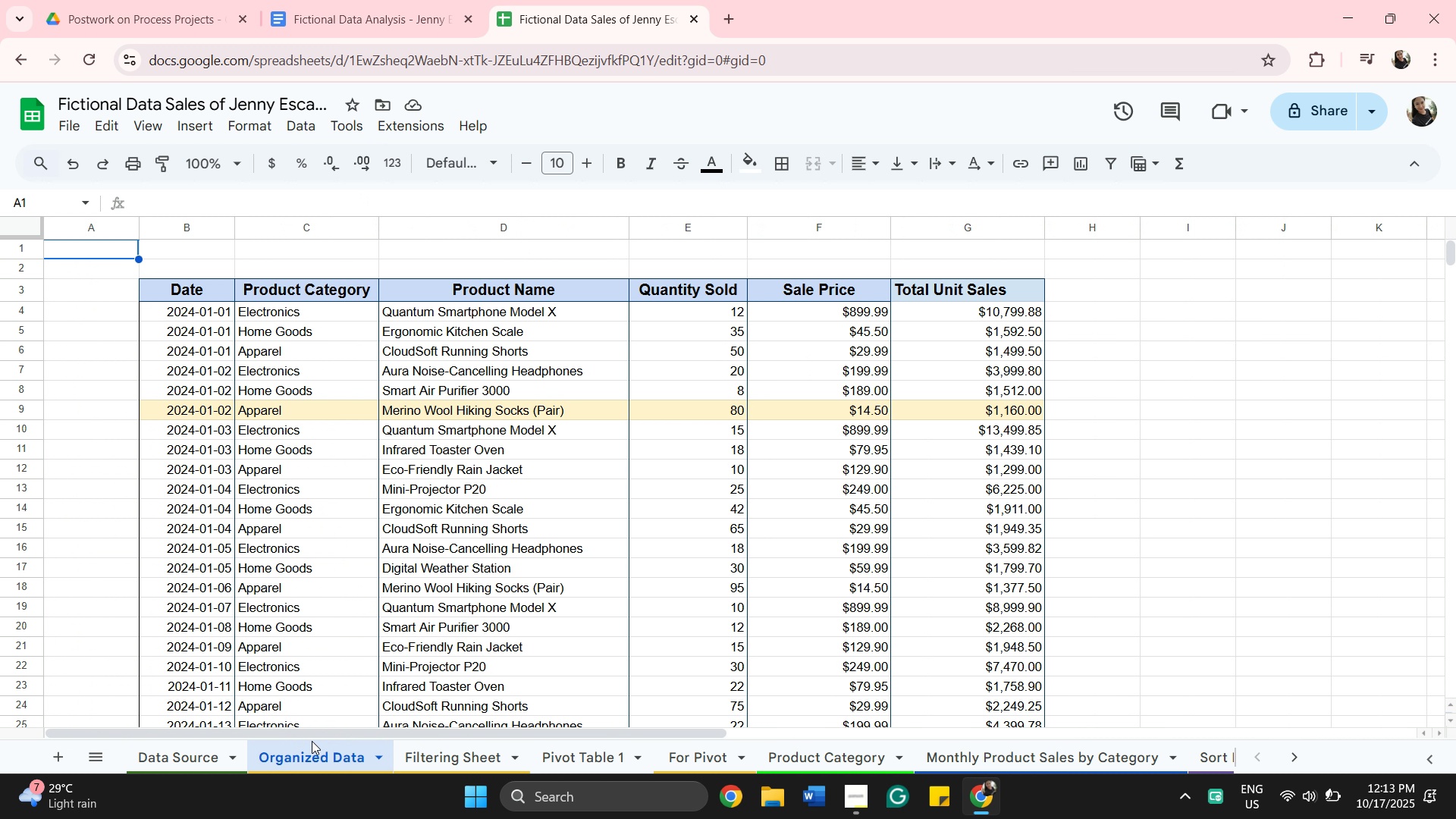 
scroll: coordinate [514, 638], scroll_direction: down, amount: 34.0
 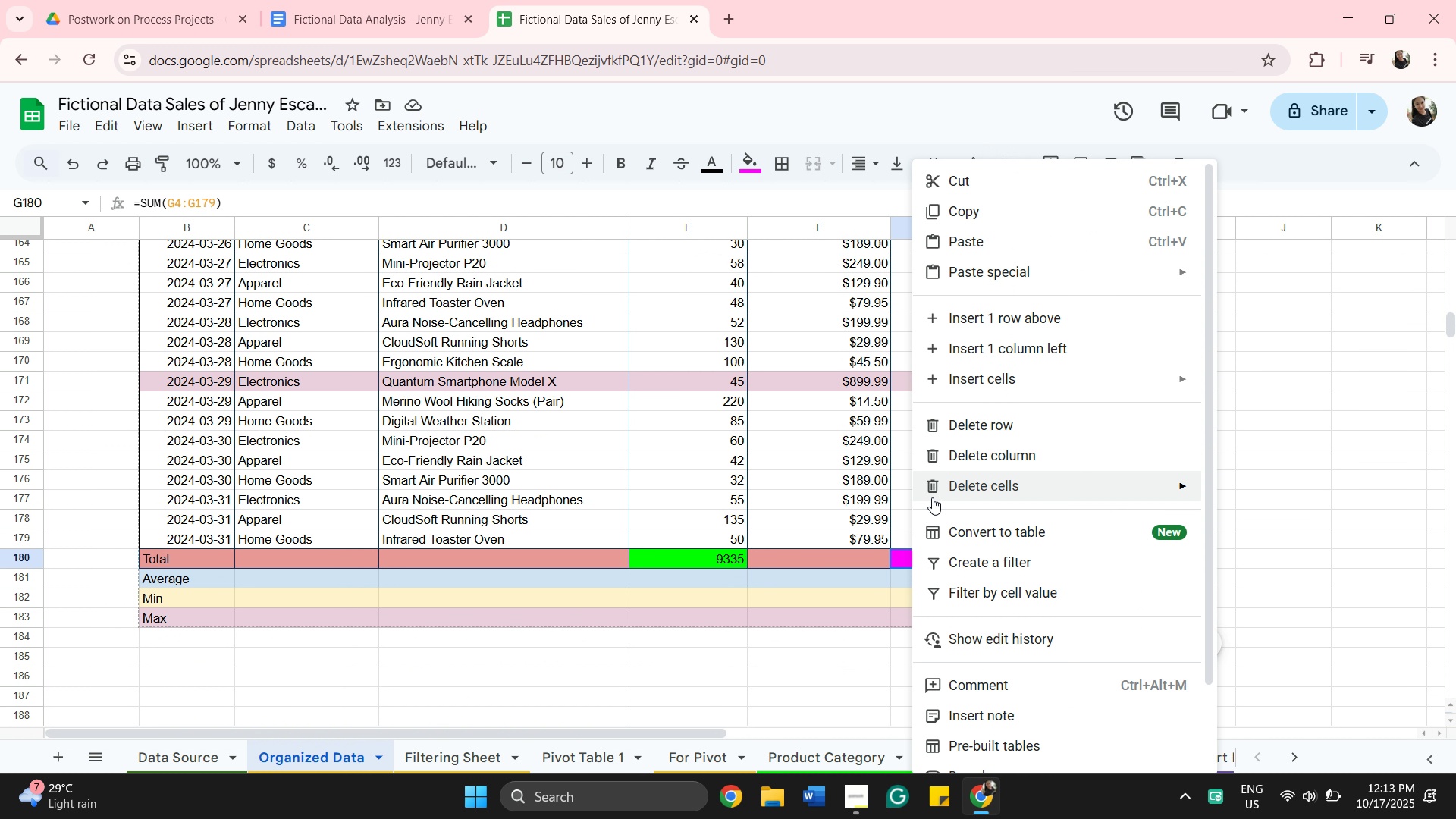 
wait(5.31)
 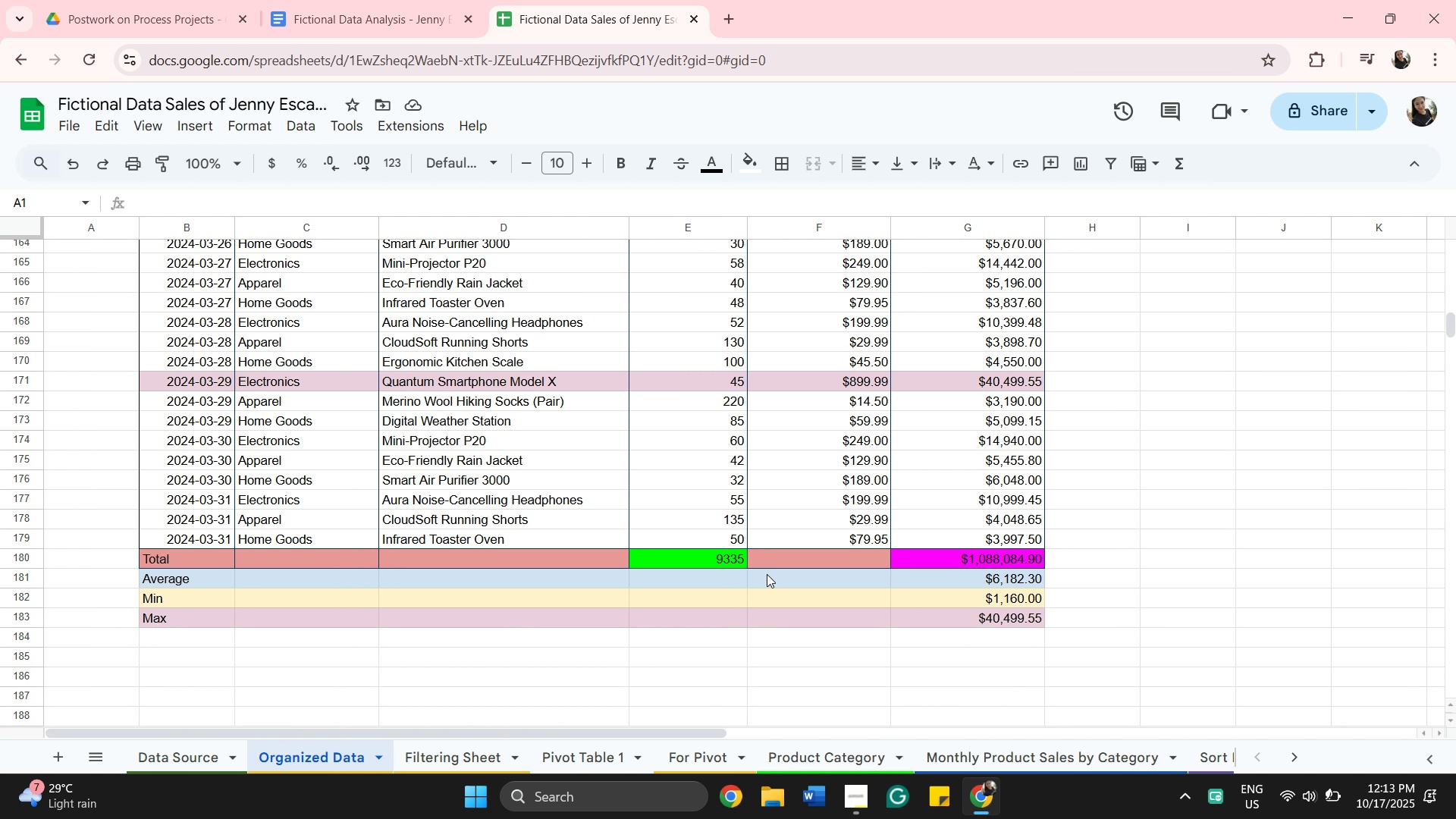 
left_click([996, 215])
 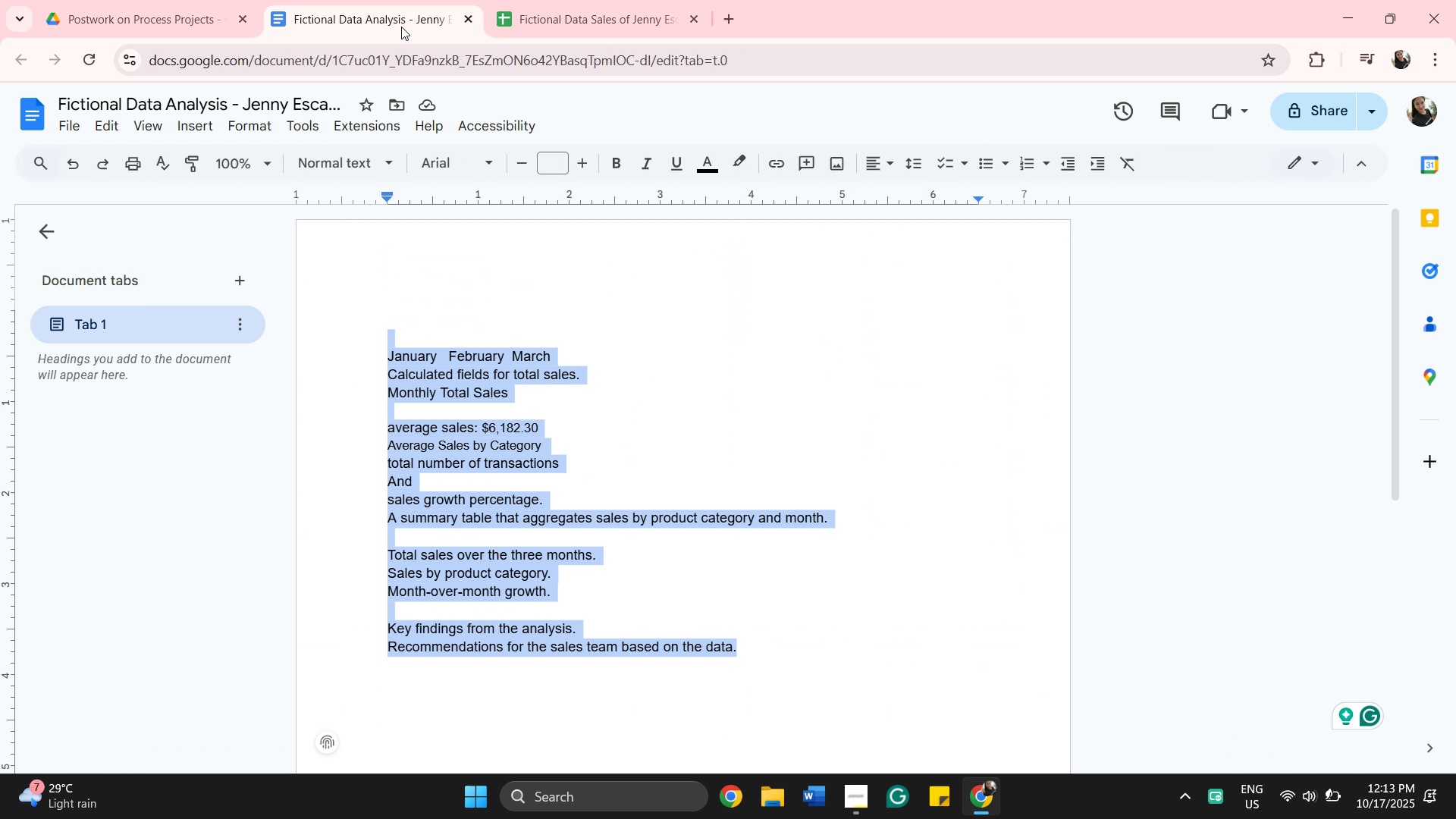 
left_click([401, 27])
 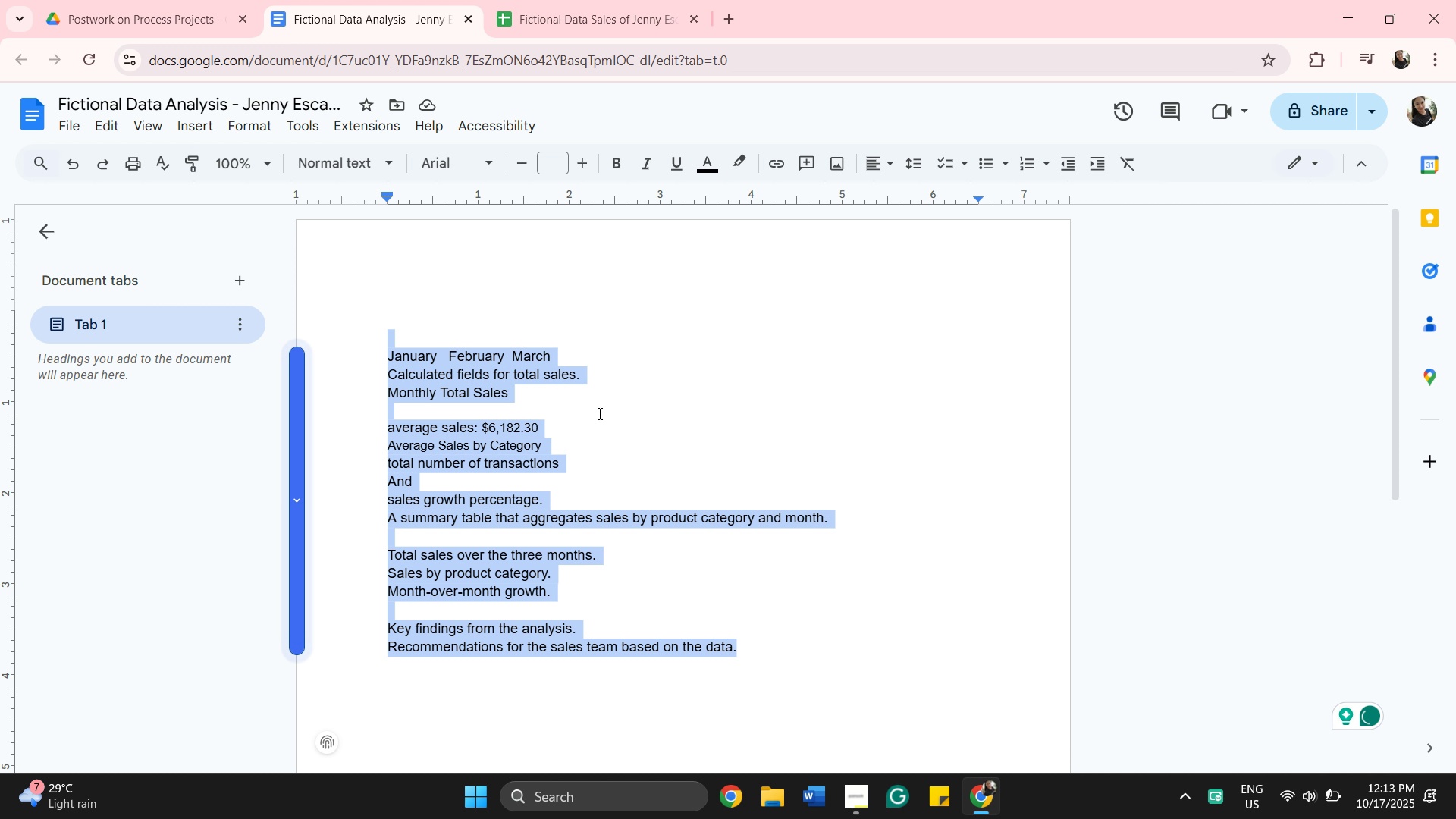 
left_click([598, 413])
 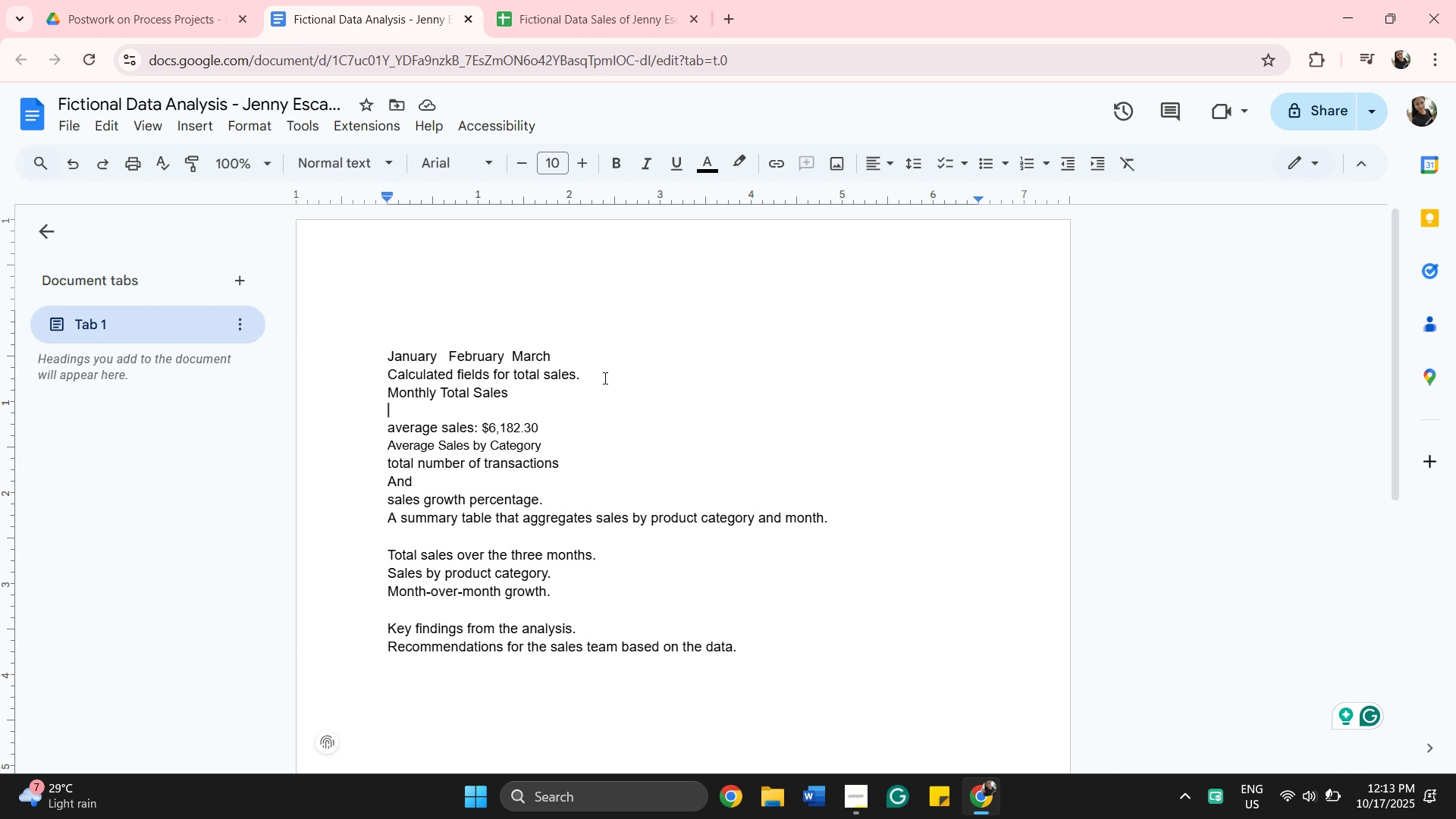 
left_click([604, 378])
 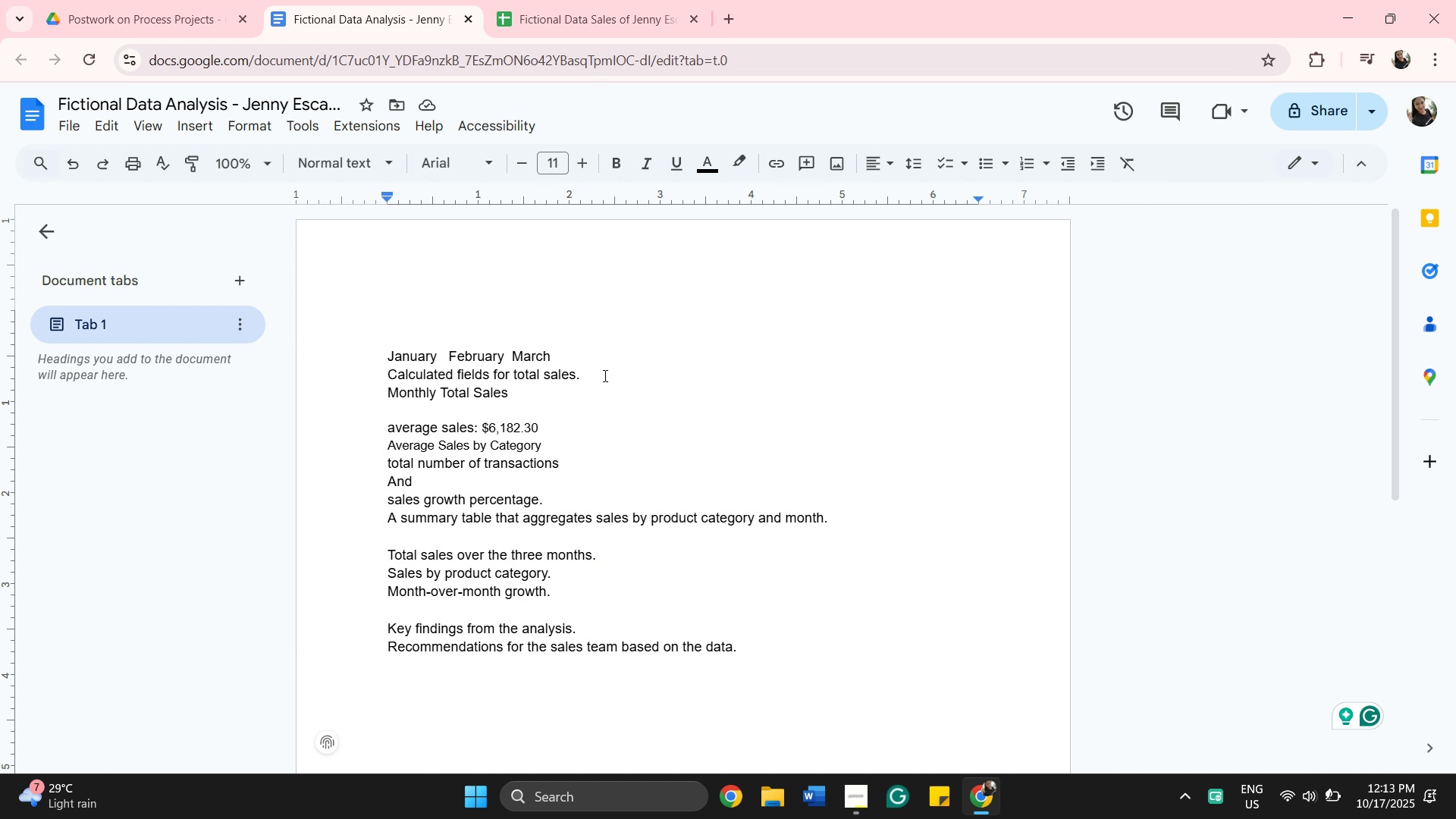 
left_click([604, 375])
 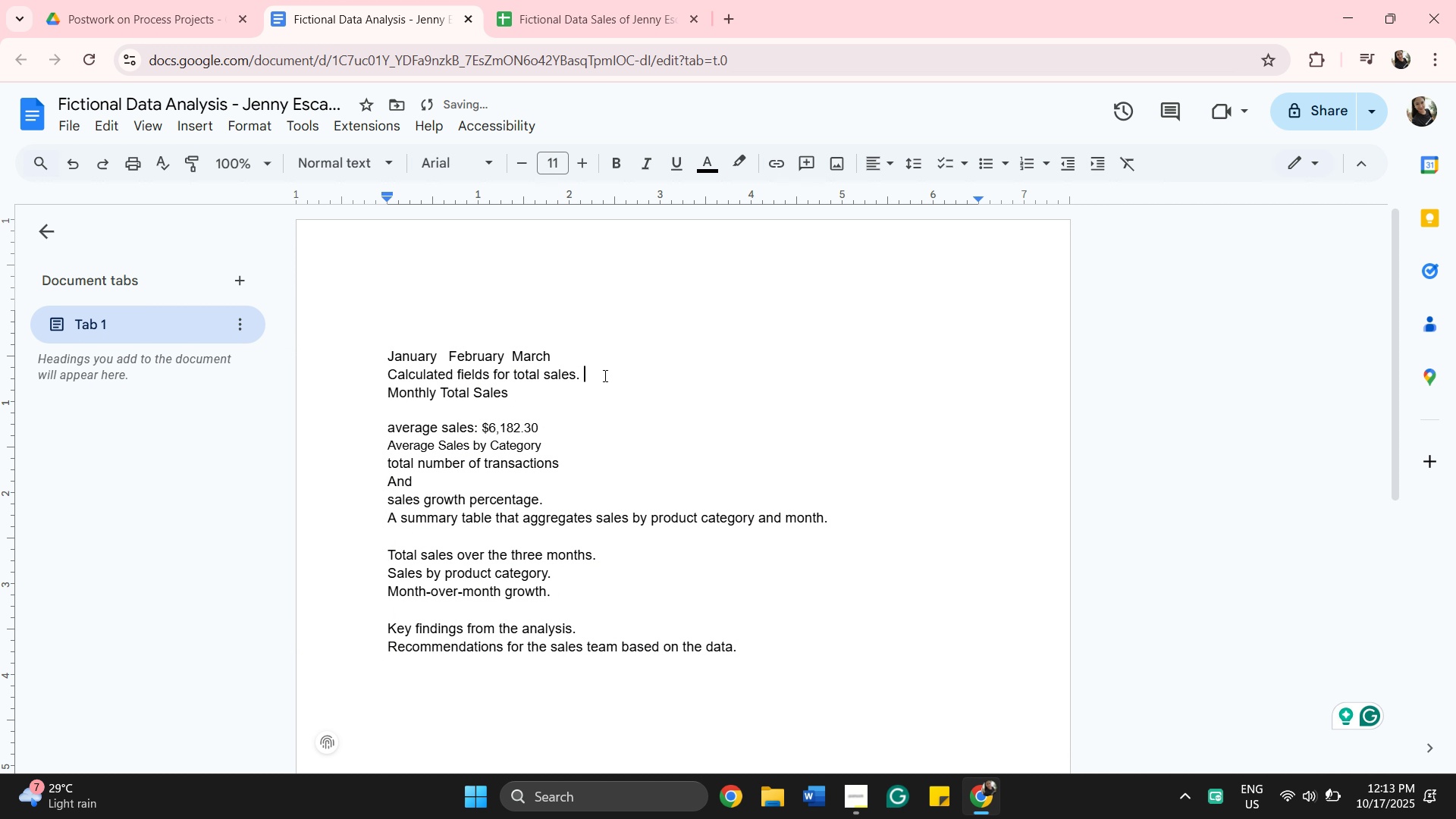 
key(Space)
 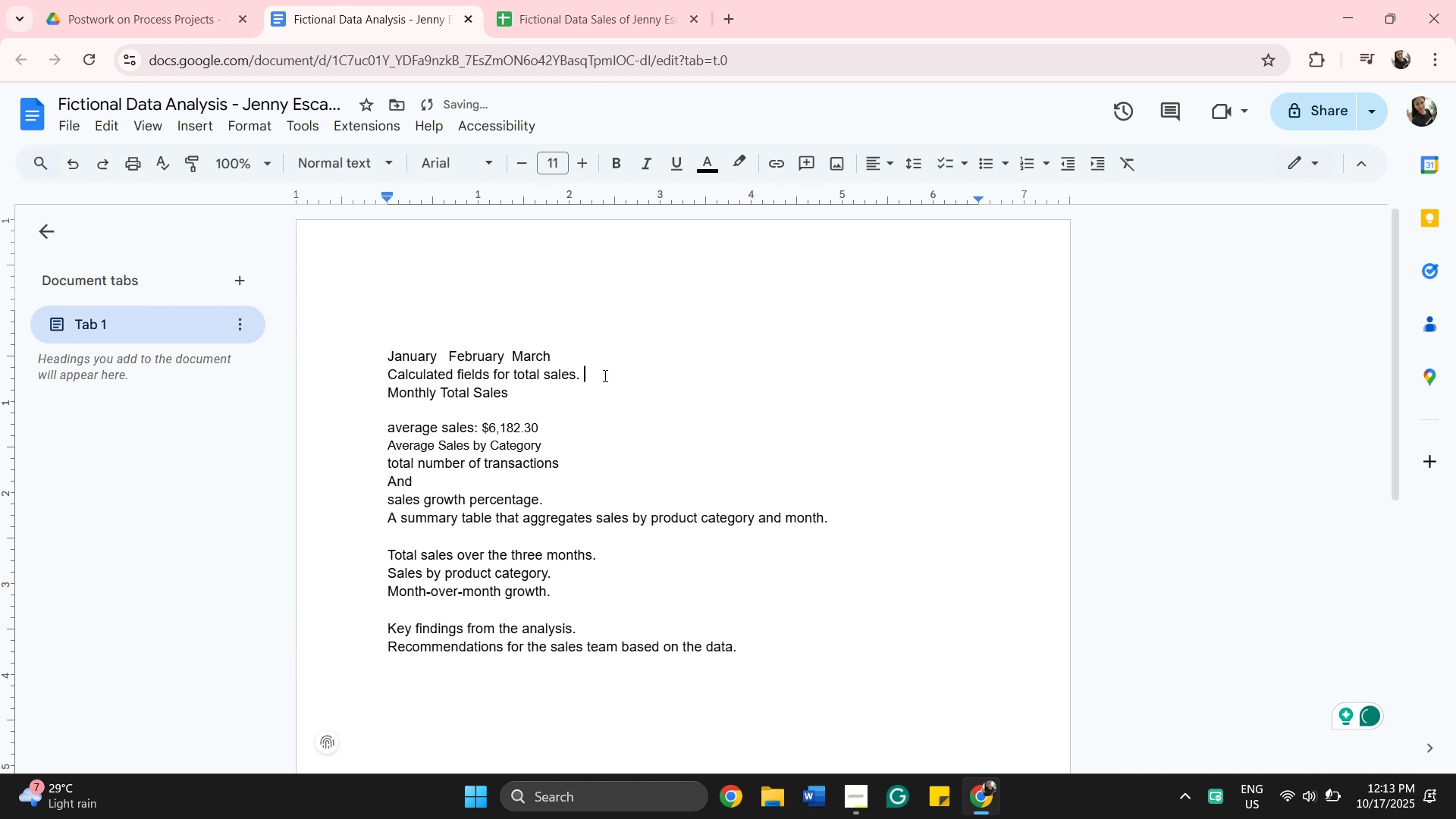 
key(Control+V)
 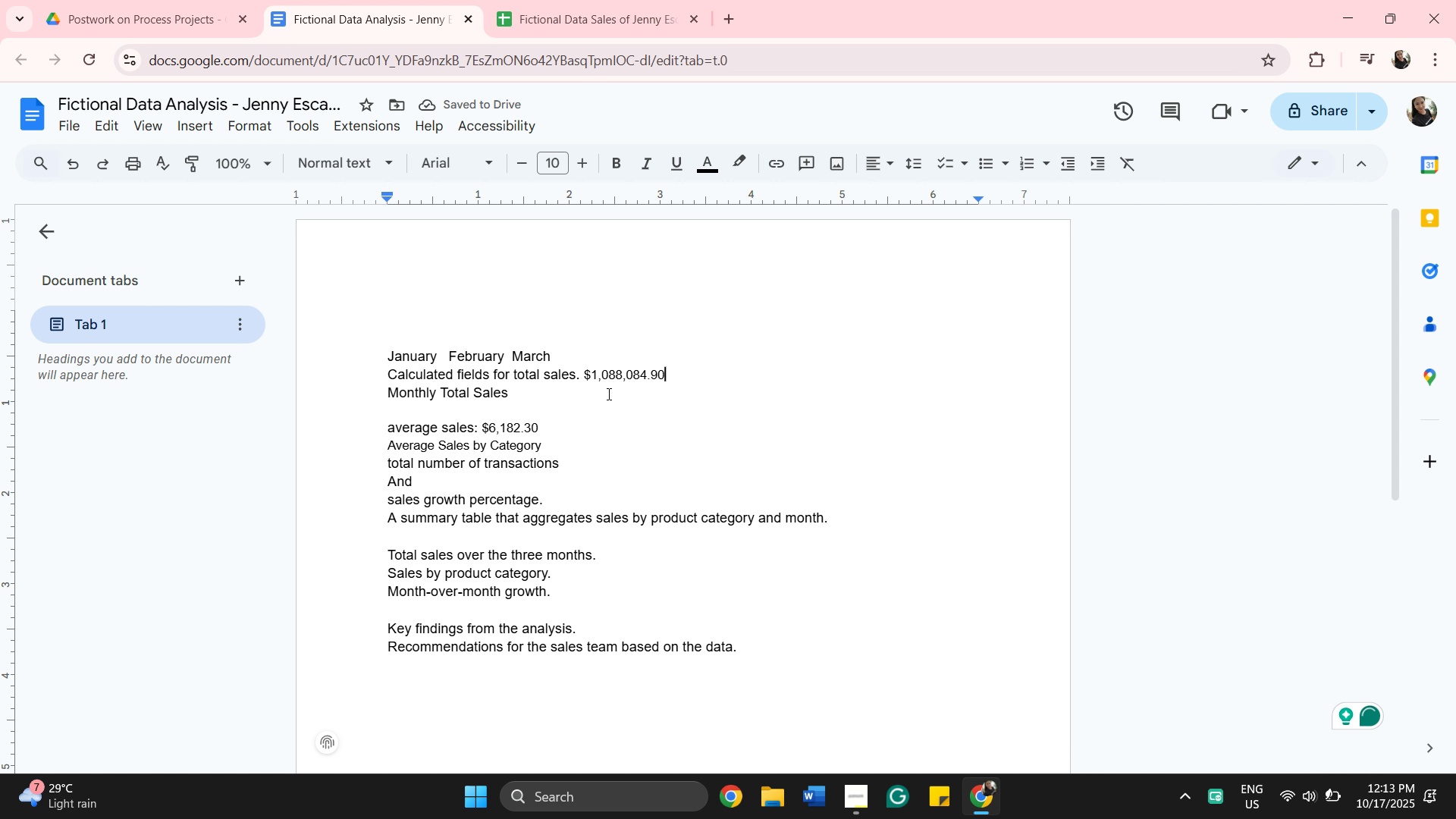 
wait(6.68)
 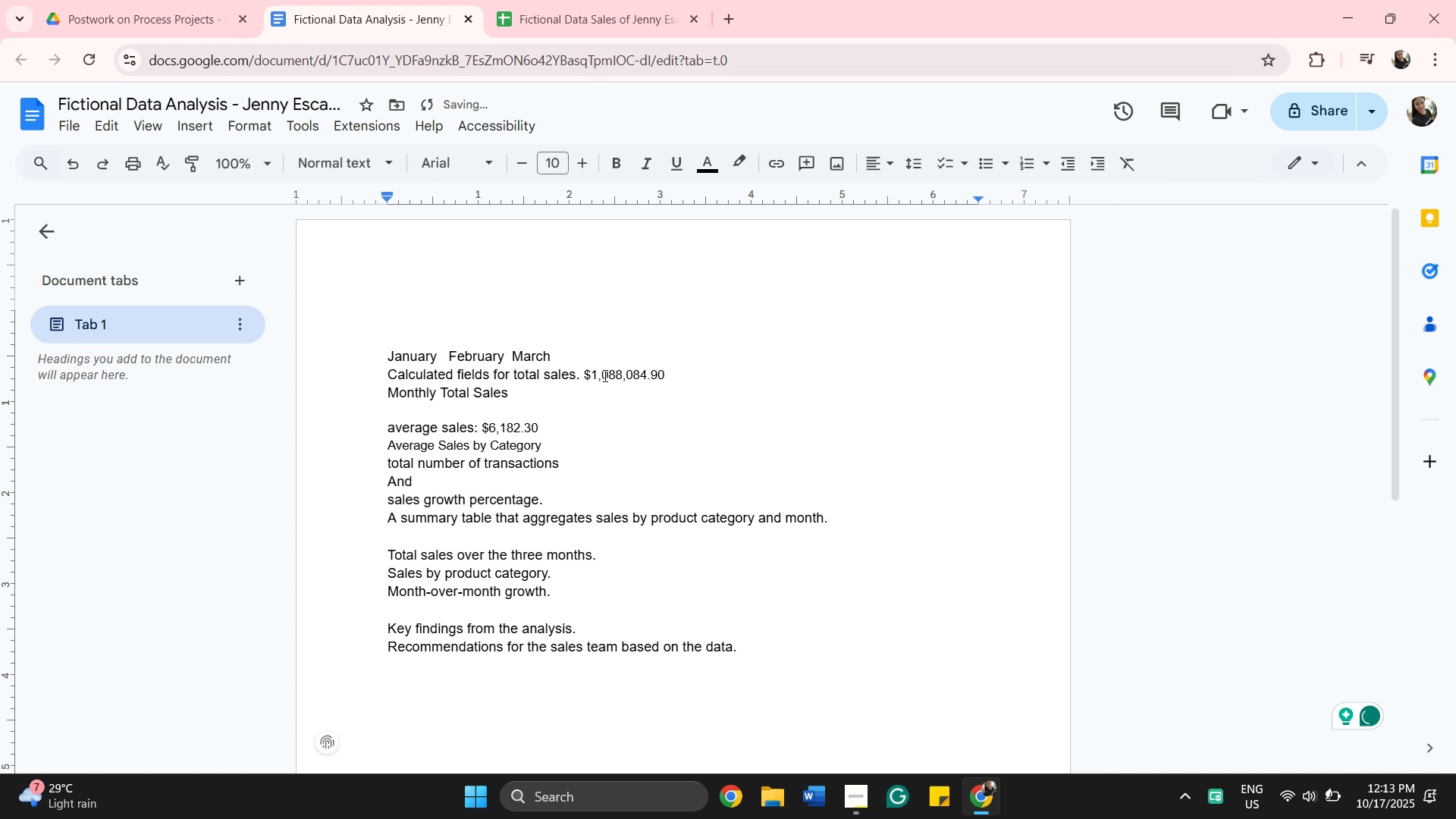 
left_click_drag(start_coordinate=[586, 374], to_coordinate=[664, 372])
 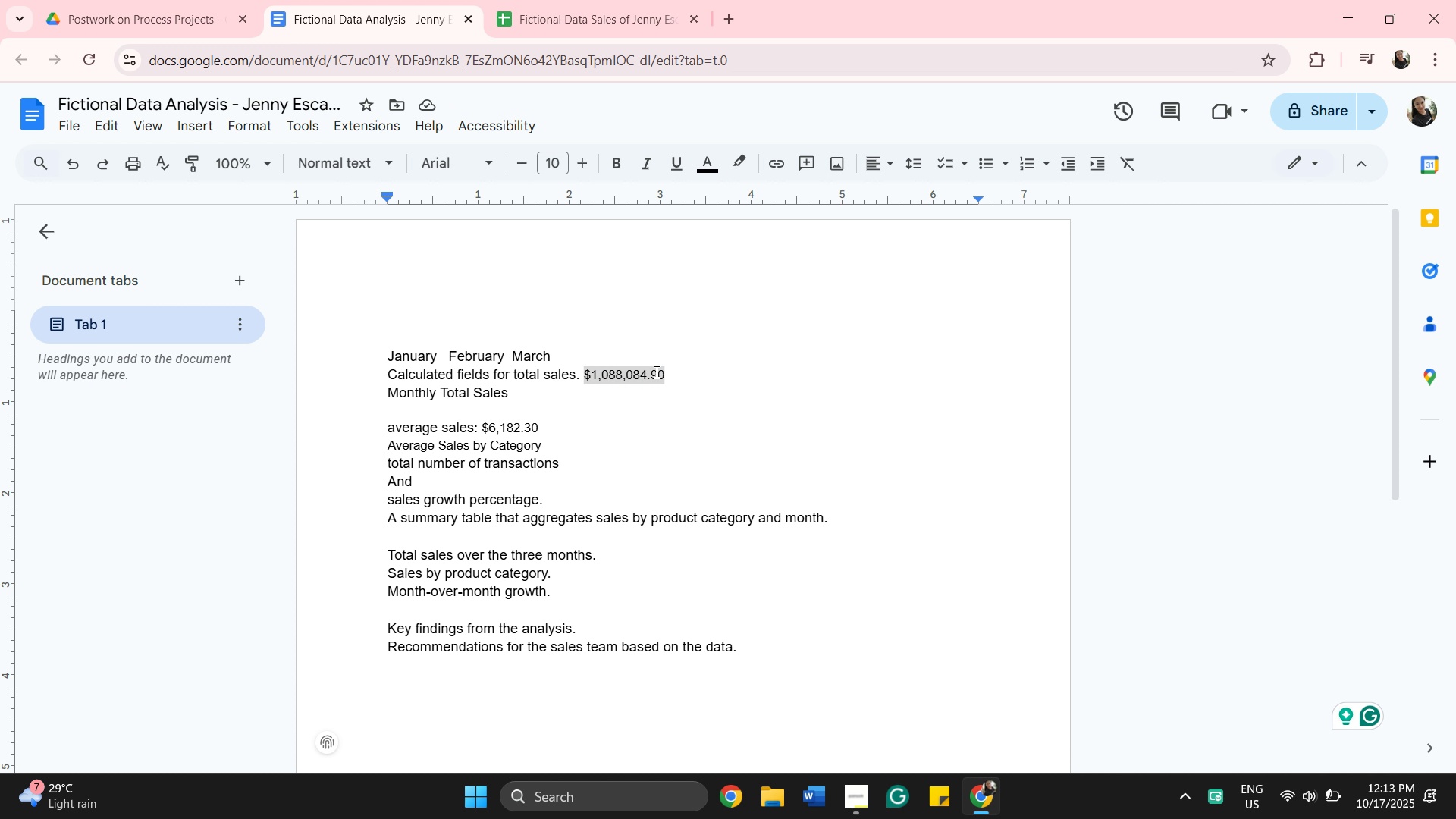 
right_click([655, 372])
 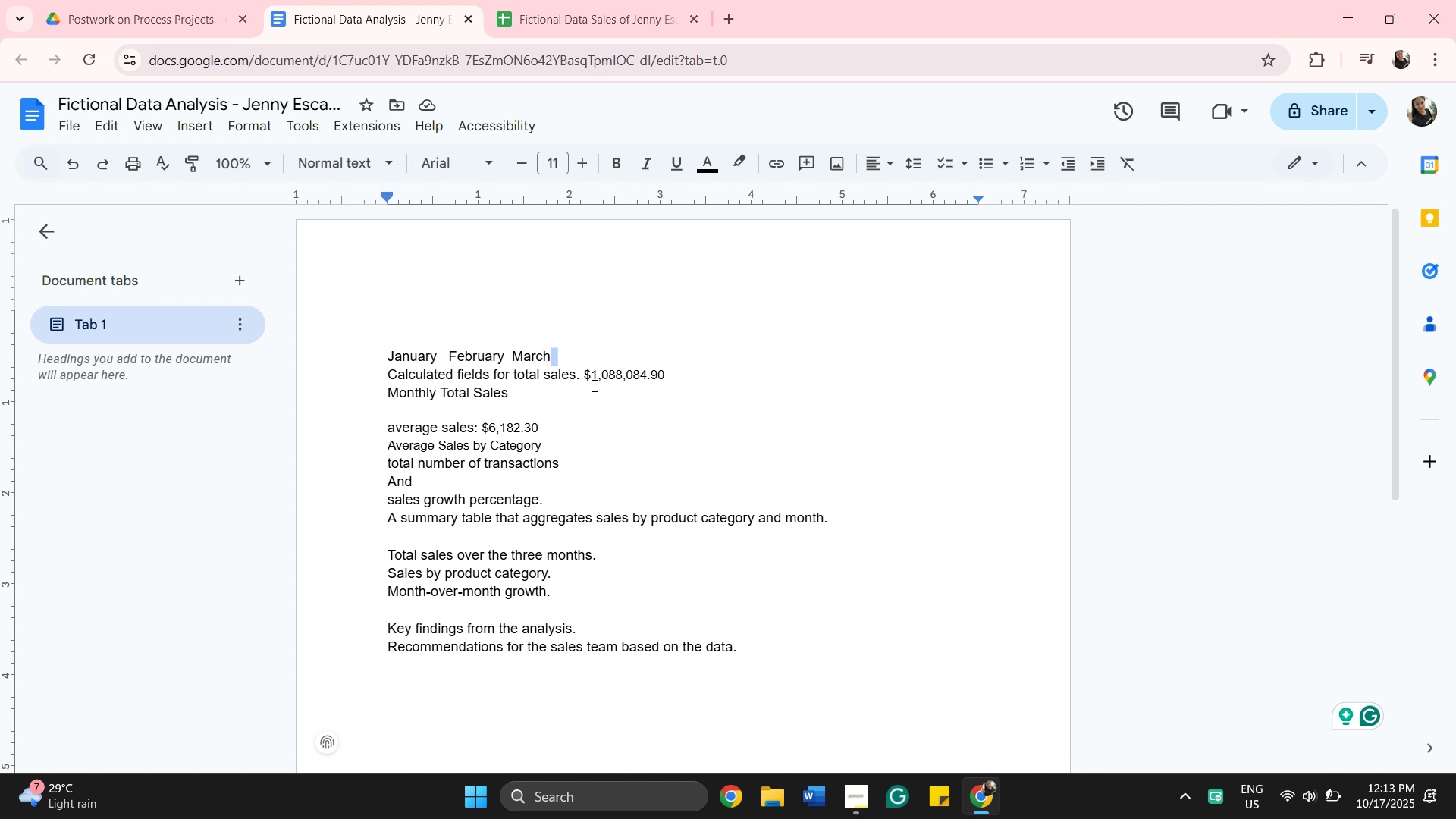 
left_click_drag(start_coordinate=[585, 377], to_coordinate=[667, 376])
 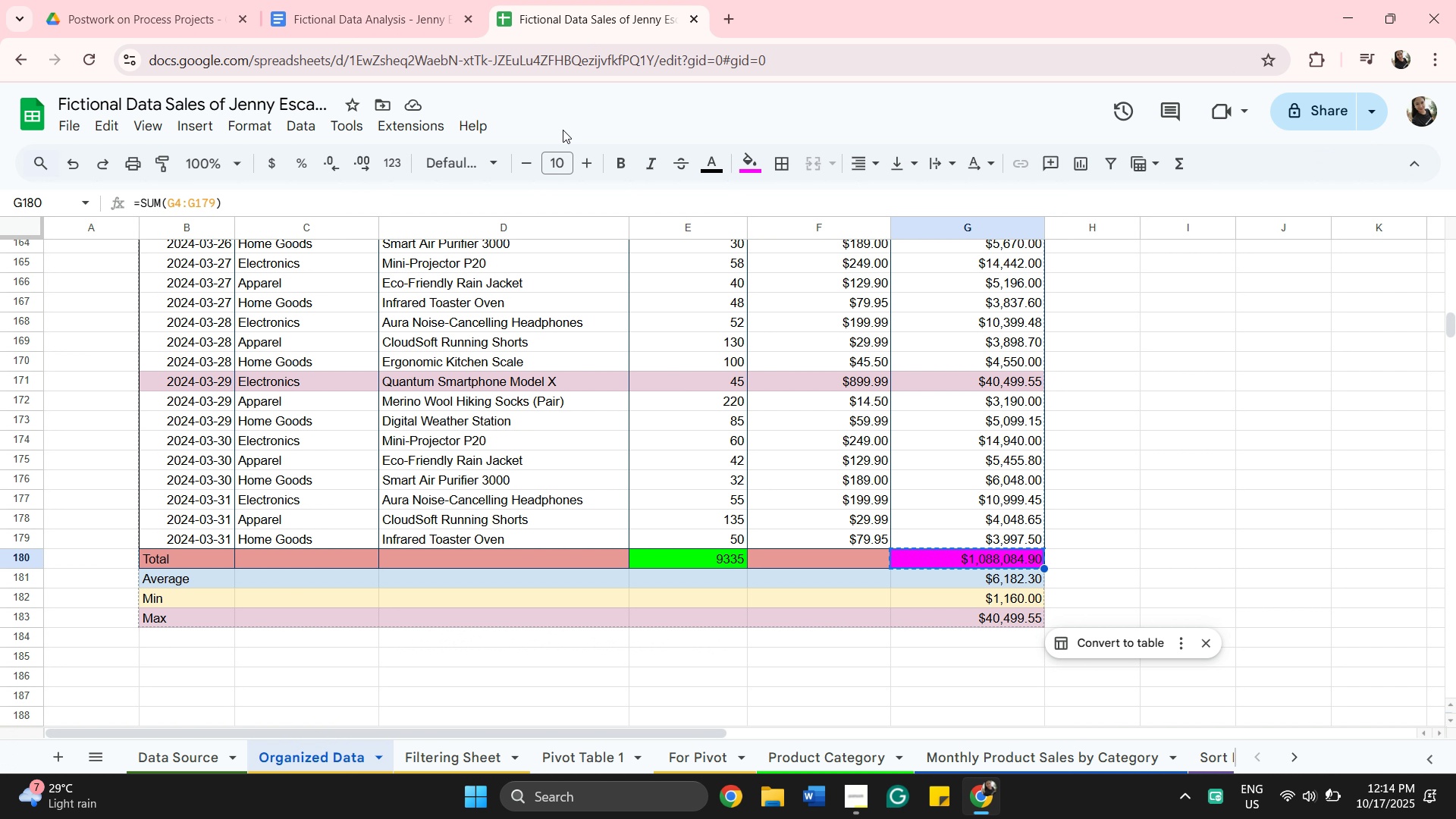 
wait(8.37)
 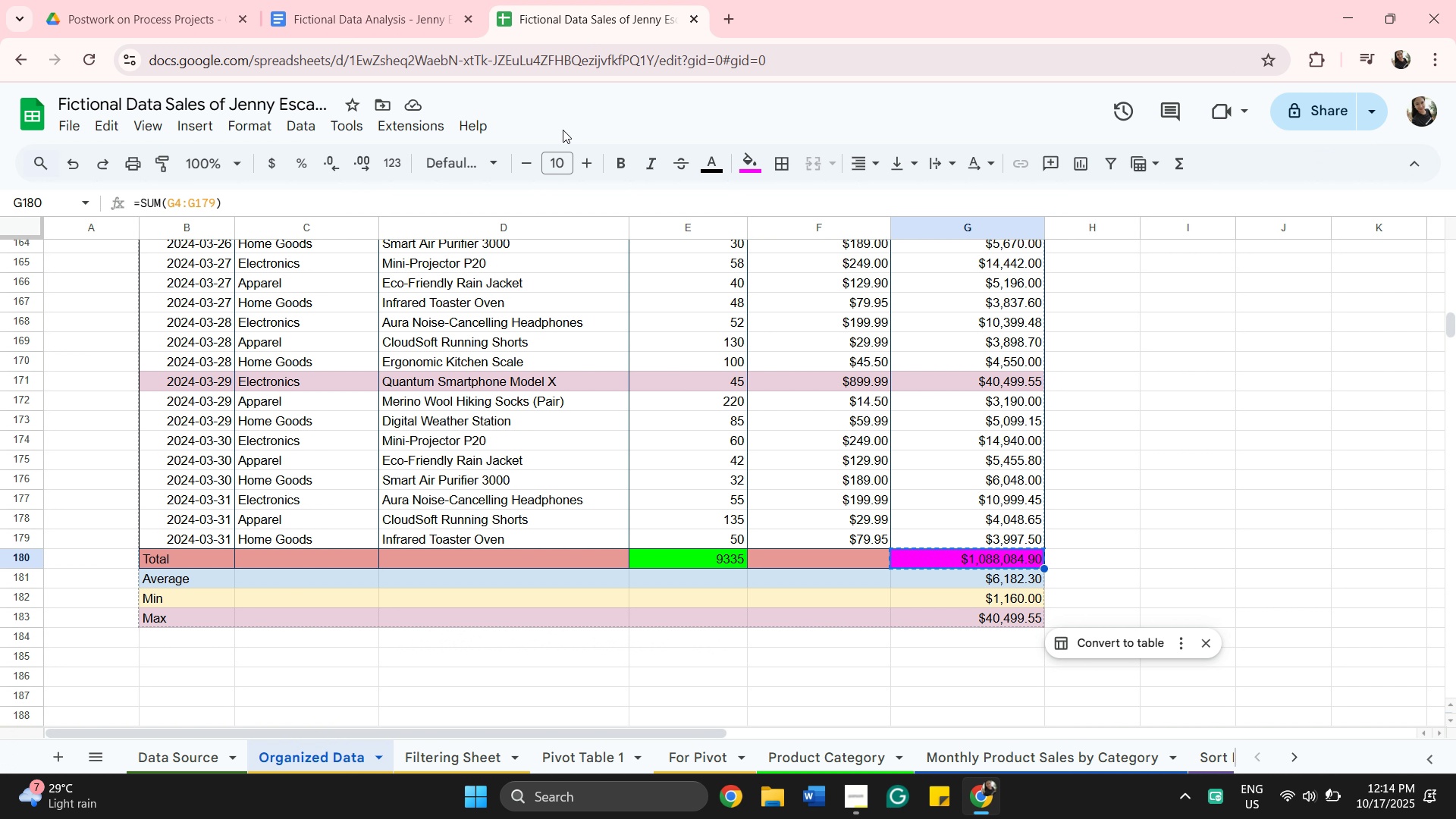 
left_click([977, 761])
 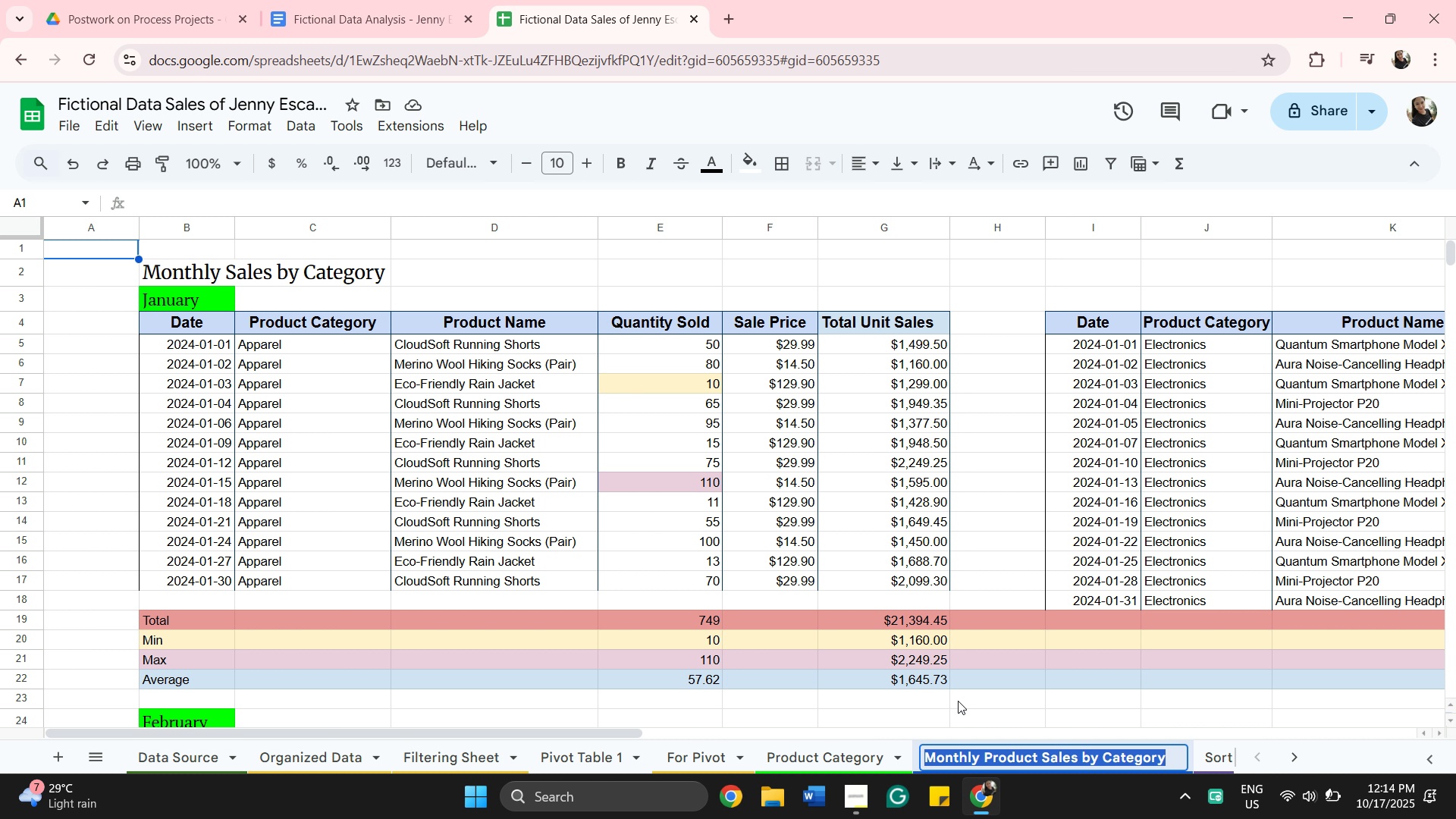 
scroll: coordinate [957, 661], scroll_direction: down, amount: 34.0
 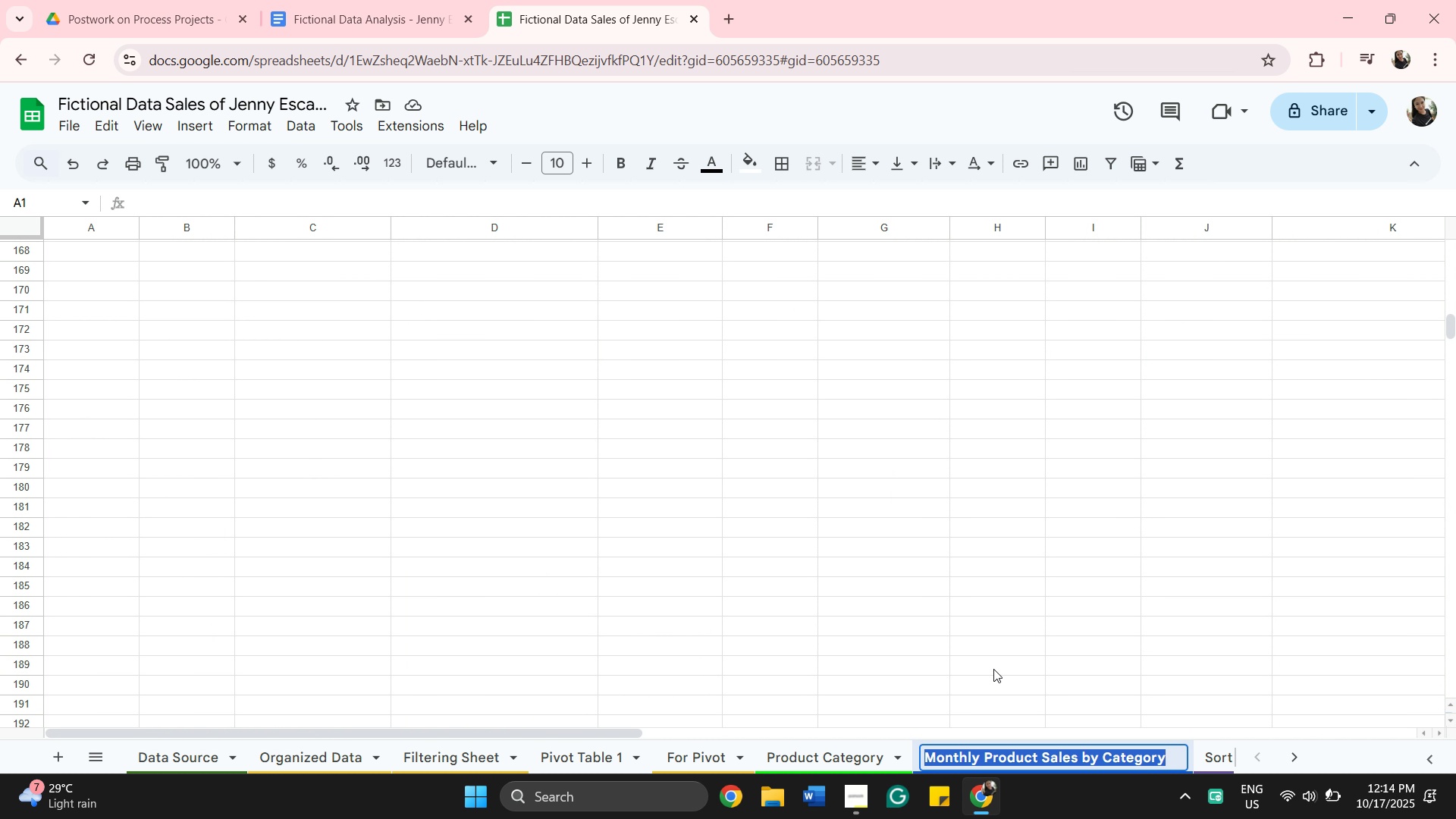 
scroll: coordinate [997, 657], scroll_direction: up, amount: 8.0
 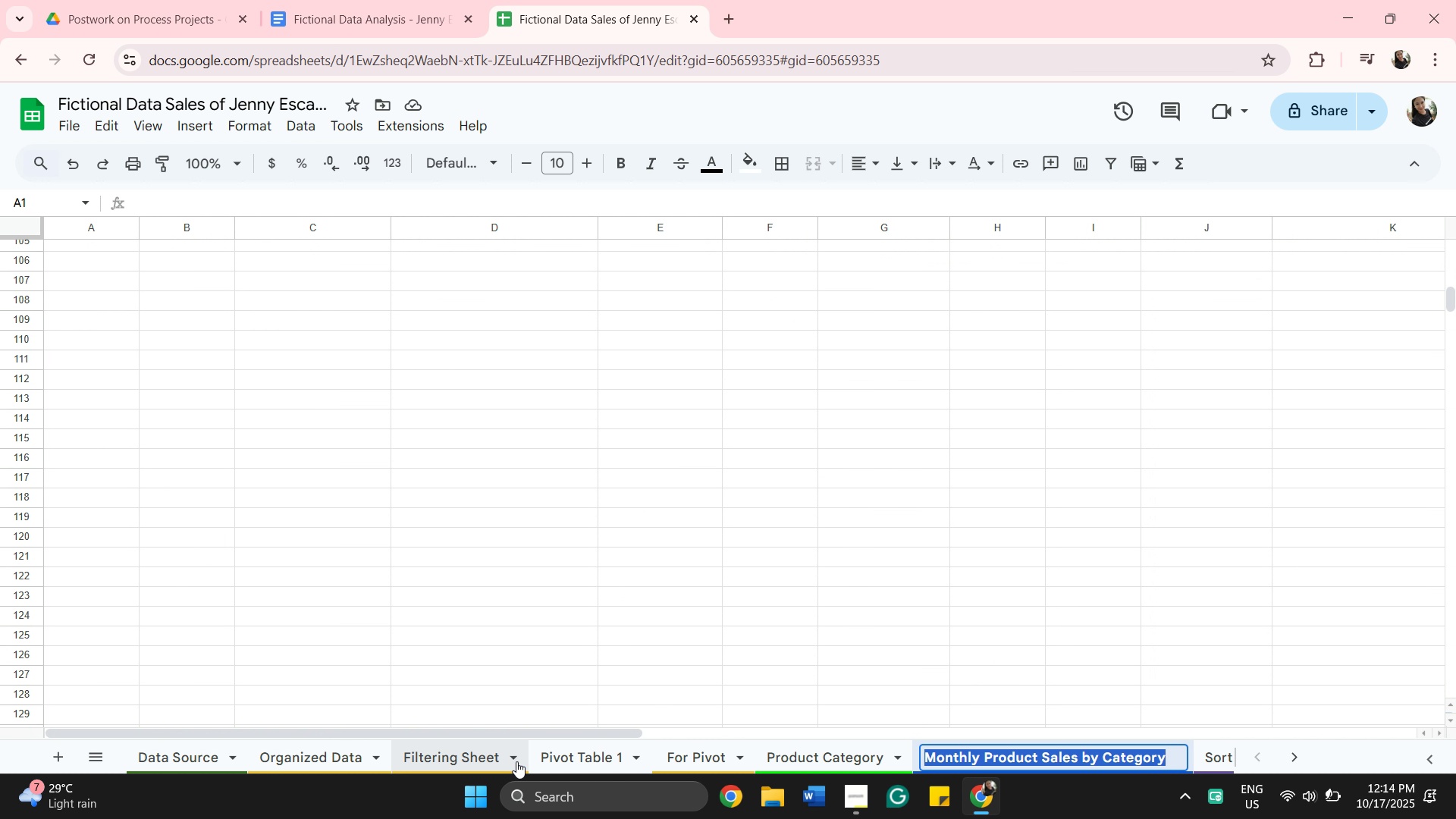 
left_click([320, 752])
 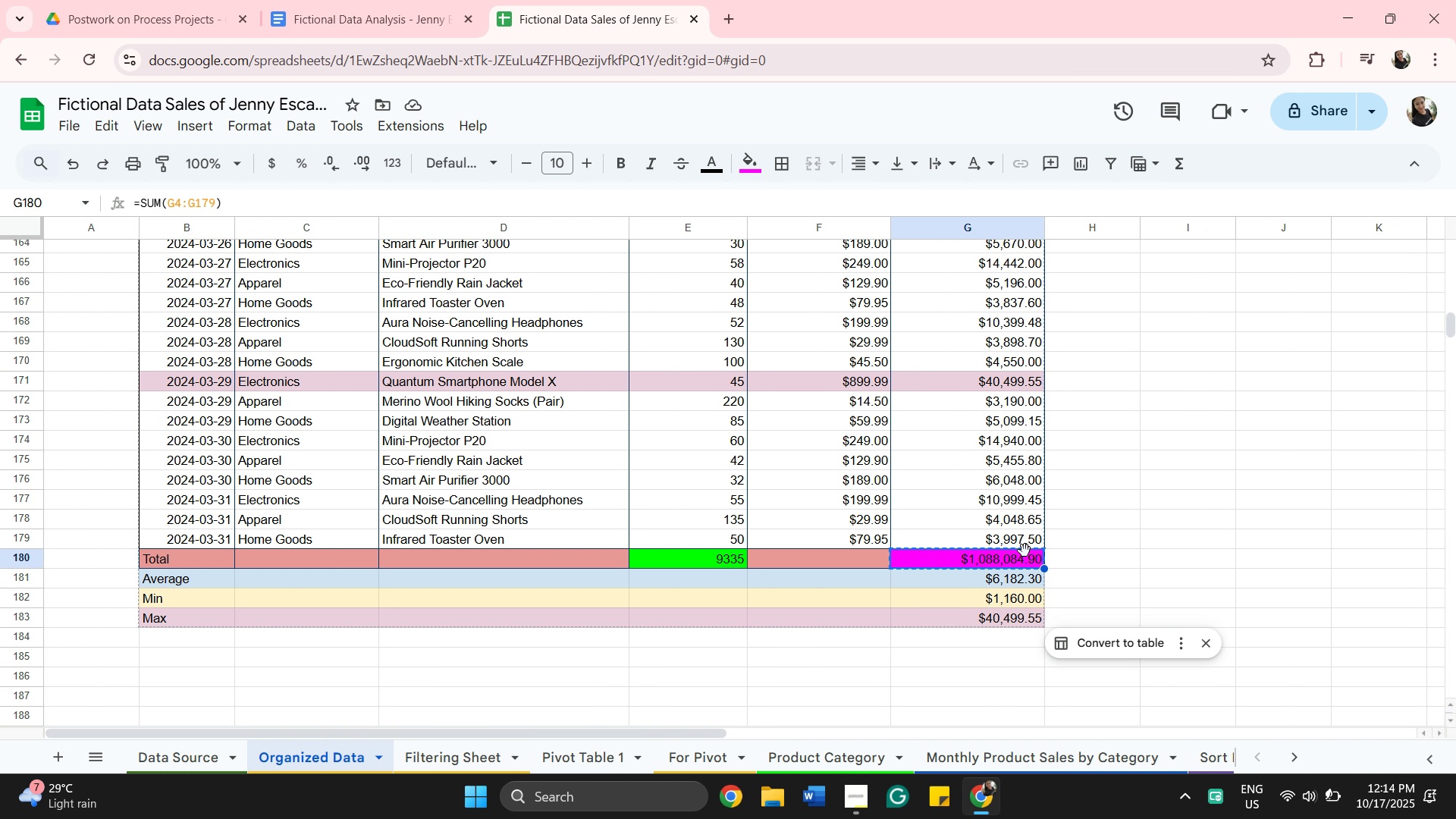 
left_click([1181, 646])
 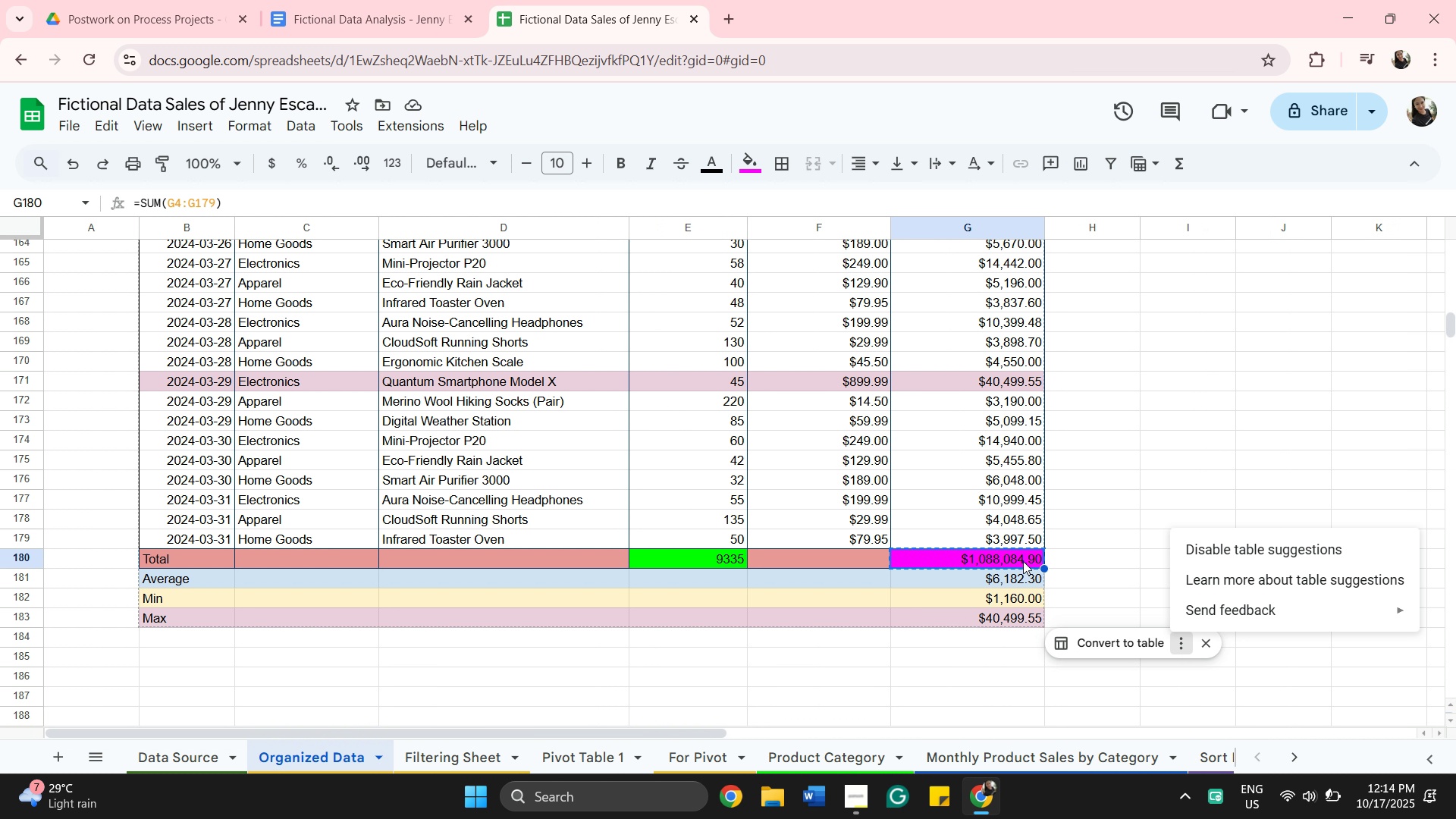 
left_click([1021, 560])
 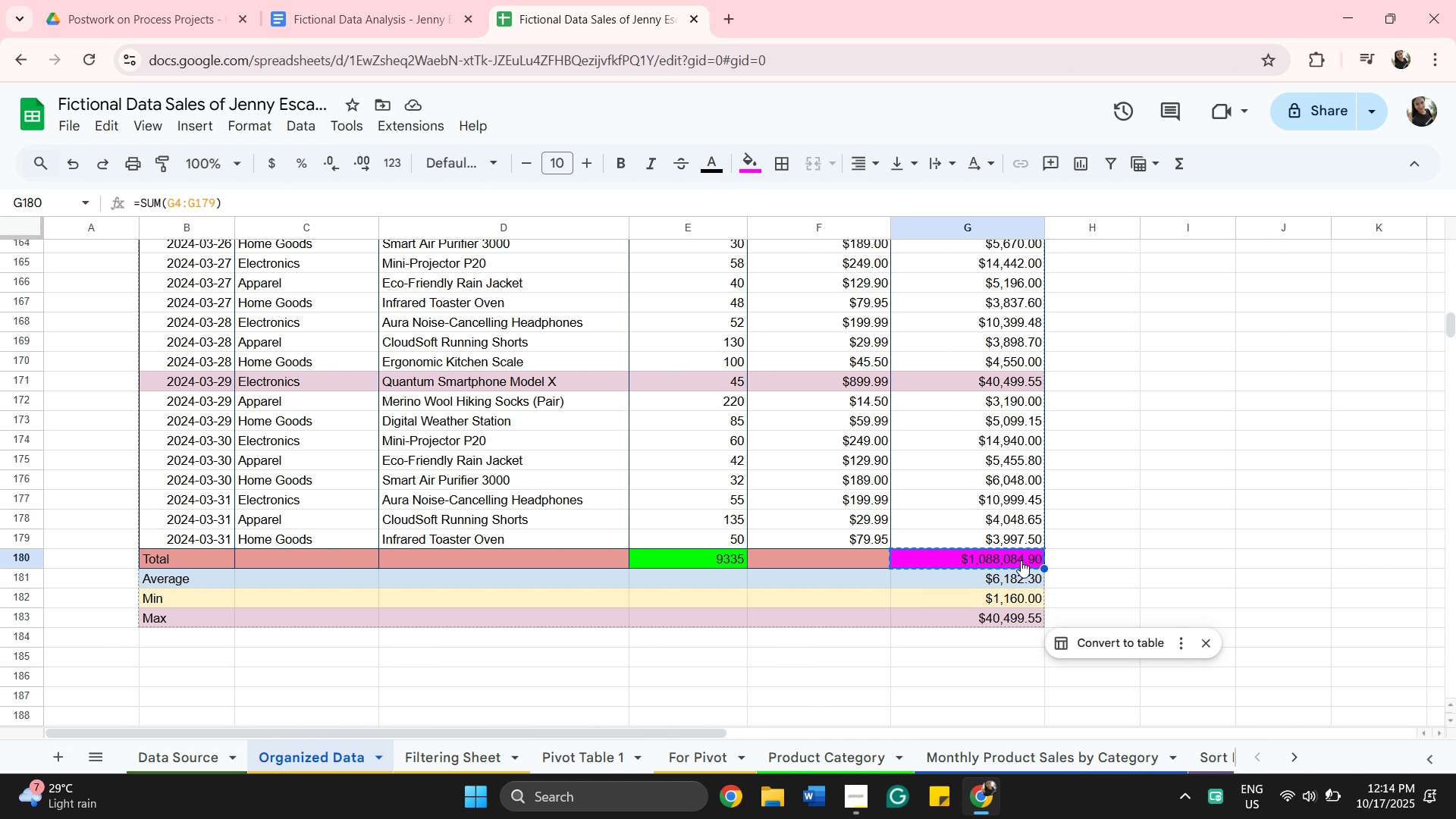 
right_click([1021, 560])
 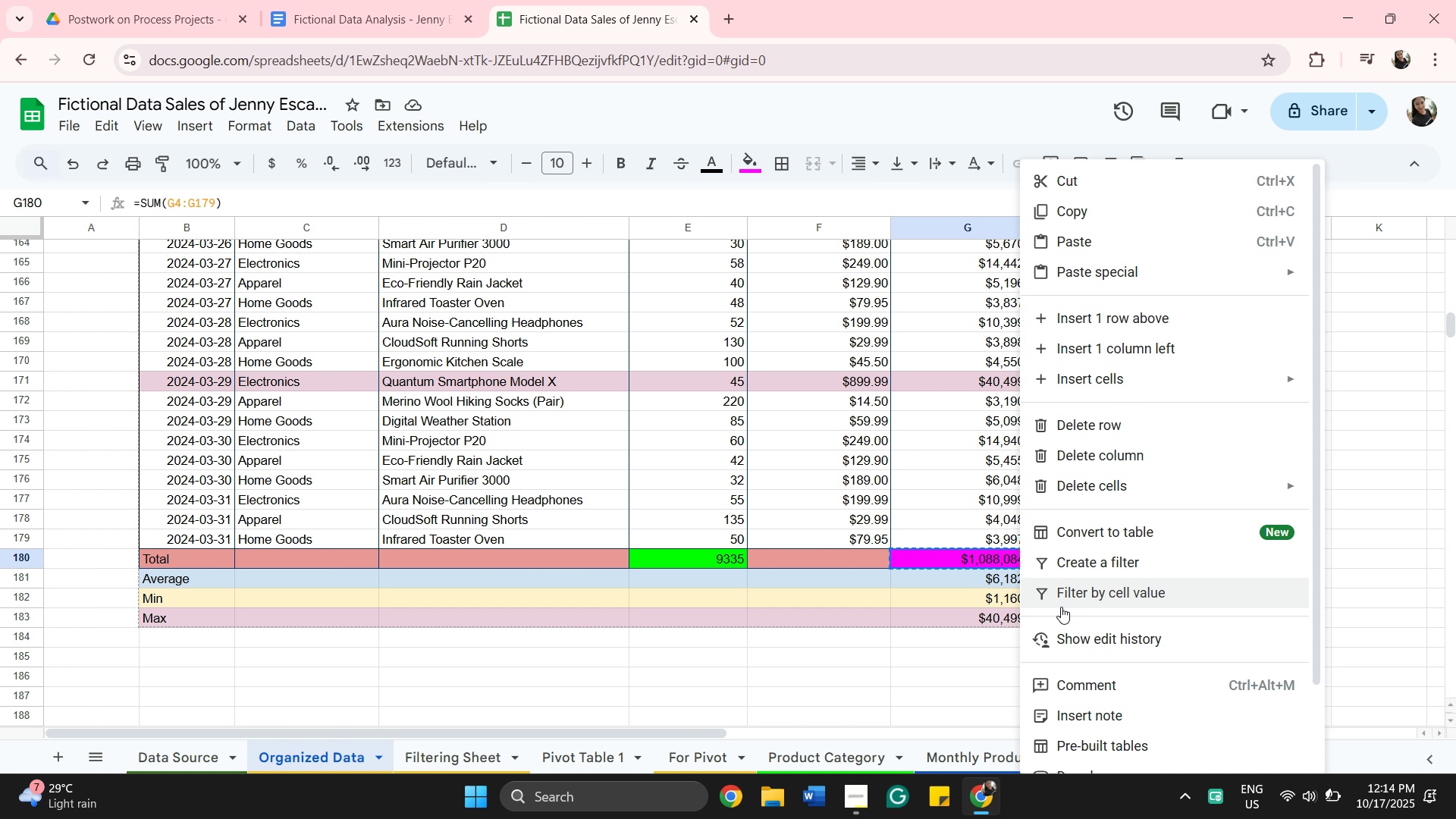 
scroll: coordinate [1102, 626], scroll_direction: down, amount: 7.0
 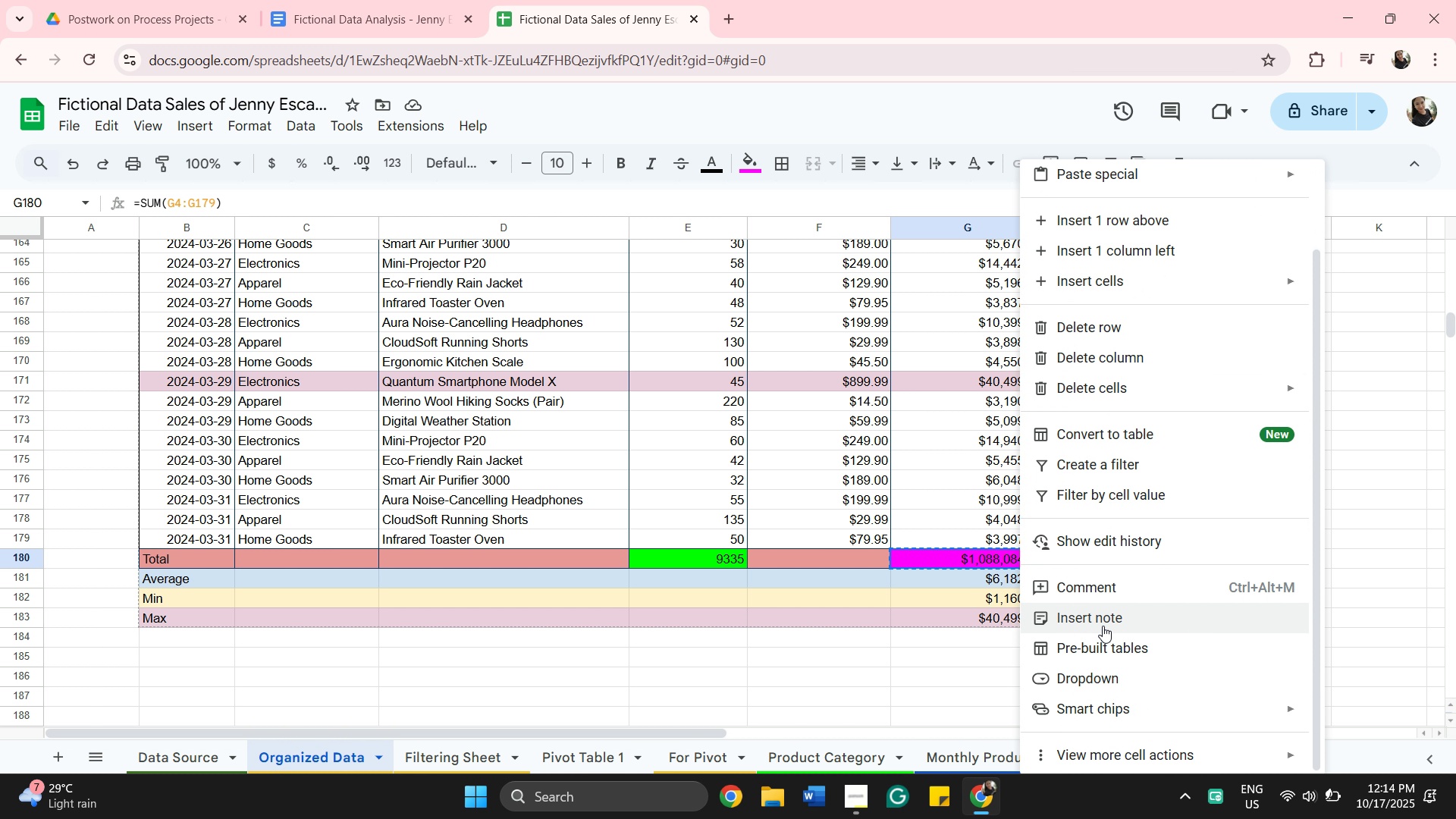 
scroll: coordinate [1106, 615], scroll_direction: up, amount: 9.0
 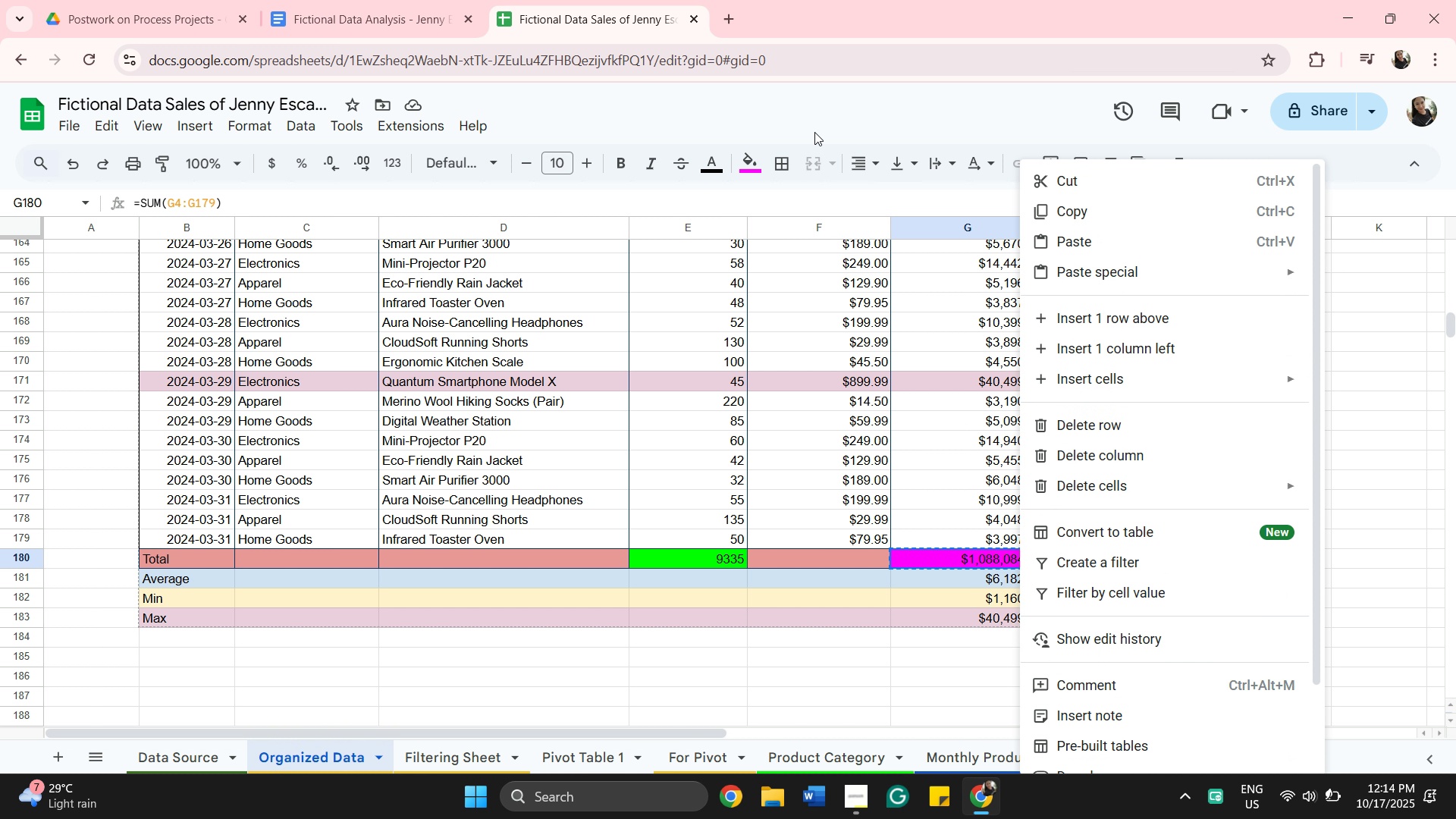 
wait(12.26)
 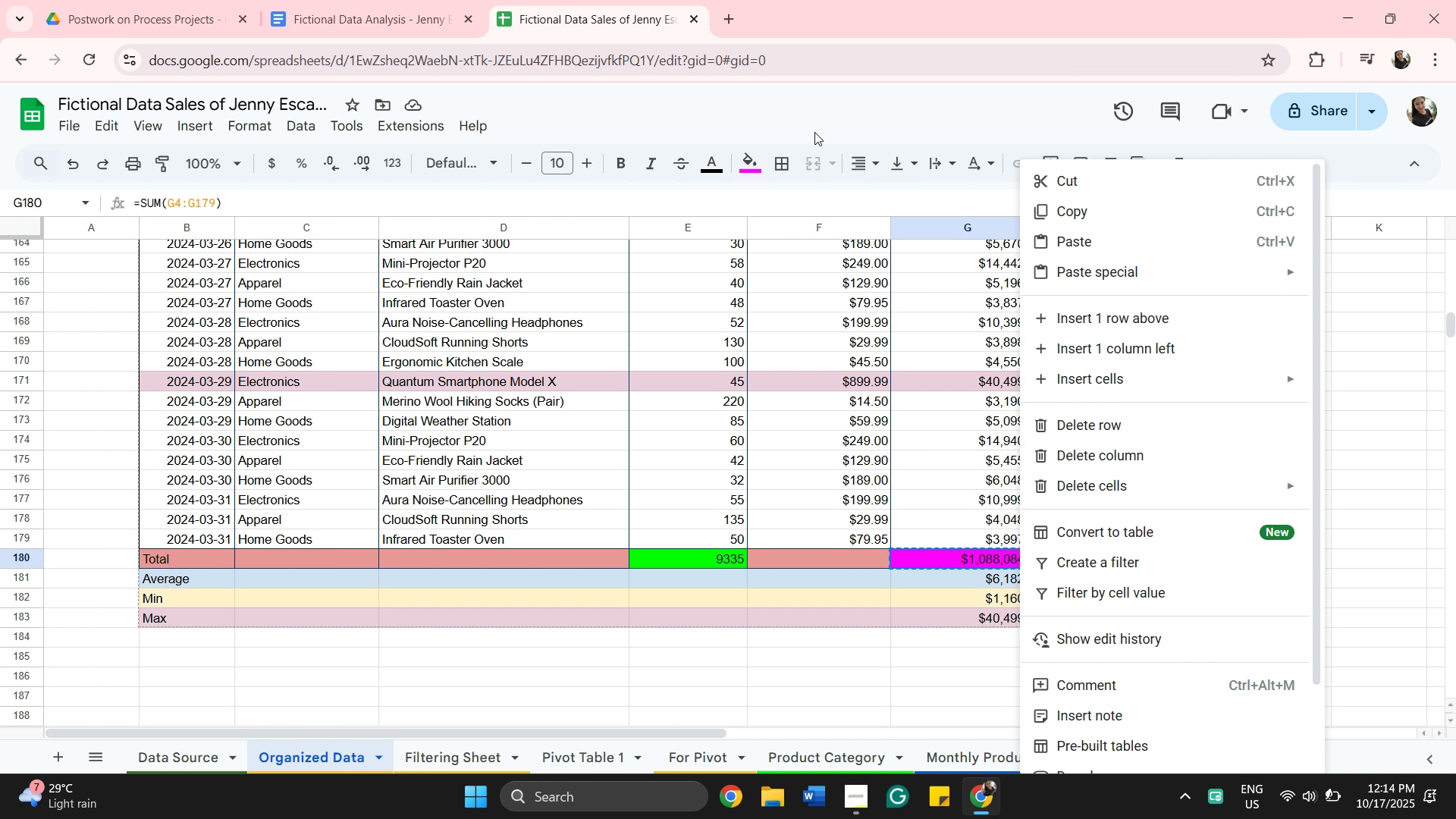 
left_click([813, 660])
 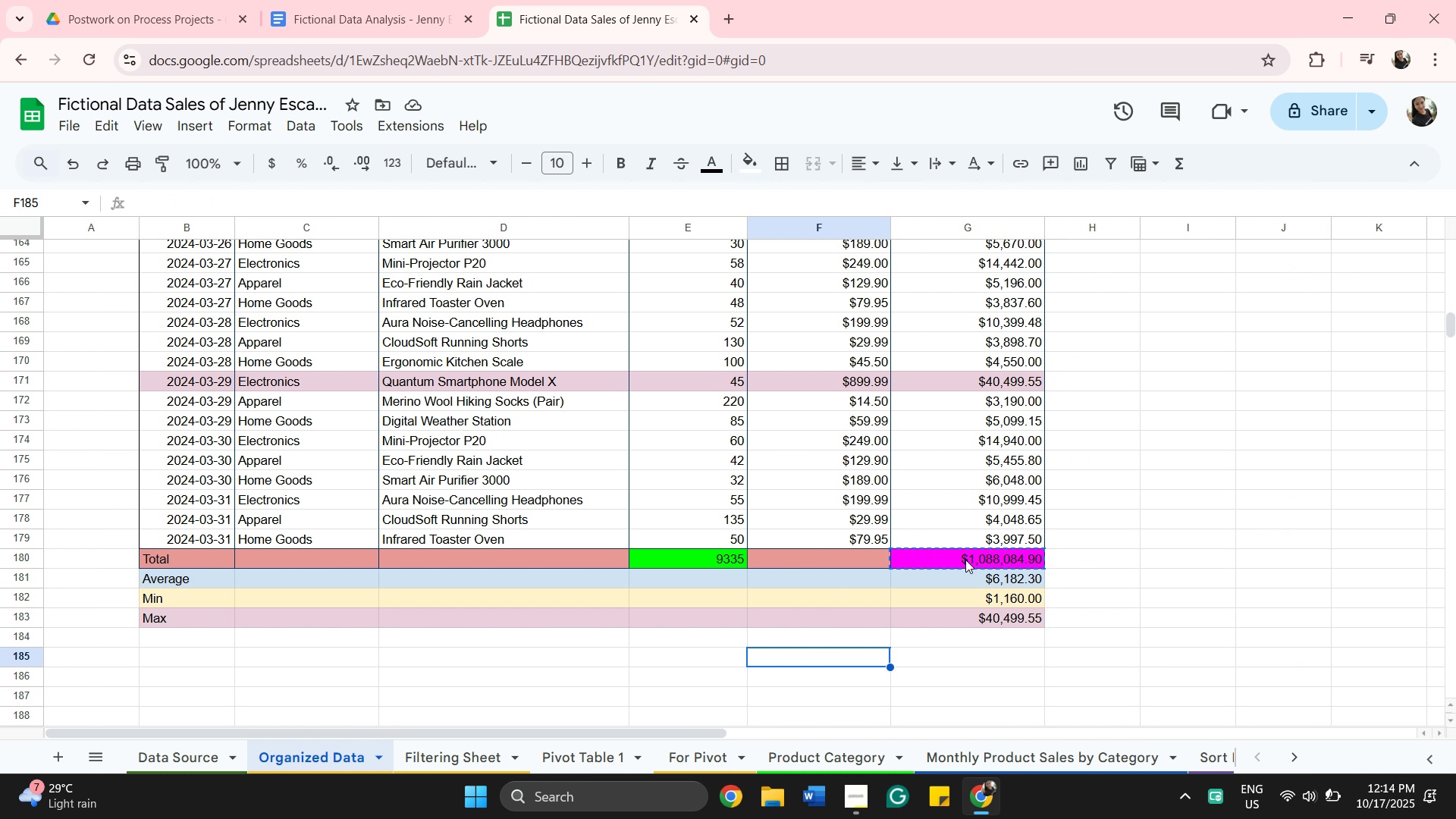 
left_click([965, 560])
 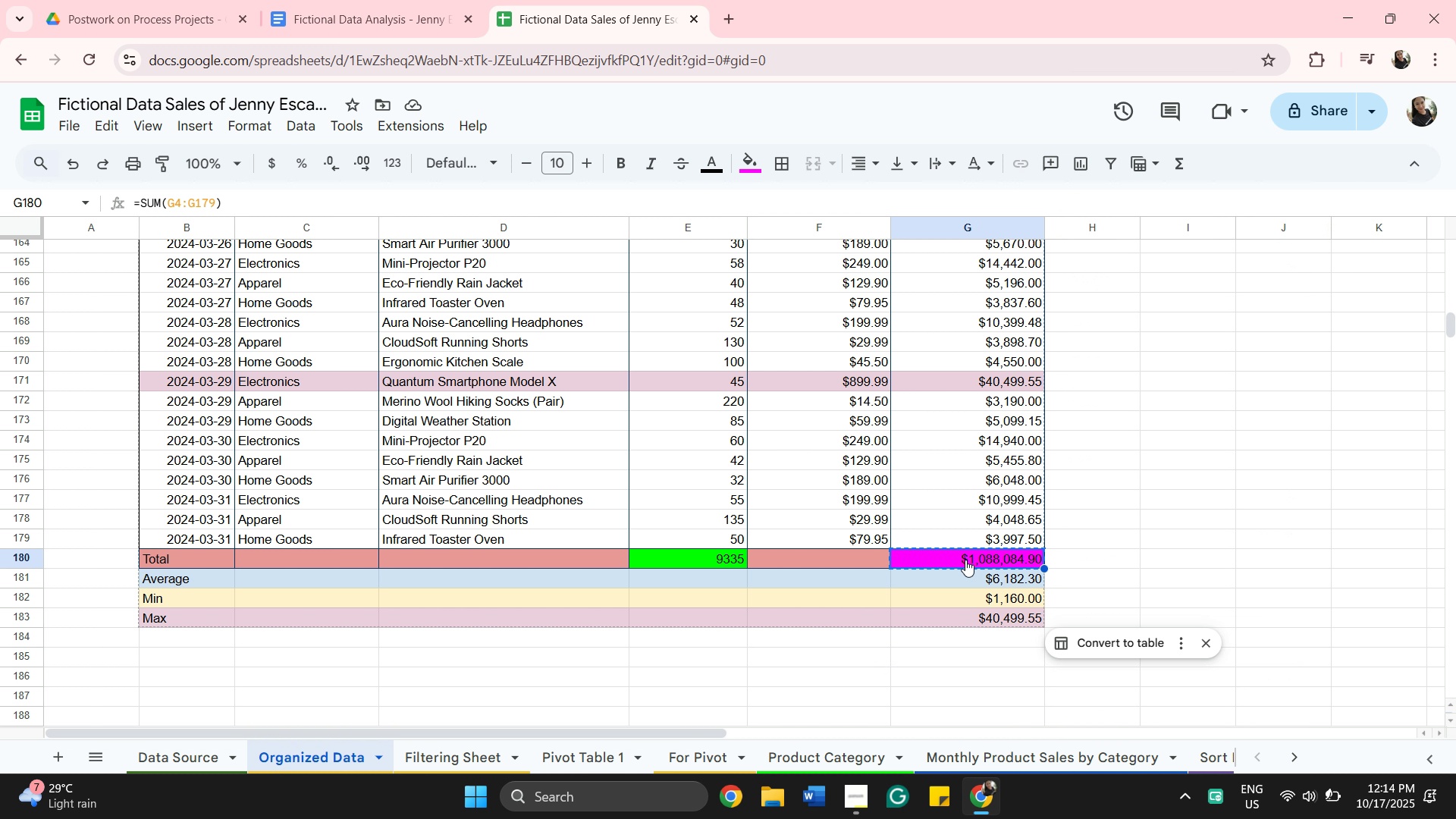 
right_click([965, 560])
 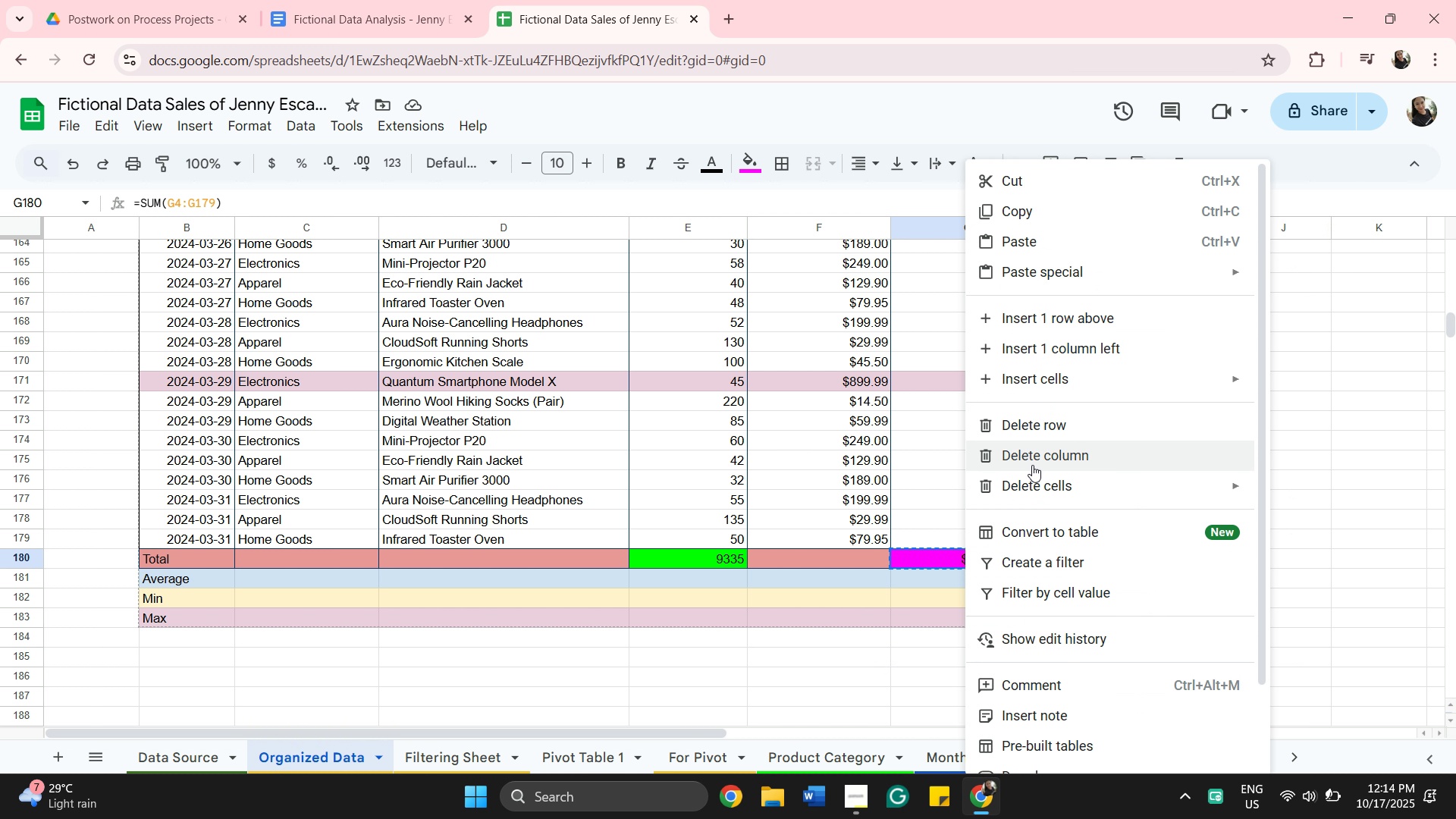 
scroll: coordinate [1079, 663], scroll_direction: down, amount: 8.0
 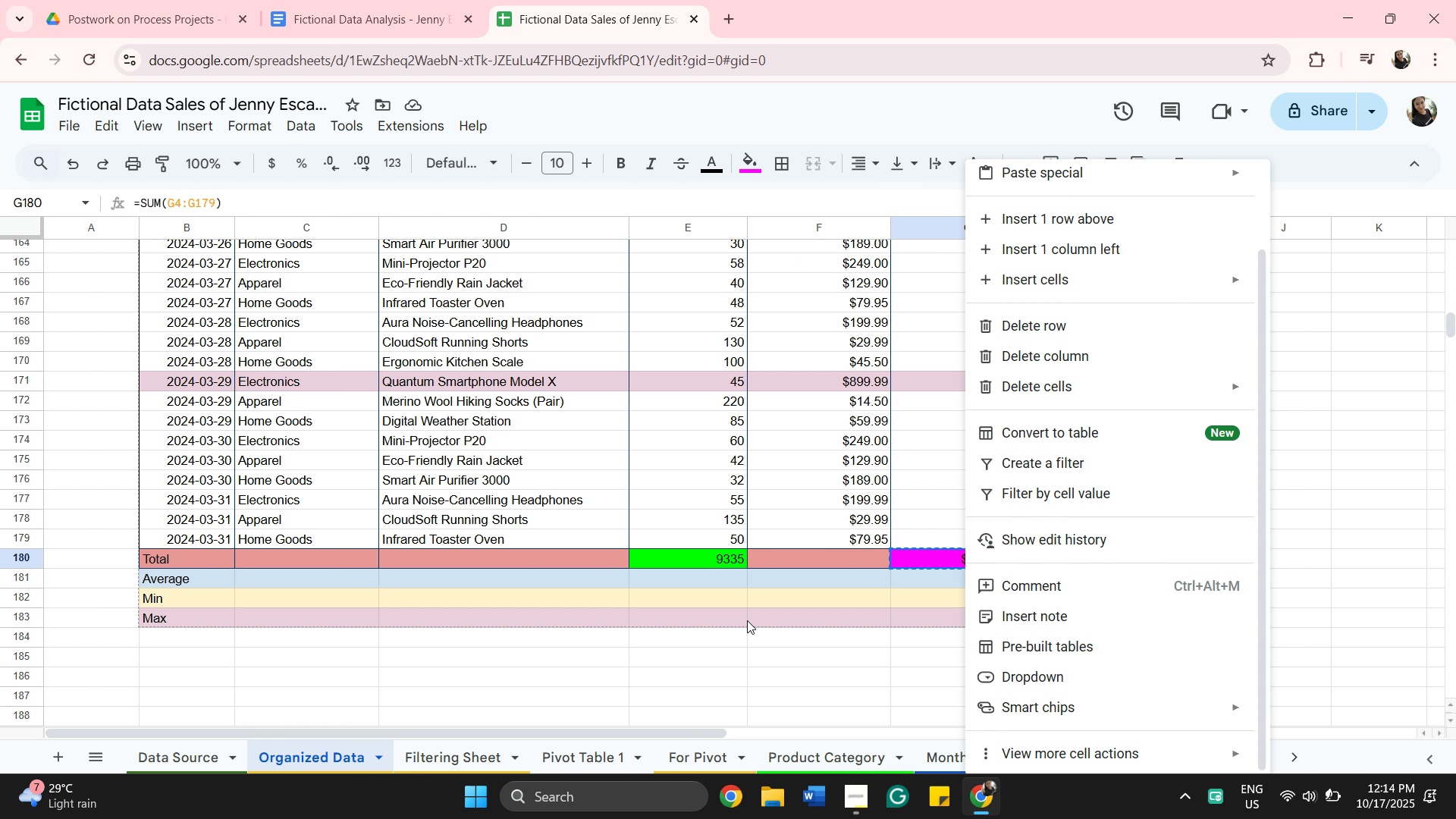 
left_click([764, 649])
 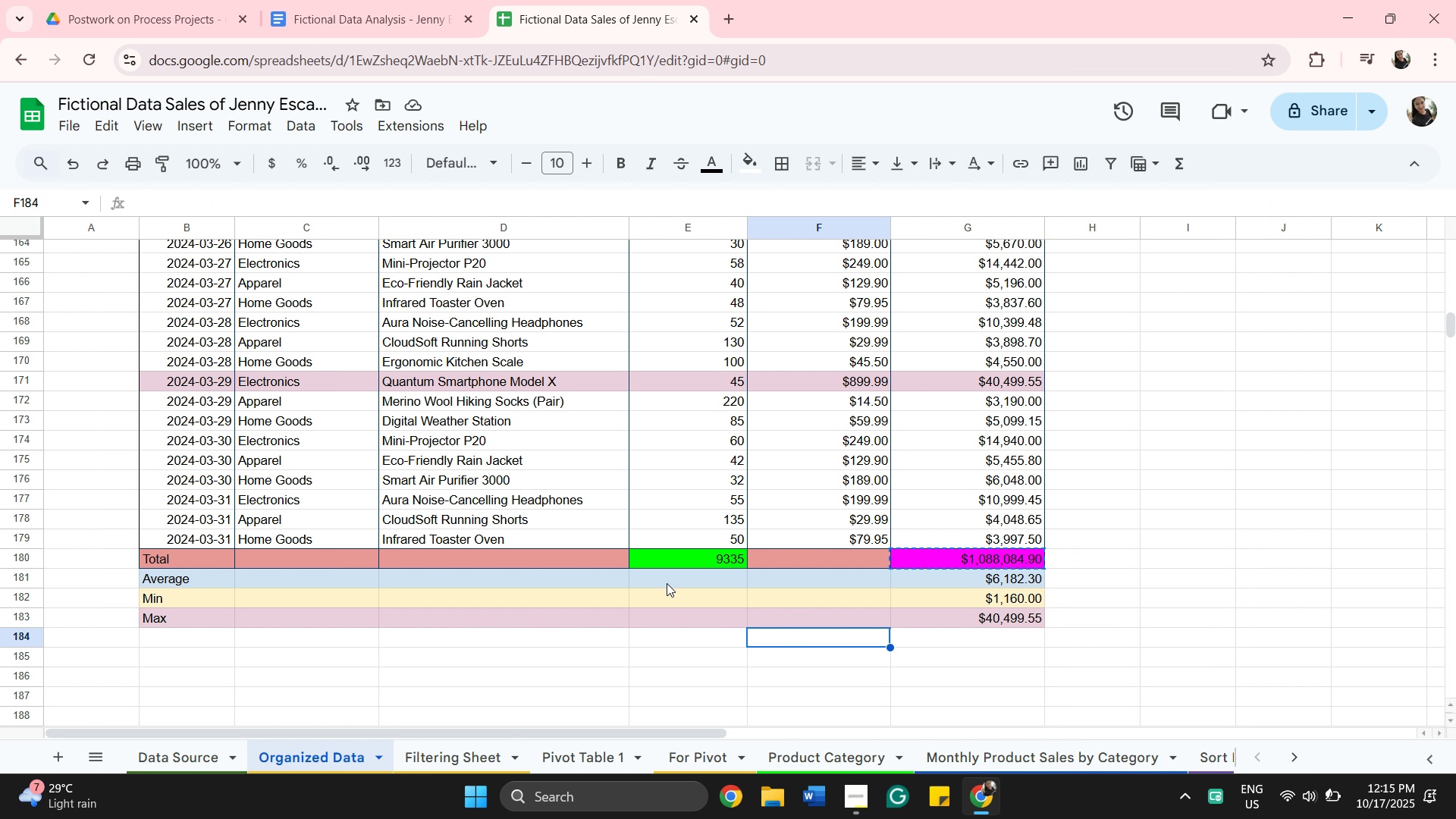 
wait(6.38)
 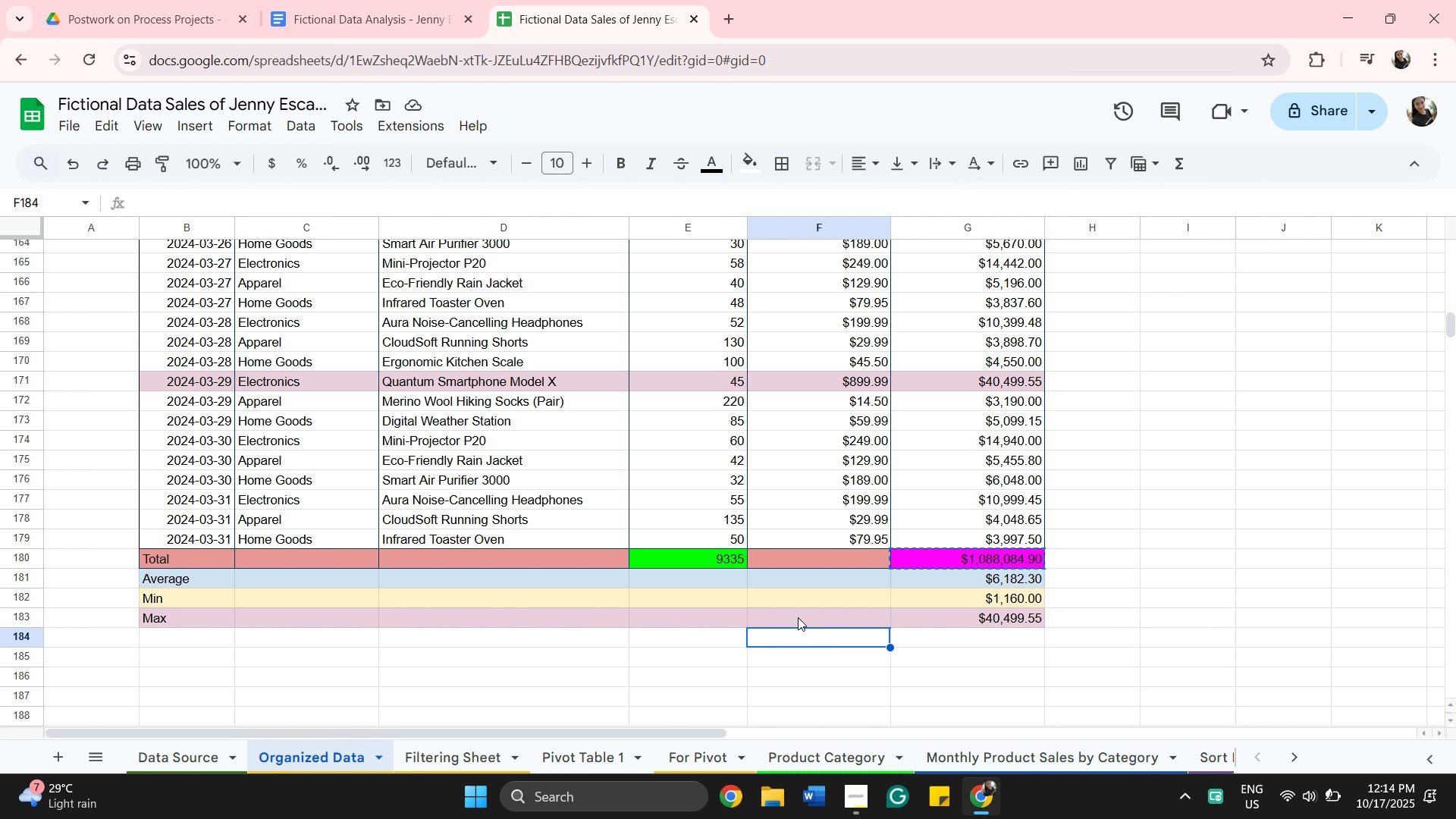 
left_click([680, 560])
 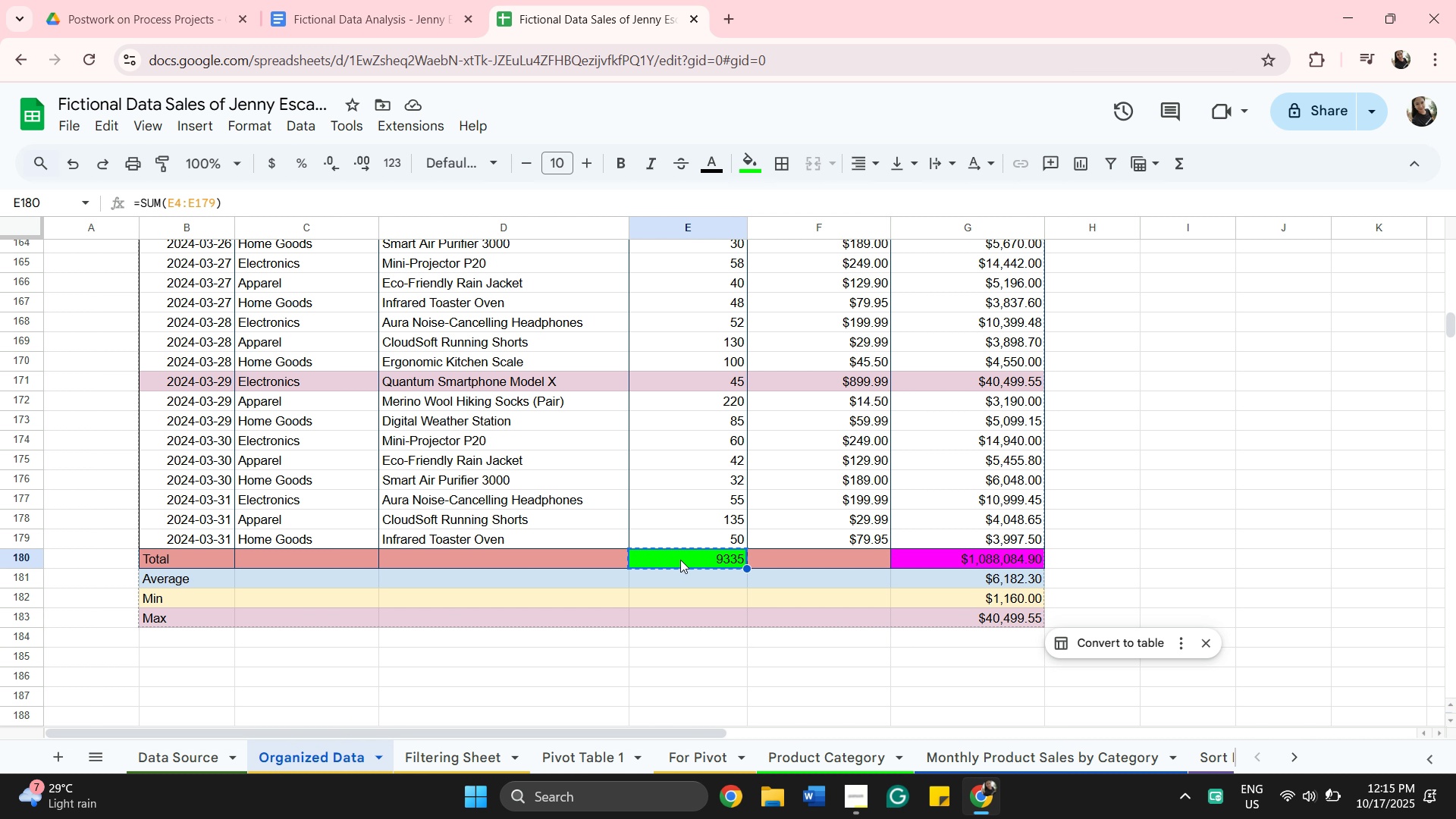 
key(Control+C)
 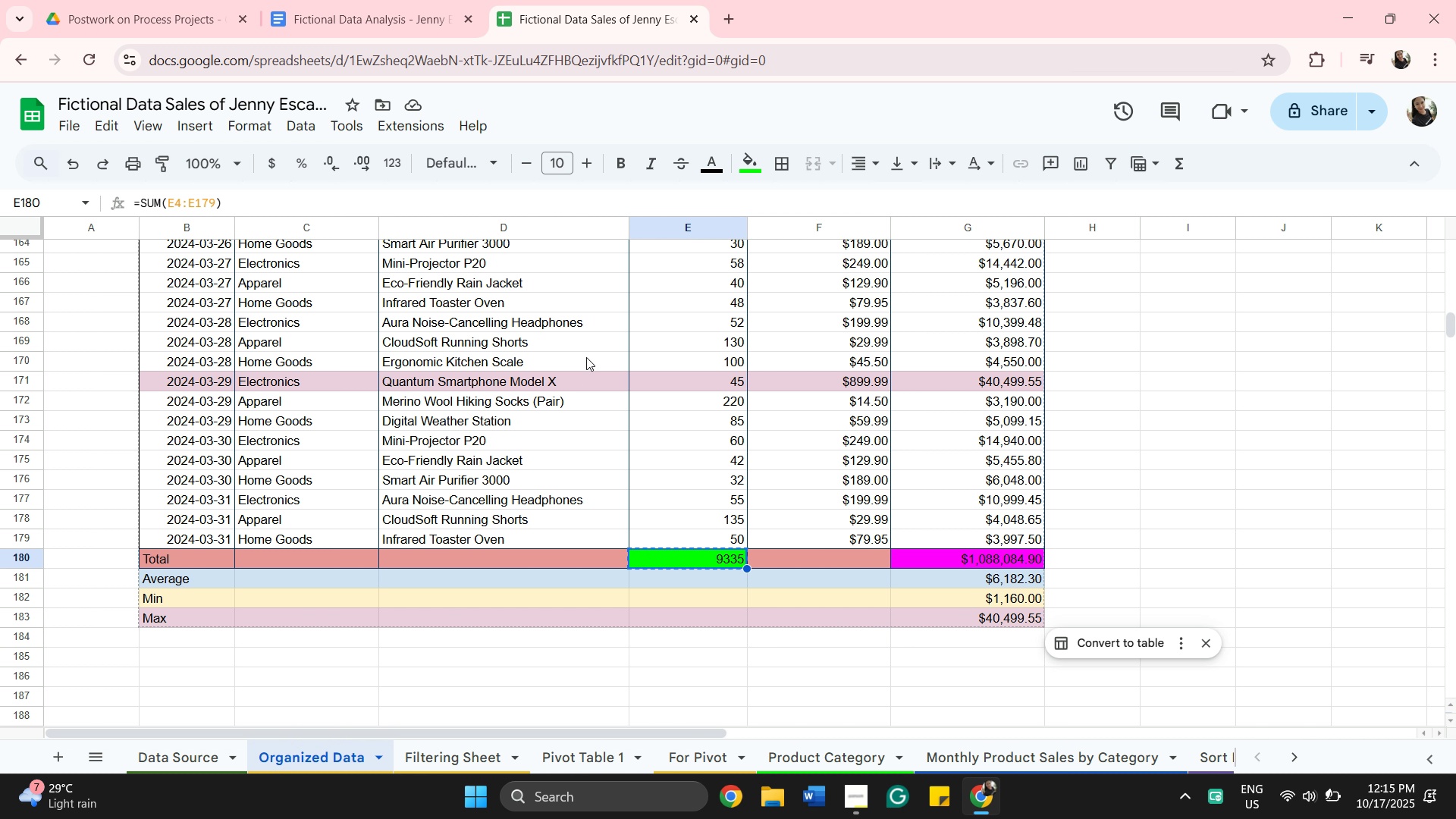 
wait(10.92)
 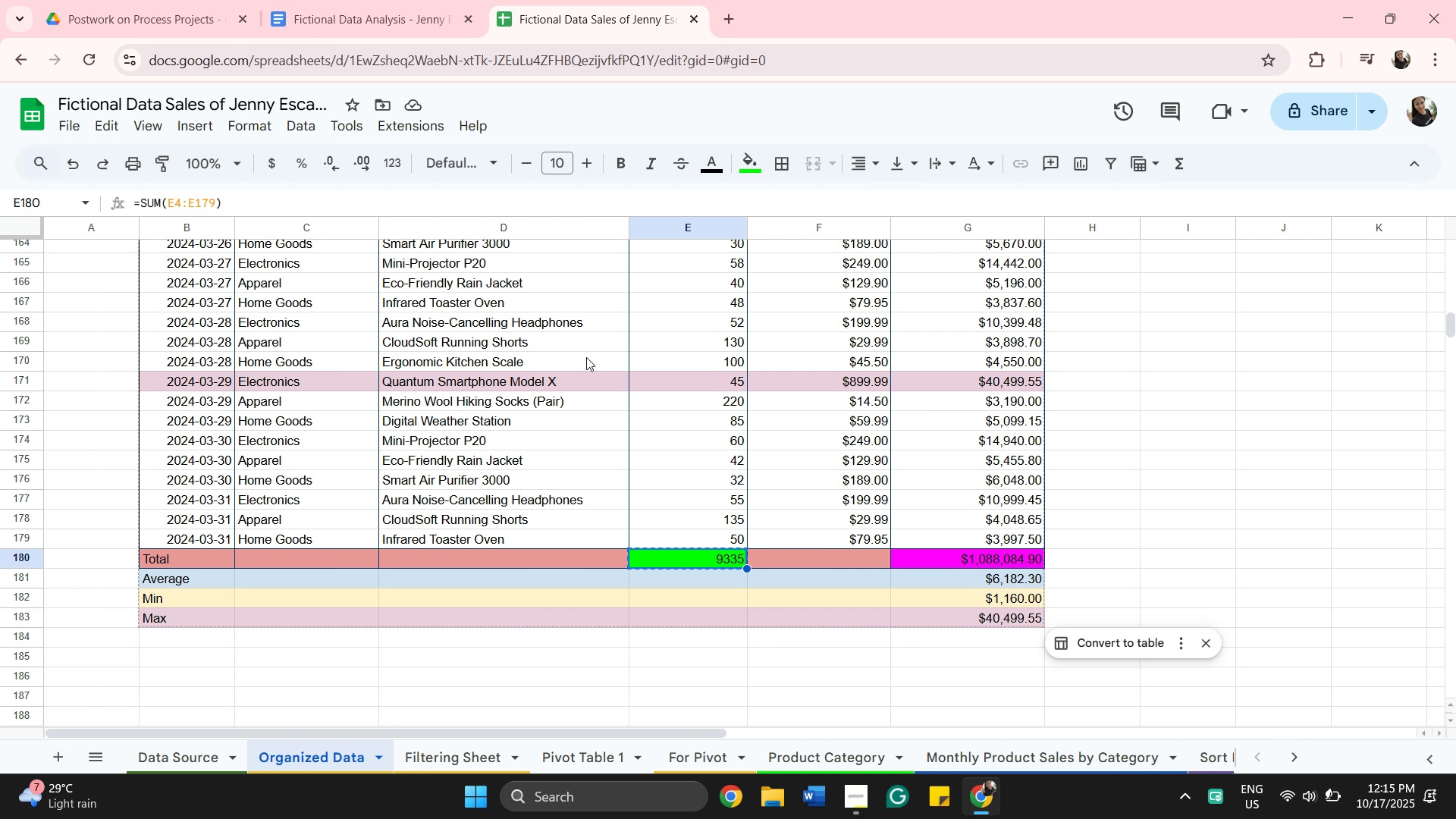 
left_click([535, 432])
 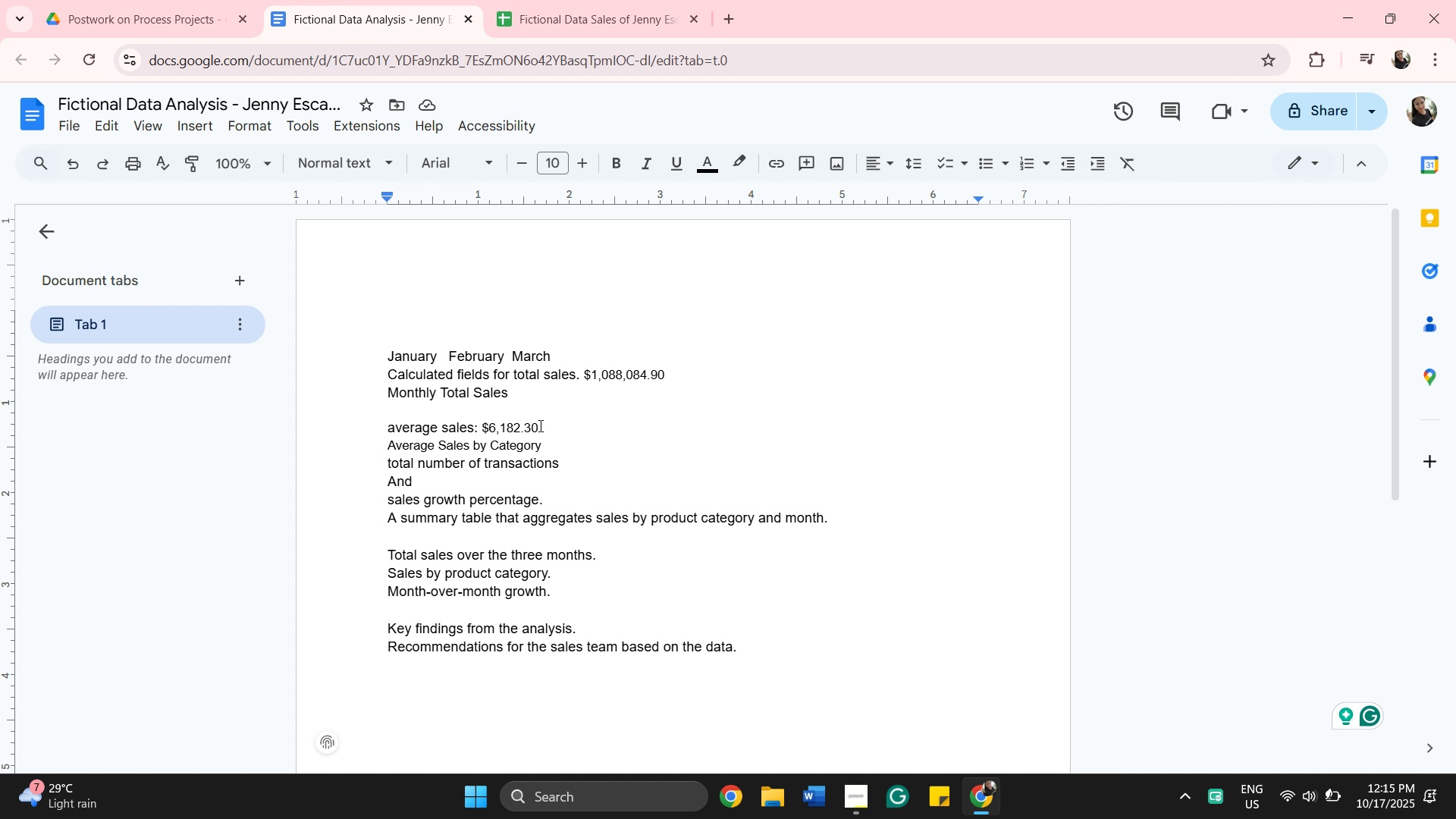 
left_click_drag(start_coordinate=[539, 425], to_coordinate=[482, 425])
 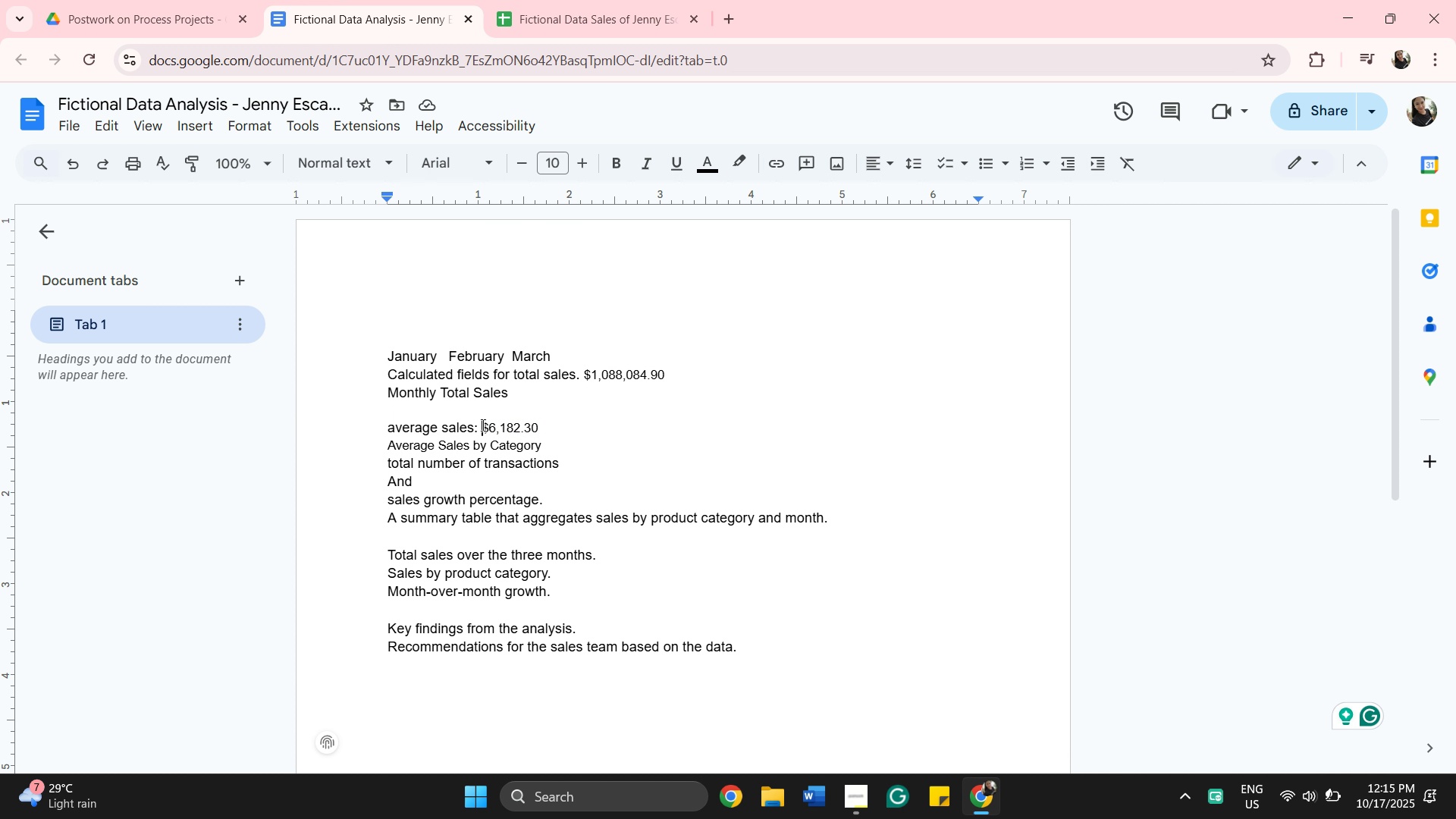 
left_click([482, 425])
 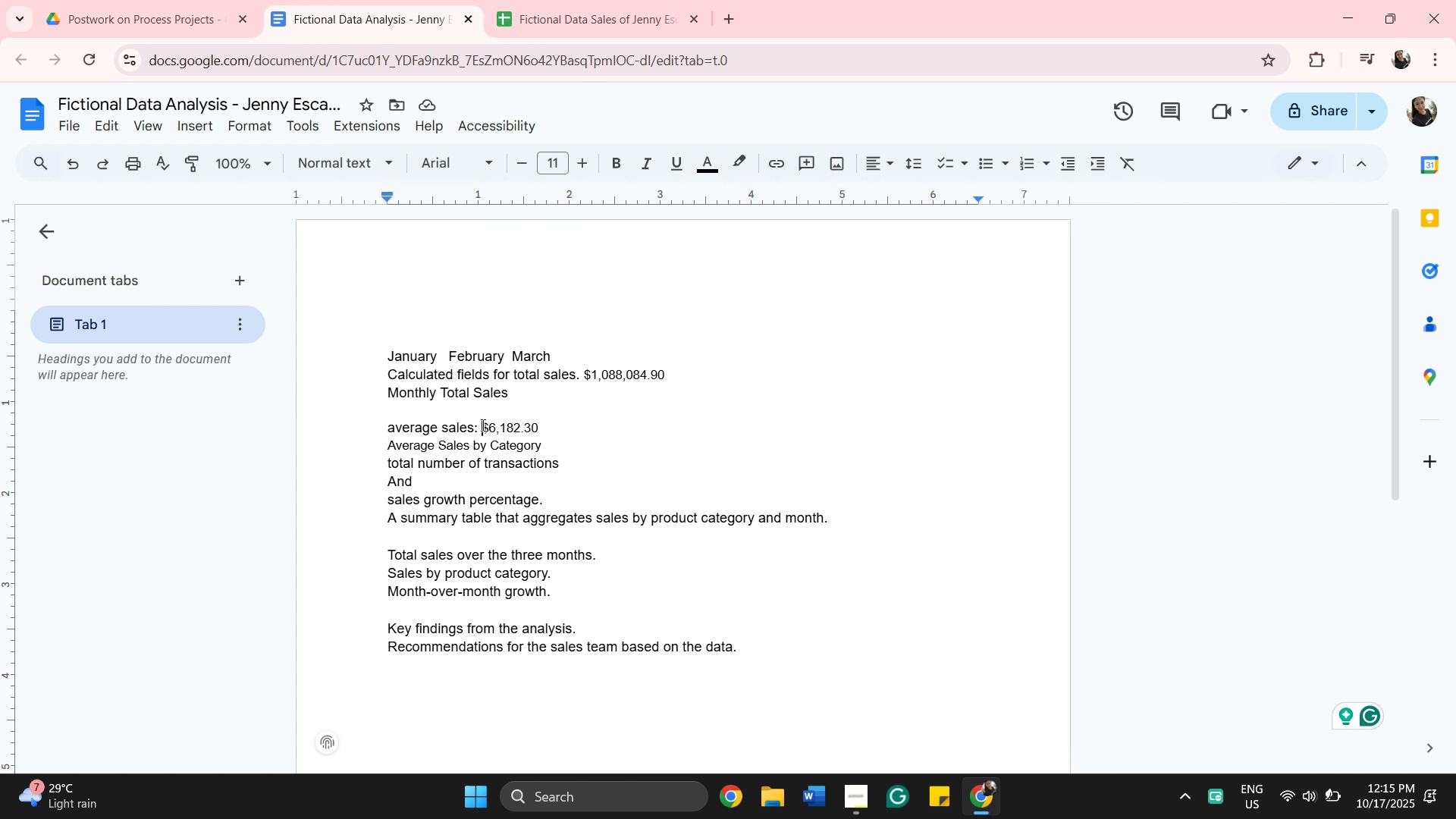 
key(Control+V)
 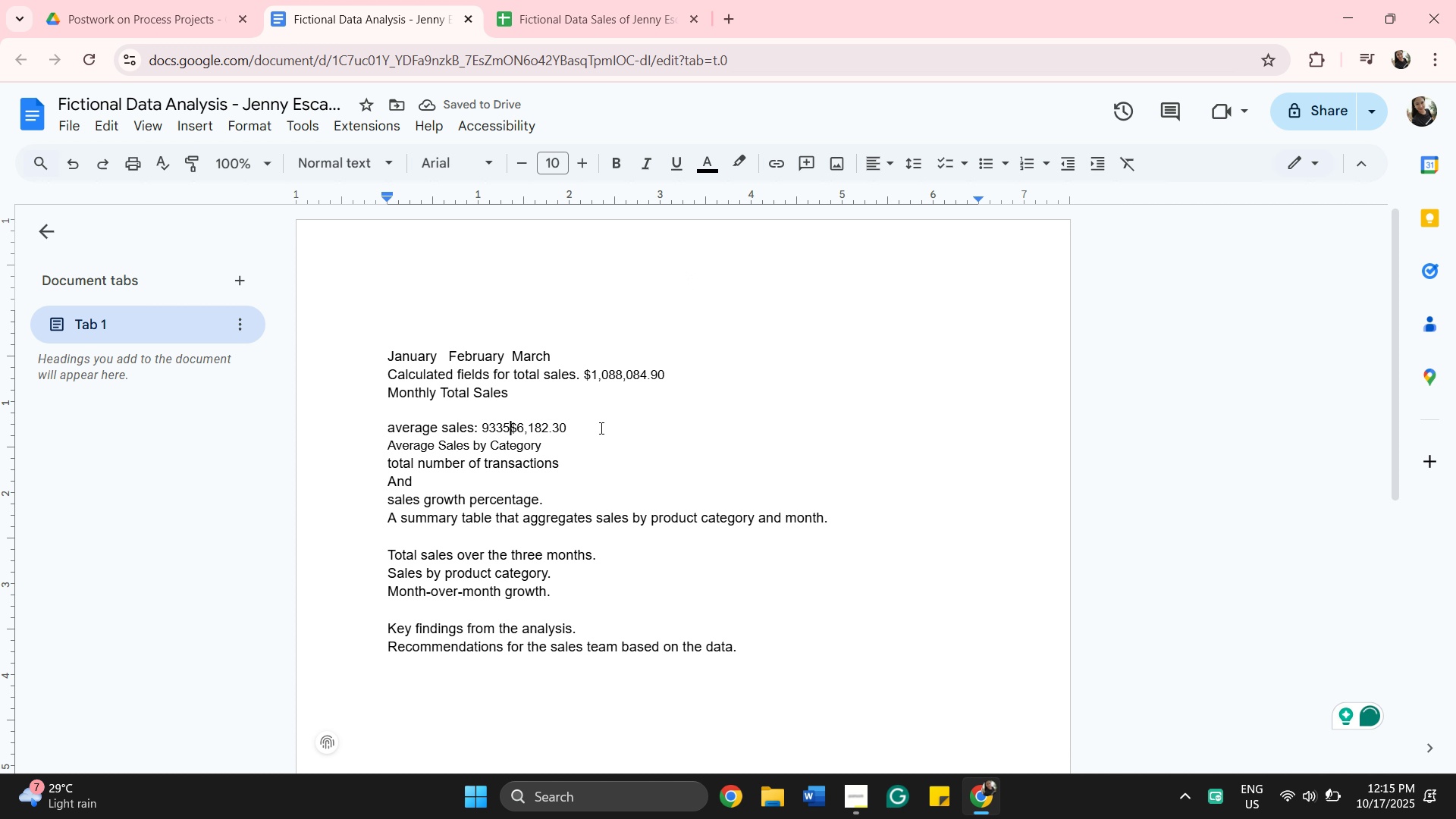 
wait(6.8)
 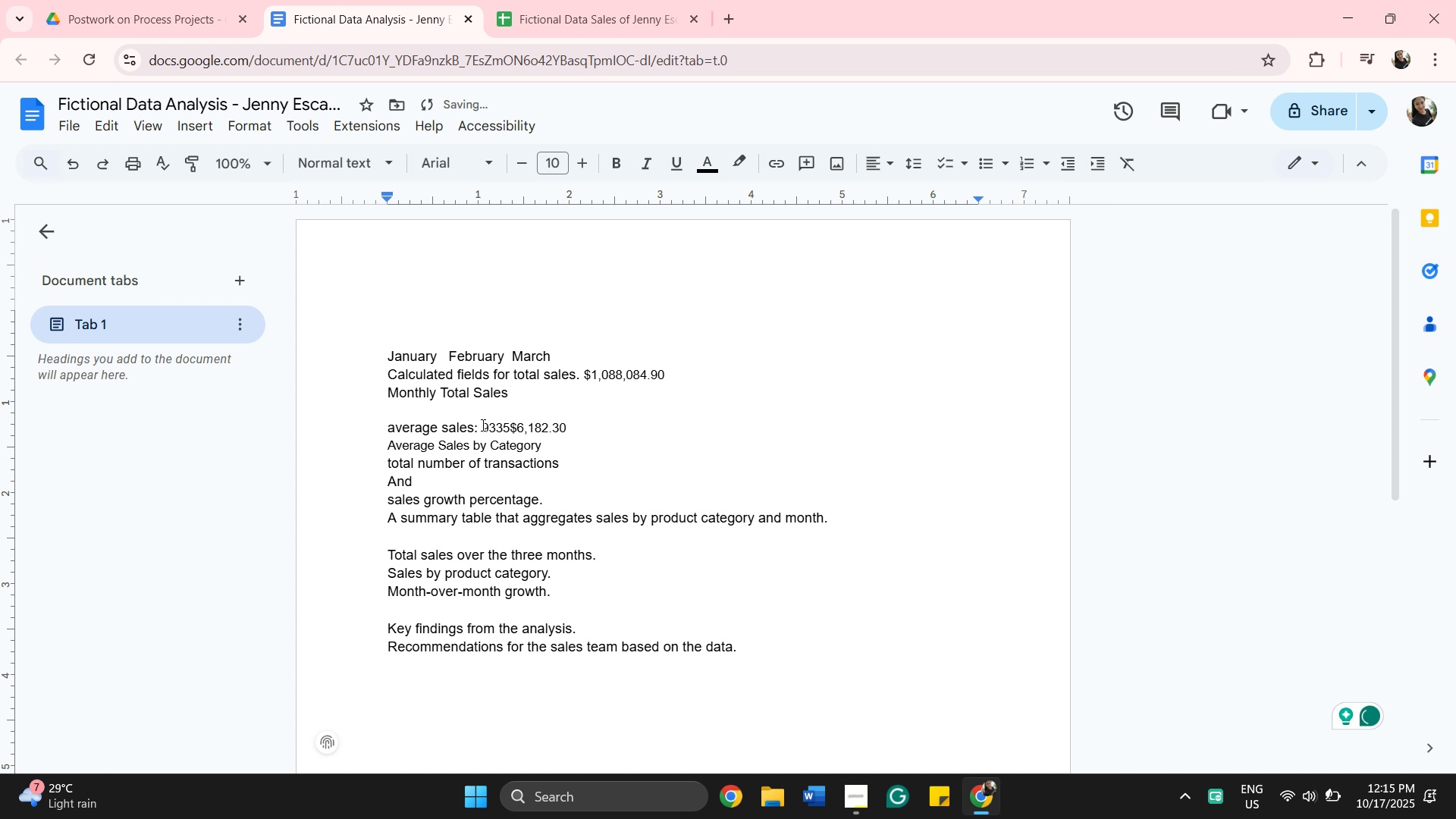 
left_click([570, 422])
 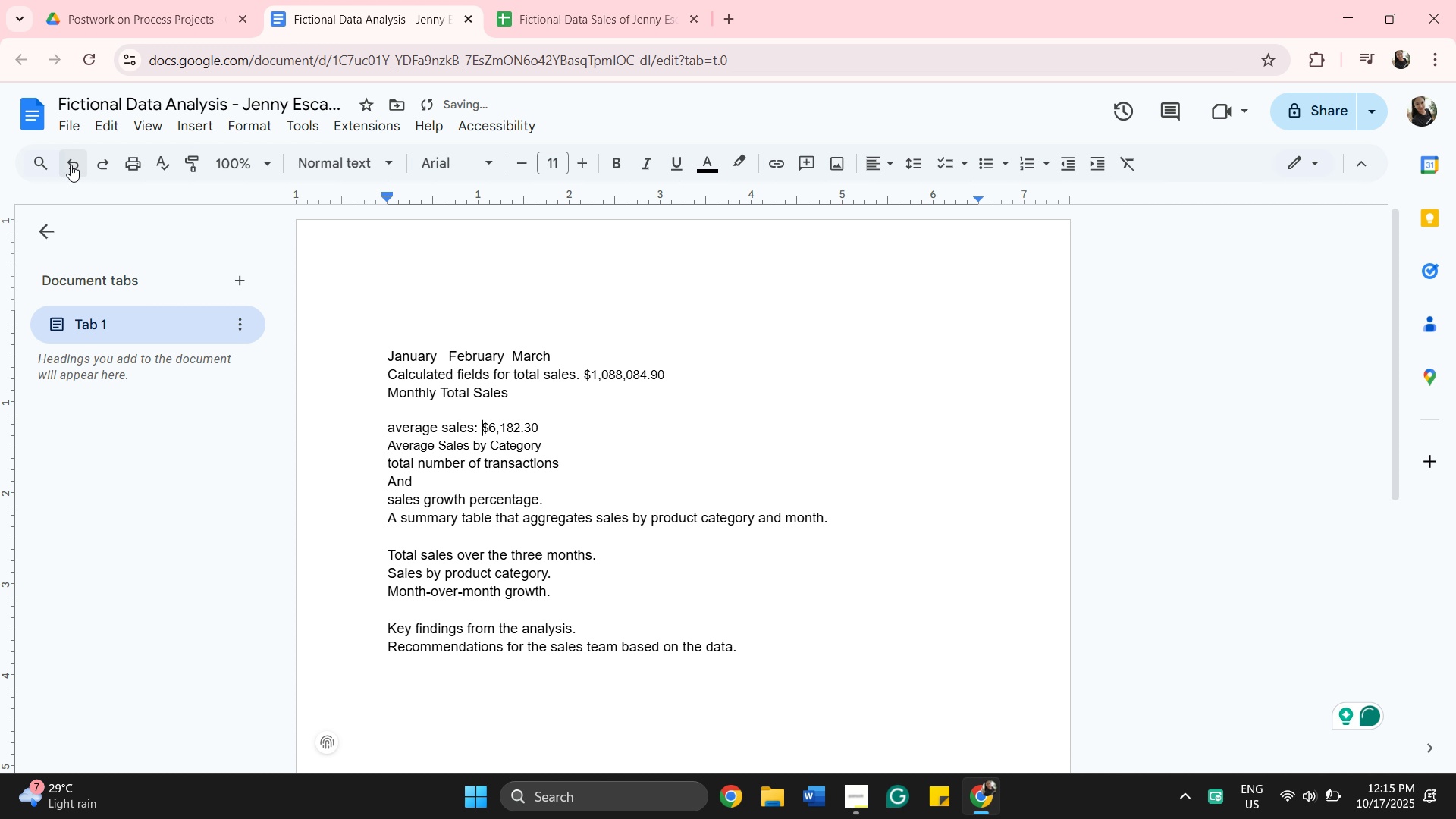 
wait(11.25)
 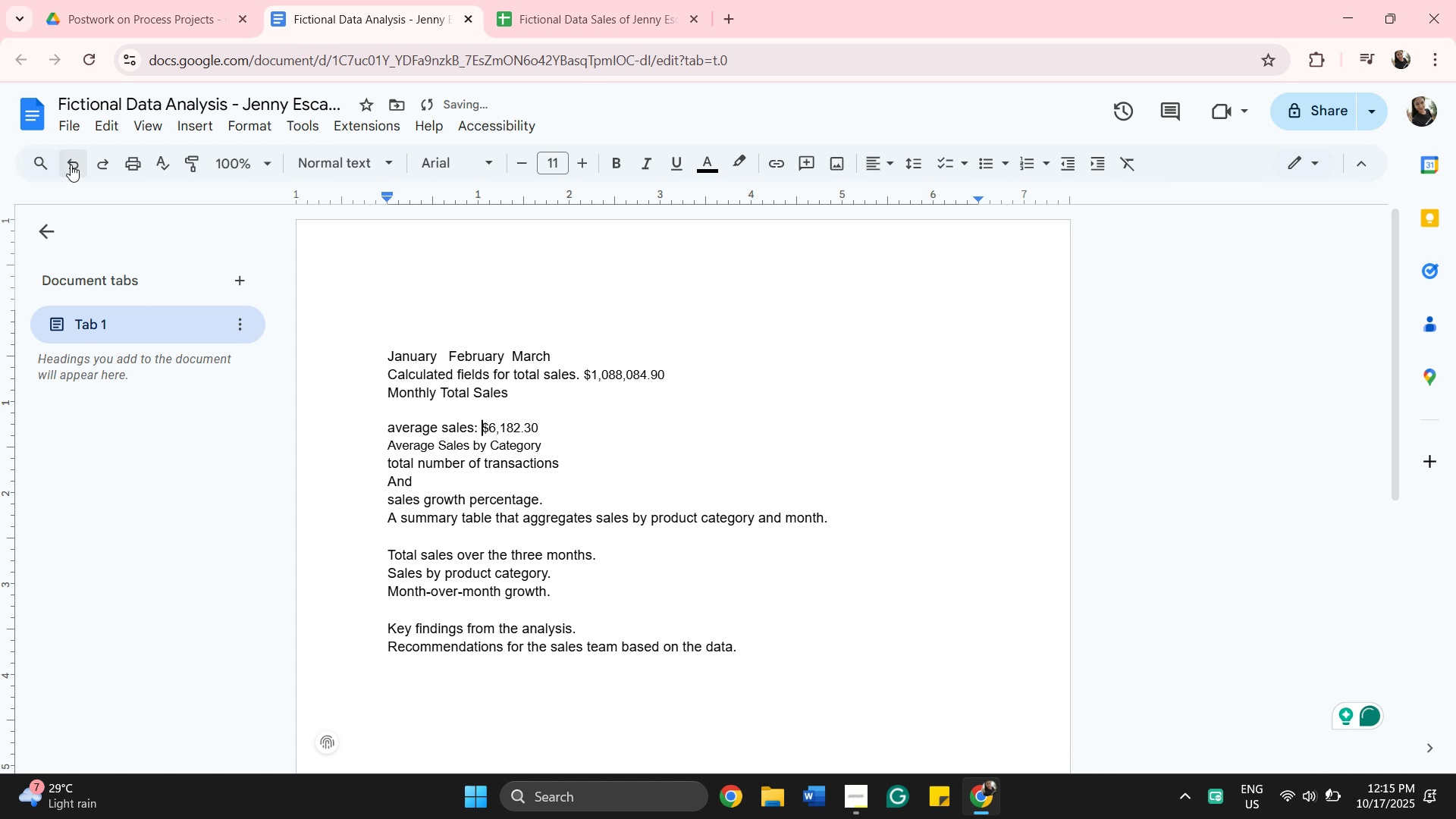 
left_click([573, 468])
 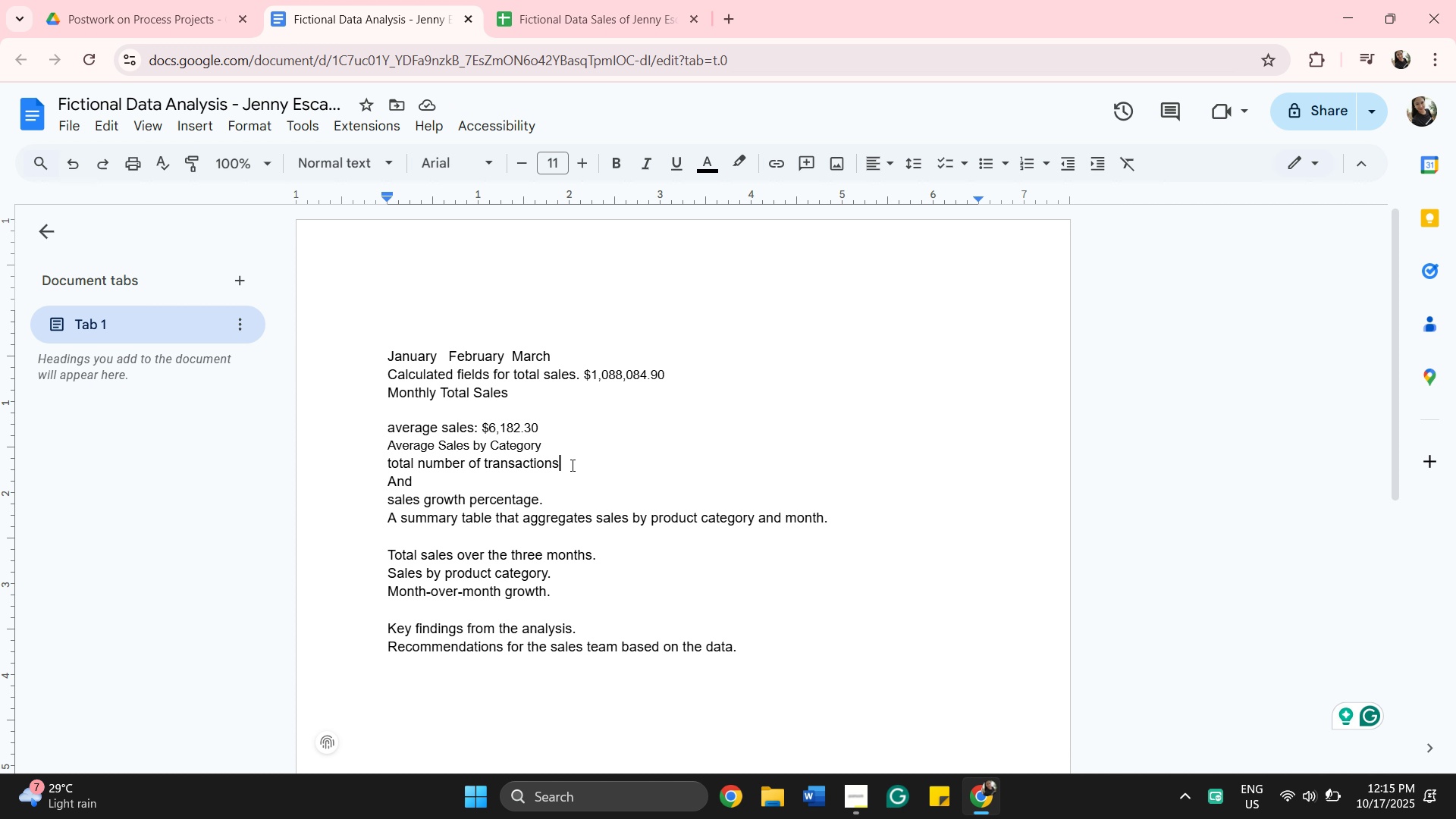 
key(Shift+Semicolon)
 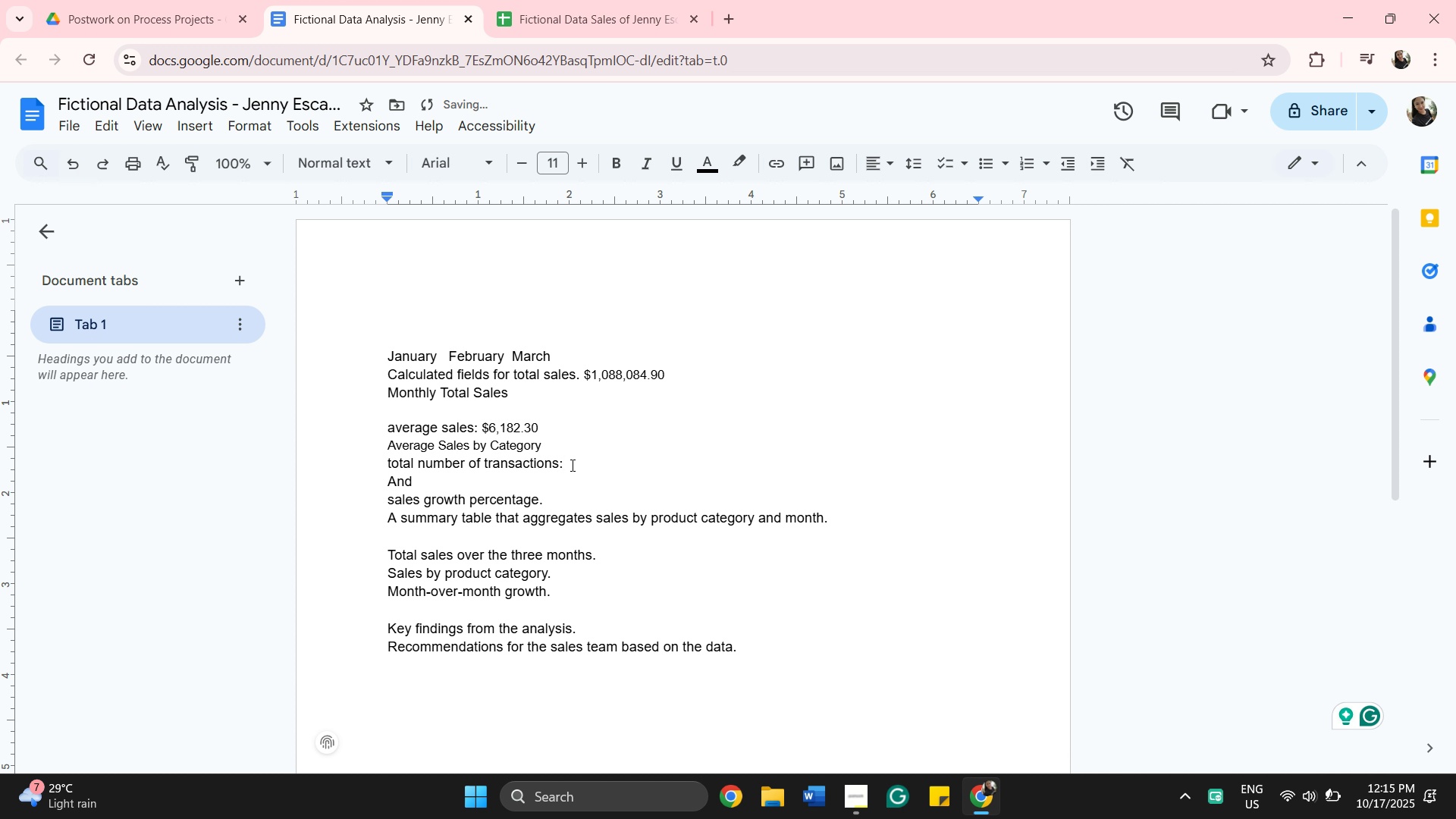 
key(Space)
 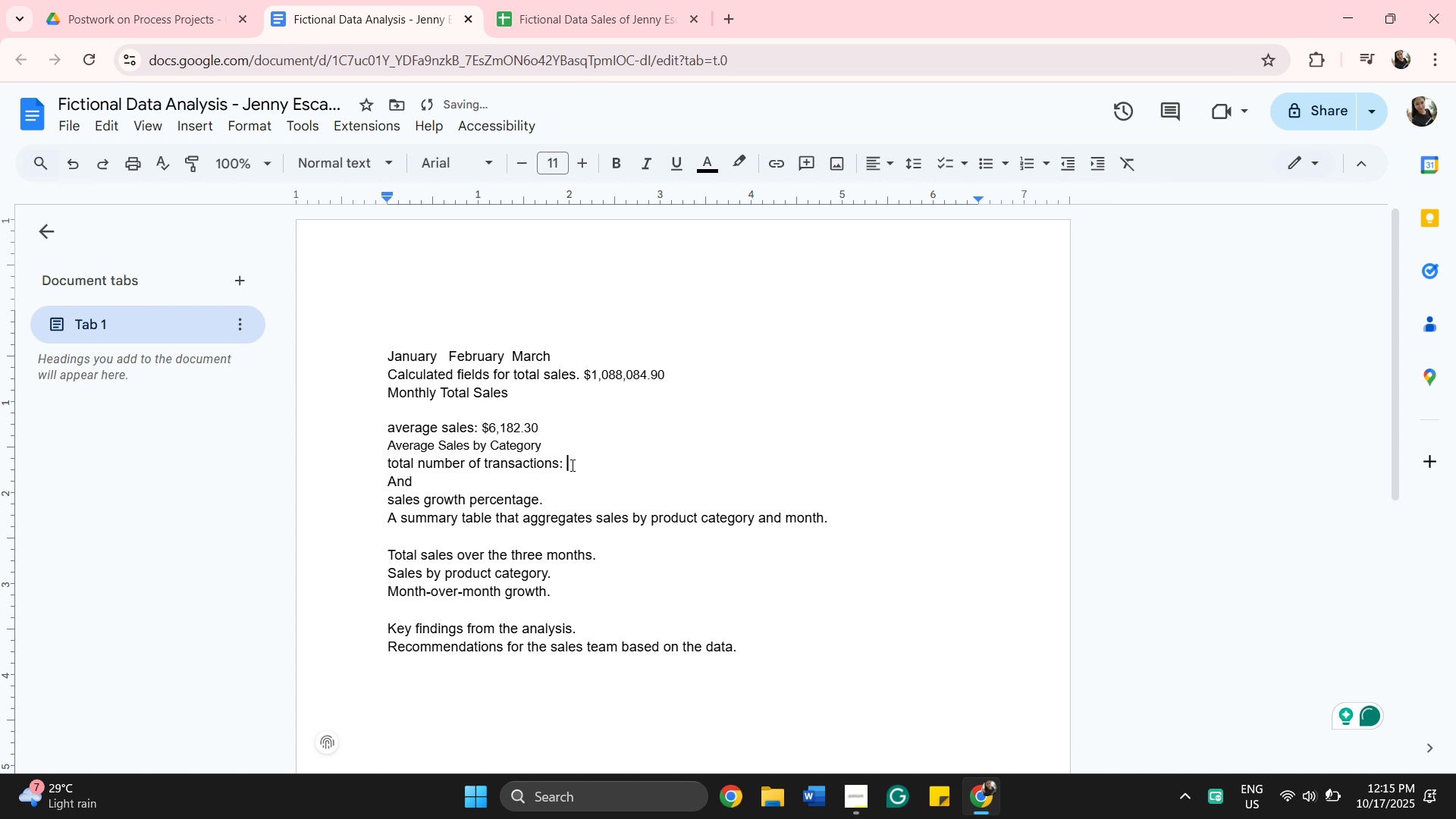 
key(Control+V)
 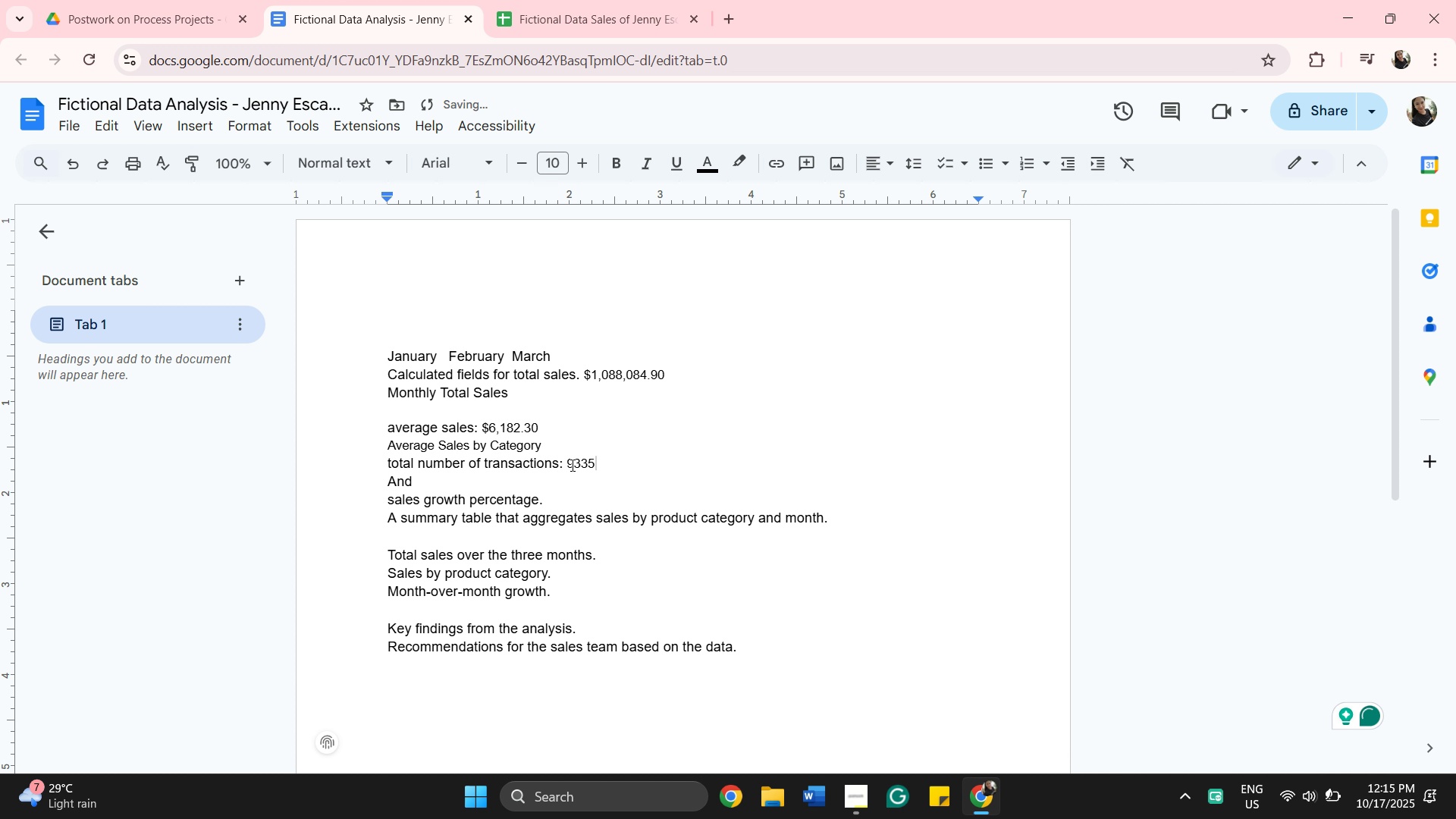 
left_click([571, 465])
 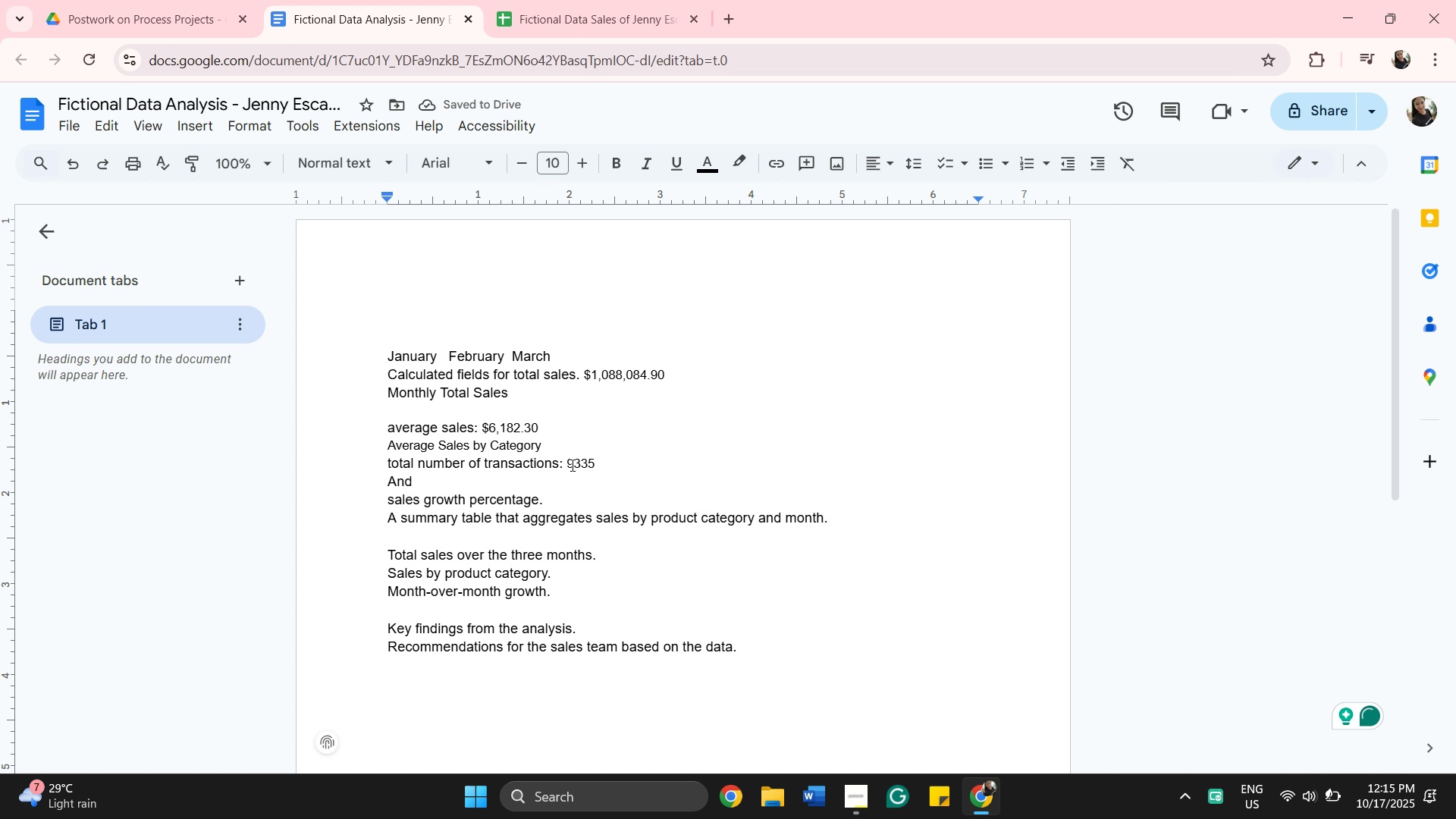 
key(Comma)
 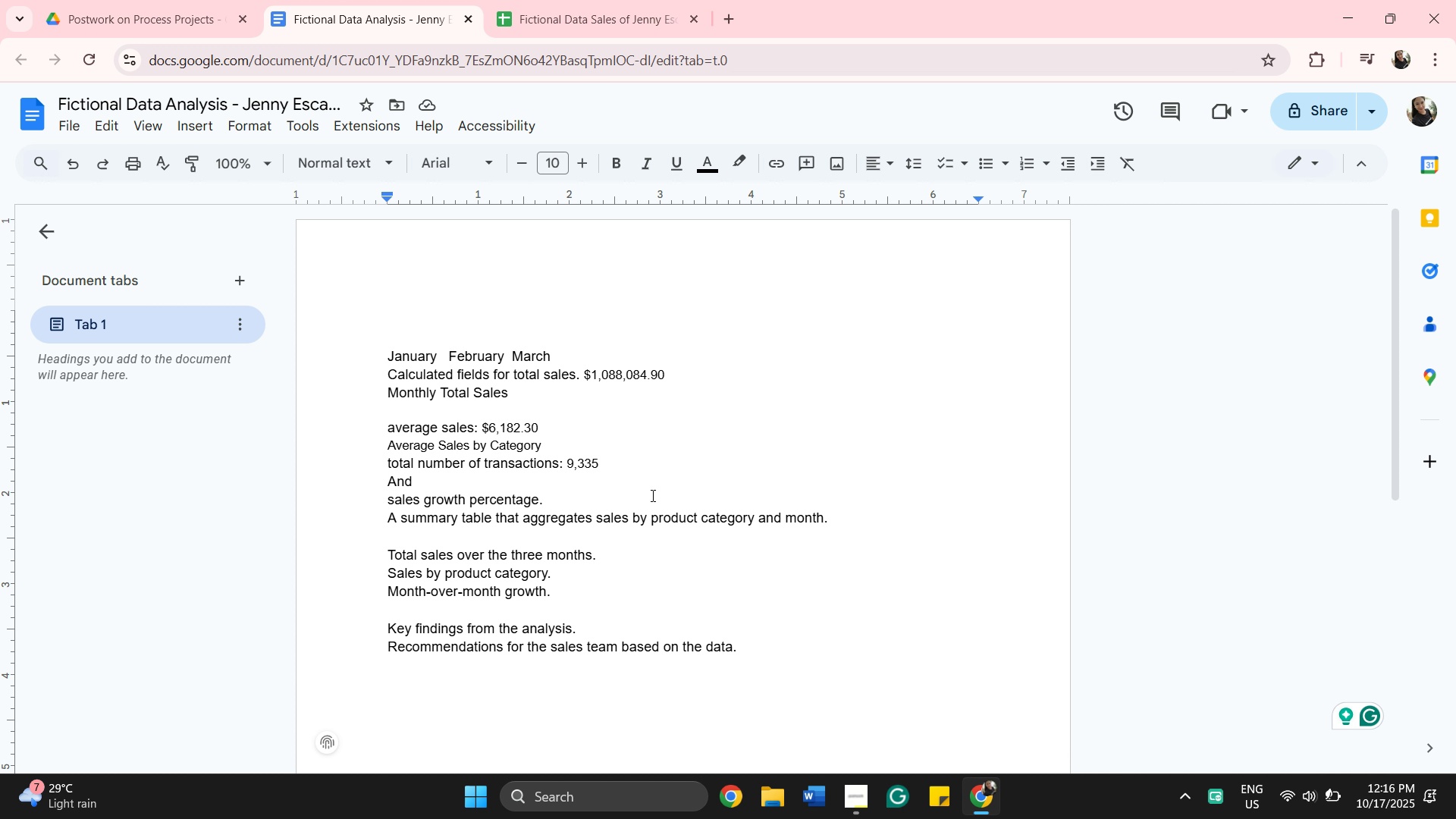 
wait(19.64)
 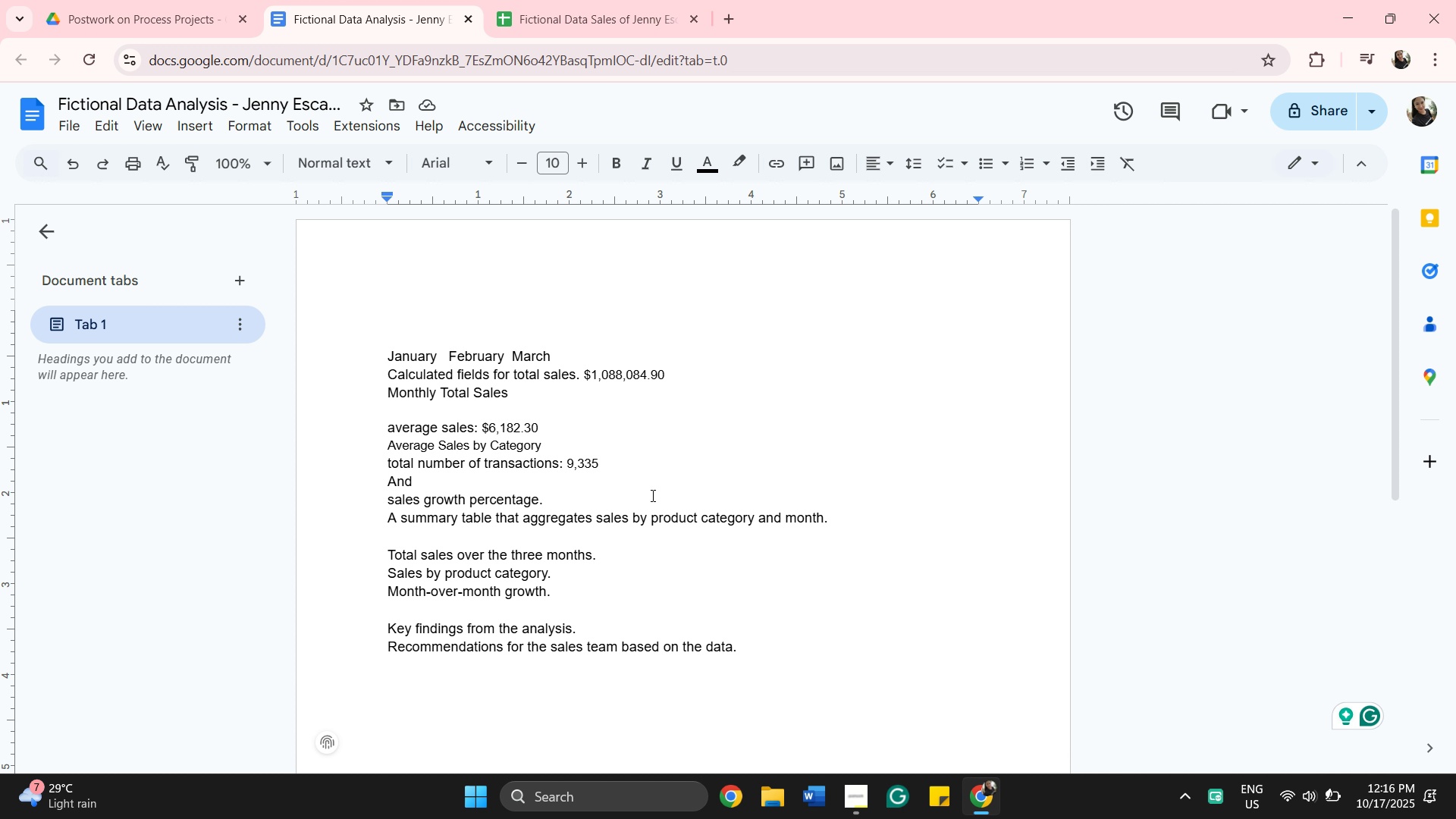 
left_click([835, 519])
 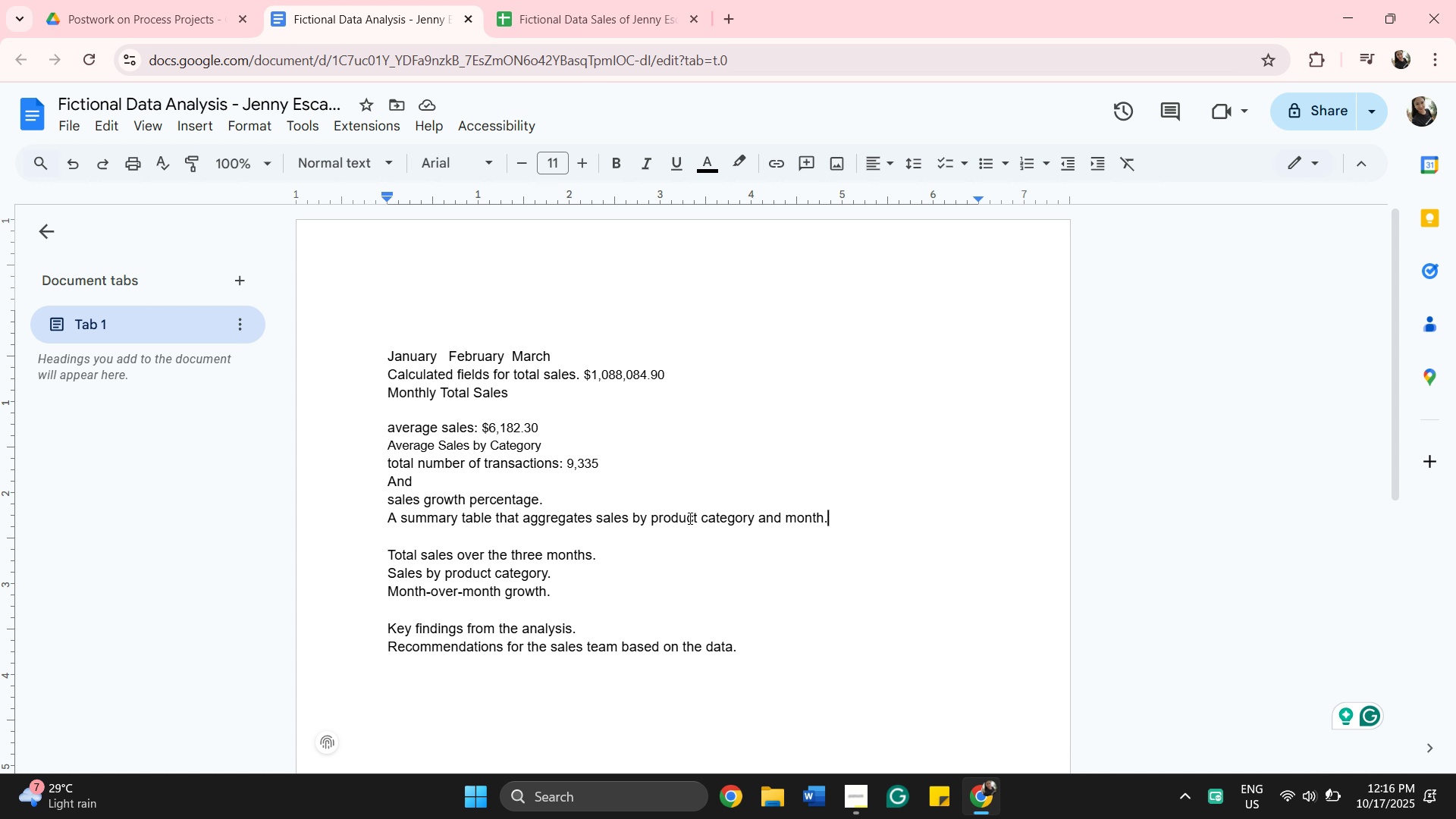 
wait(10.88)
 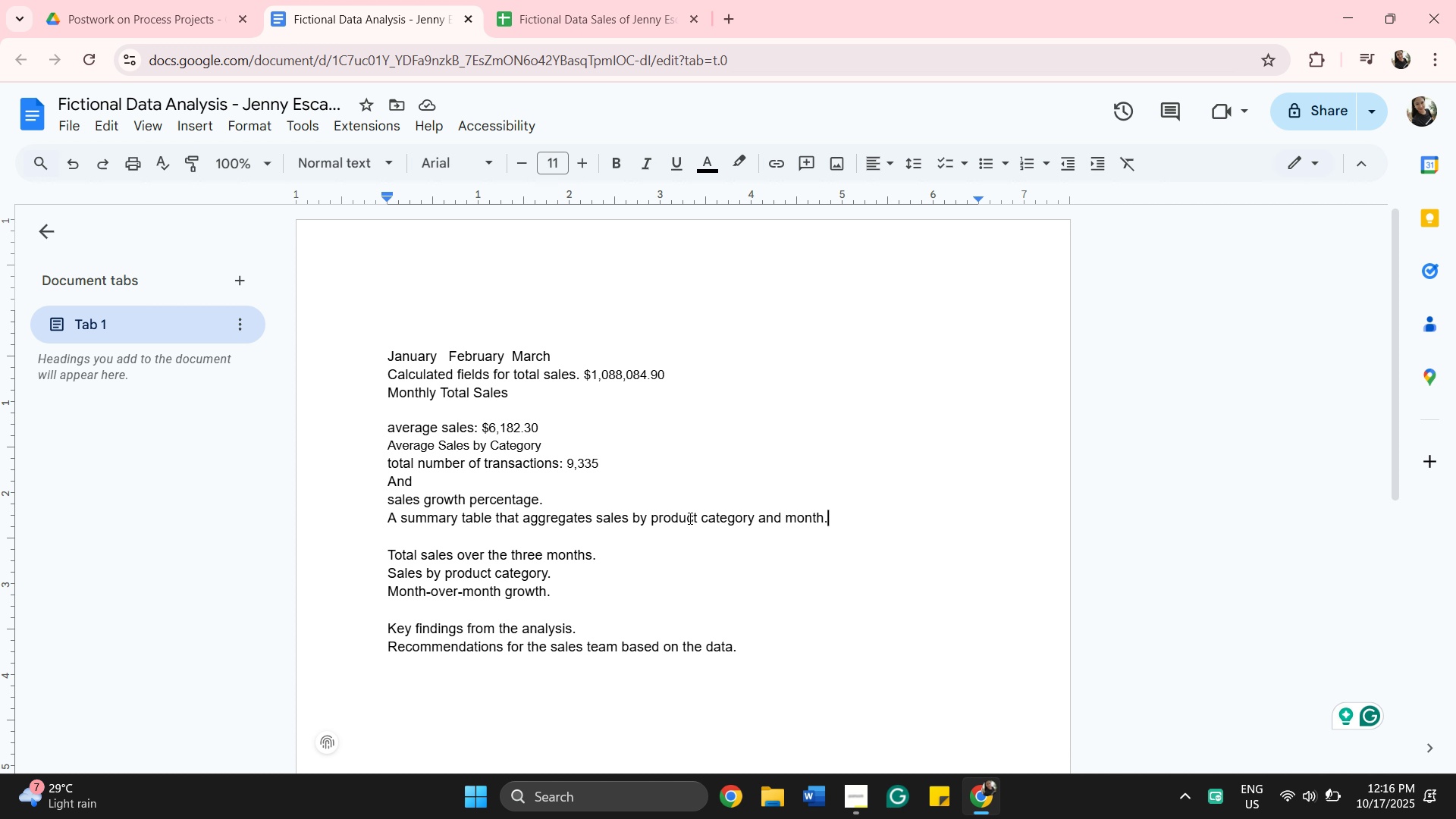 
left_click([548, 32])
 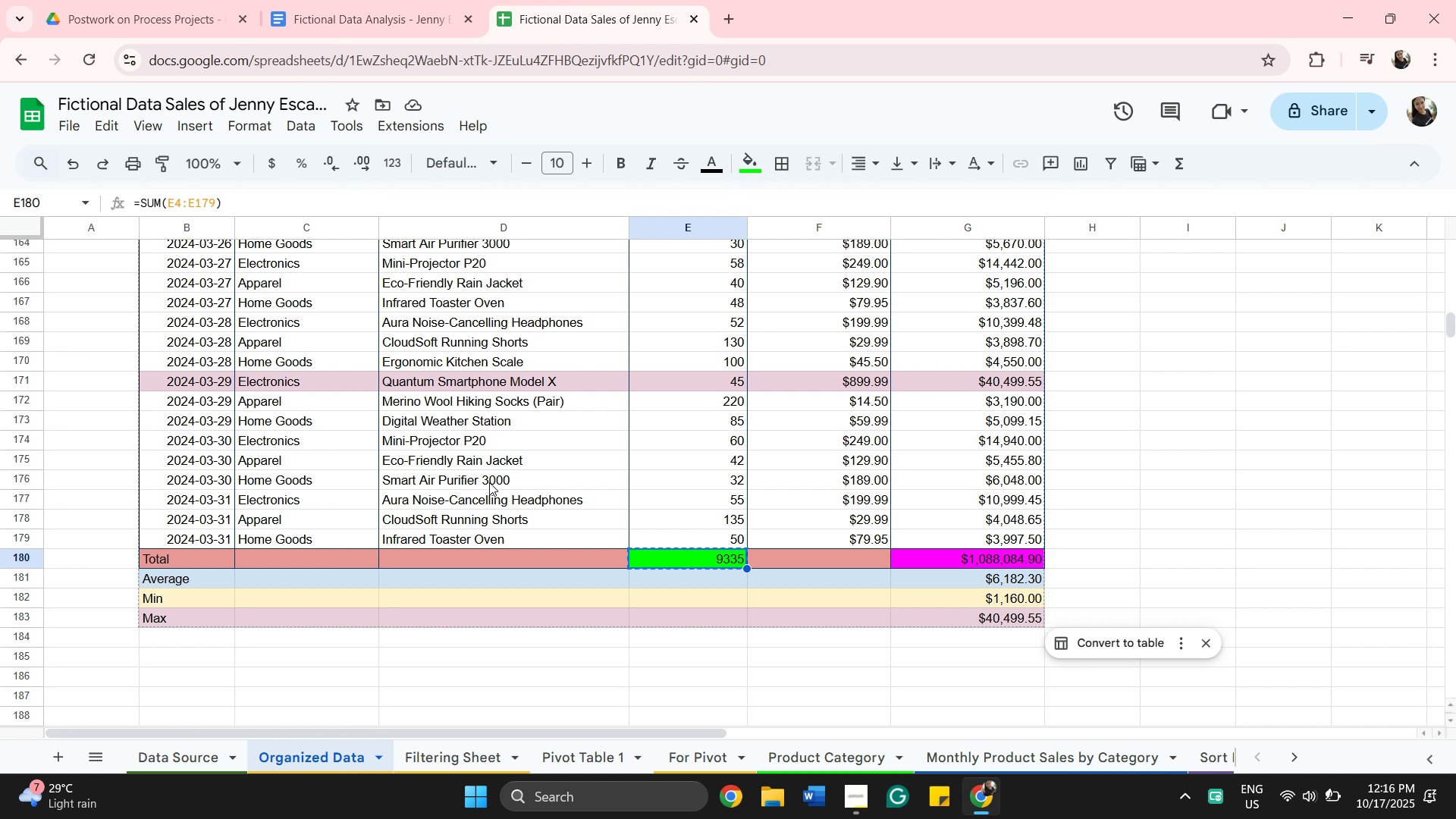 
scroll: coordinate [489, 482], scroll_direction: down, amount: 2.0
 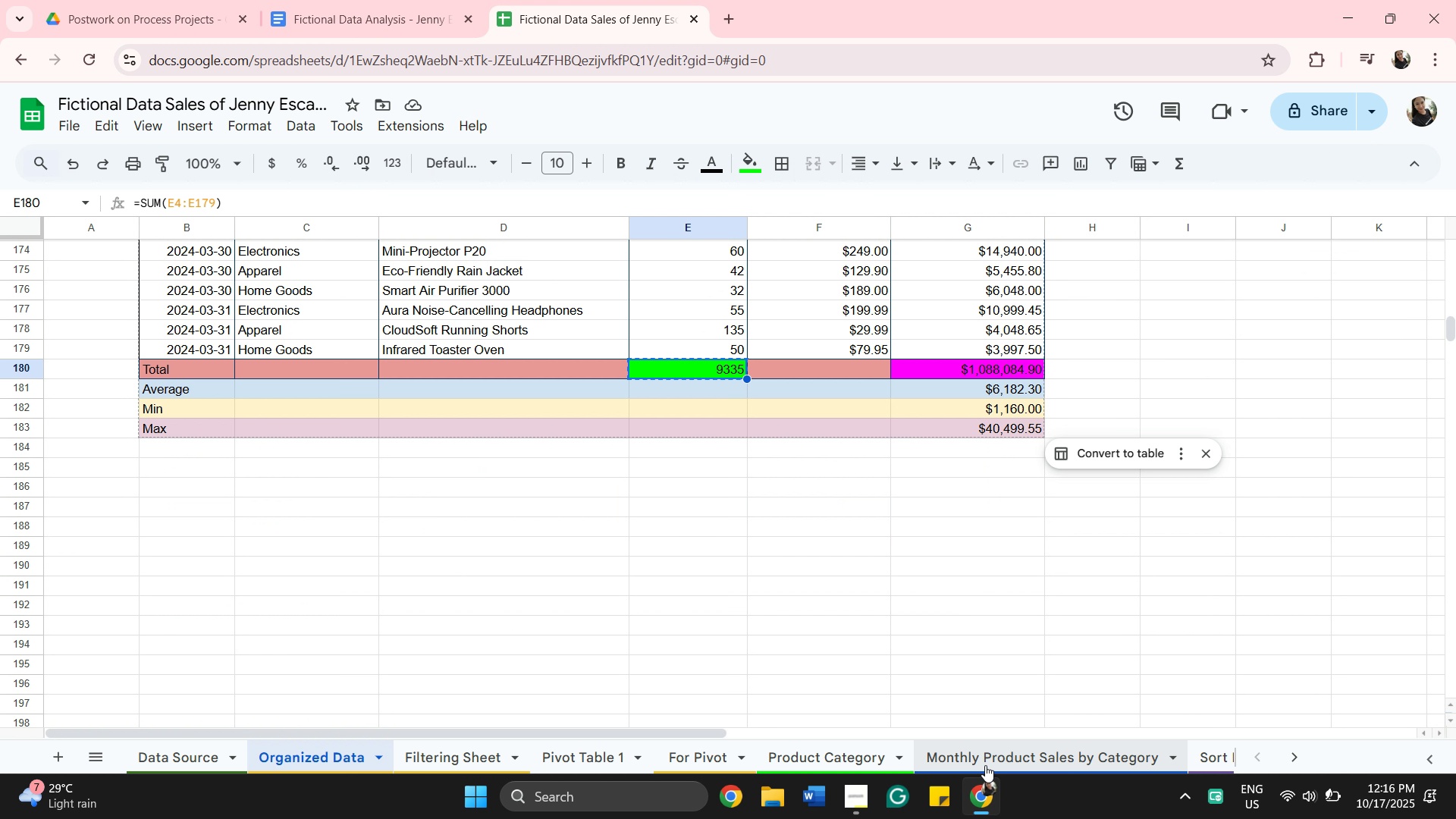 
wait(7.54)
 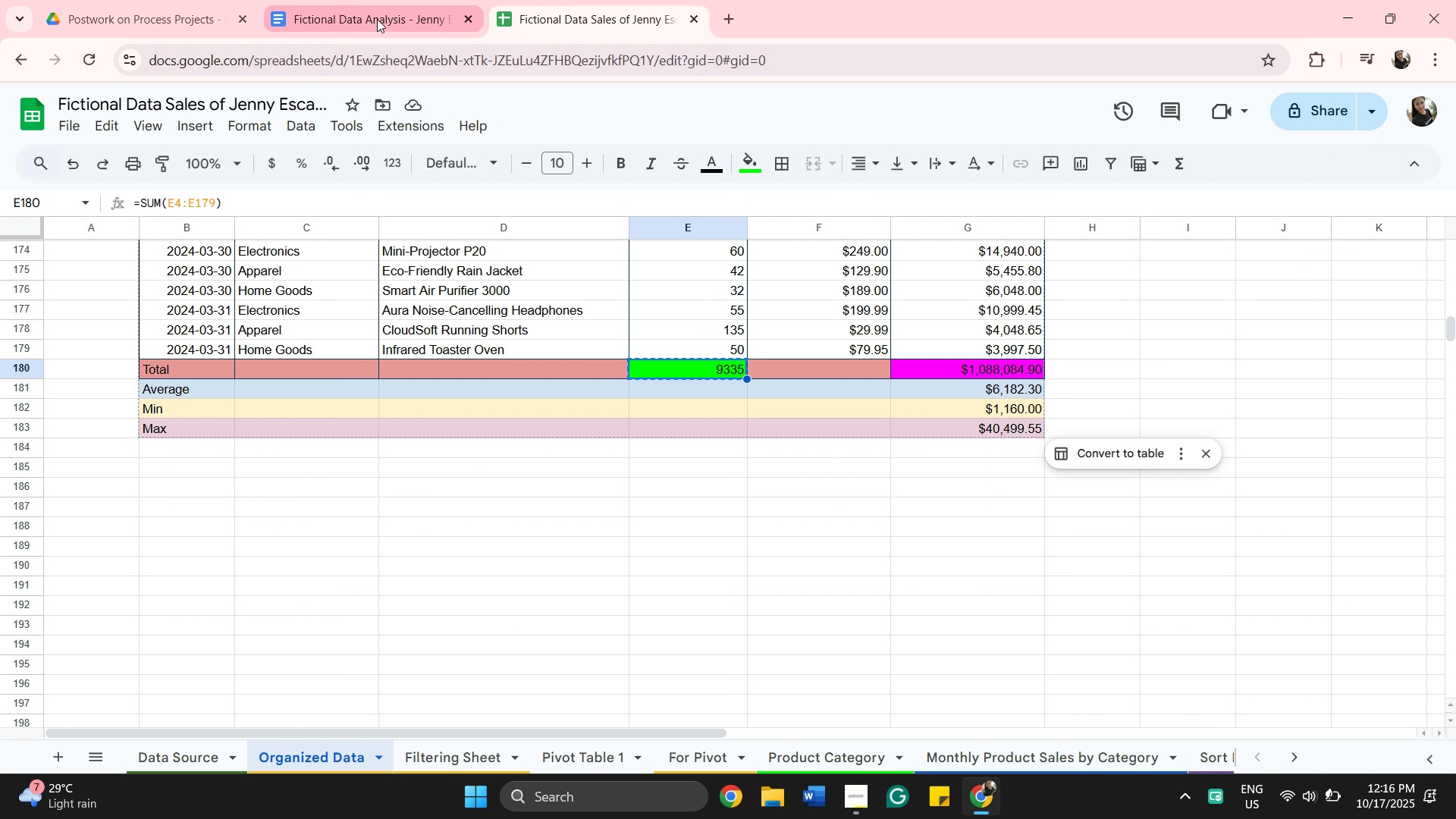 
scroll: coordinate [657, 568], scroll_direction: up, amount: 12.0
 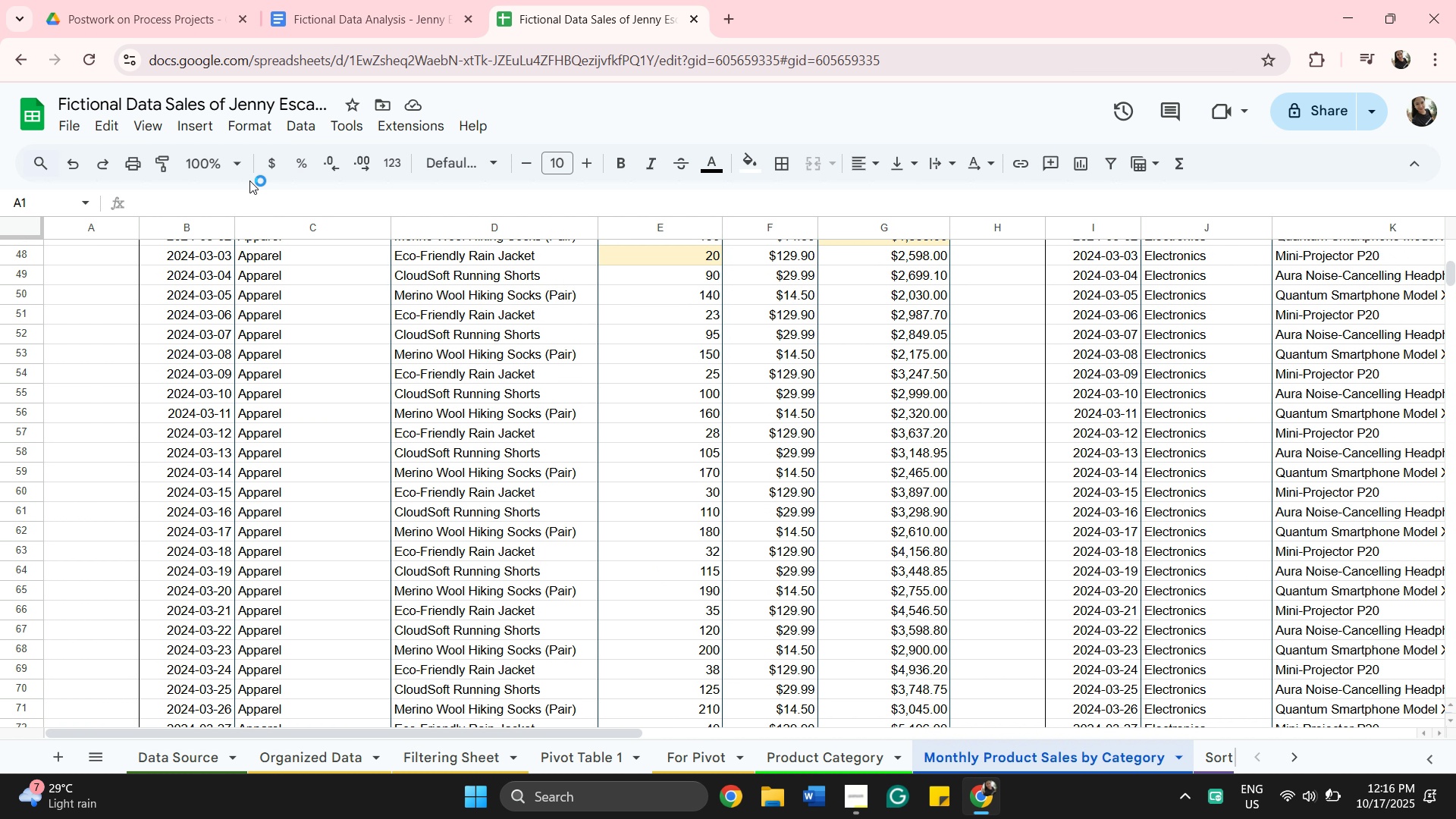 
left_click([244, 163])
 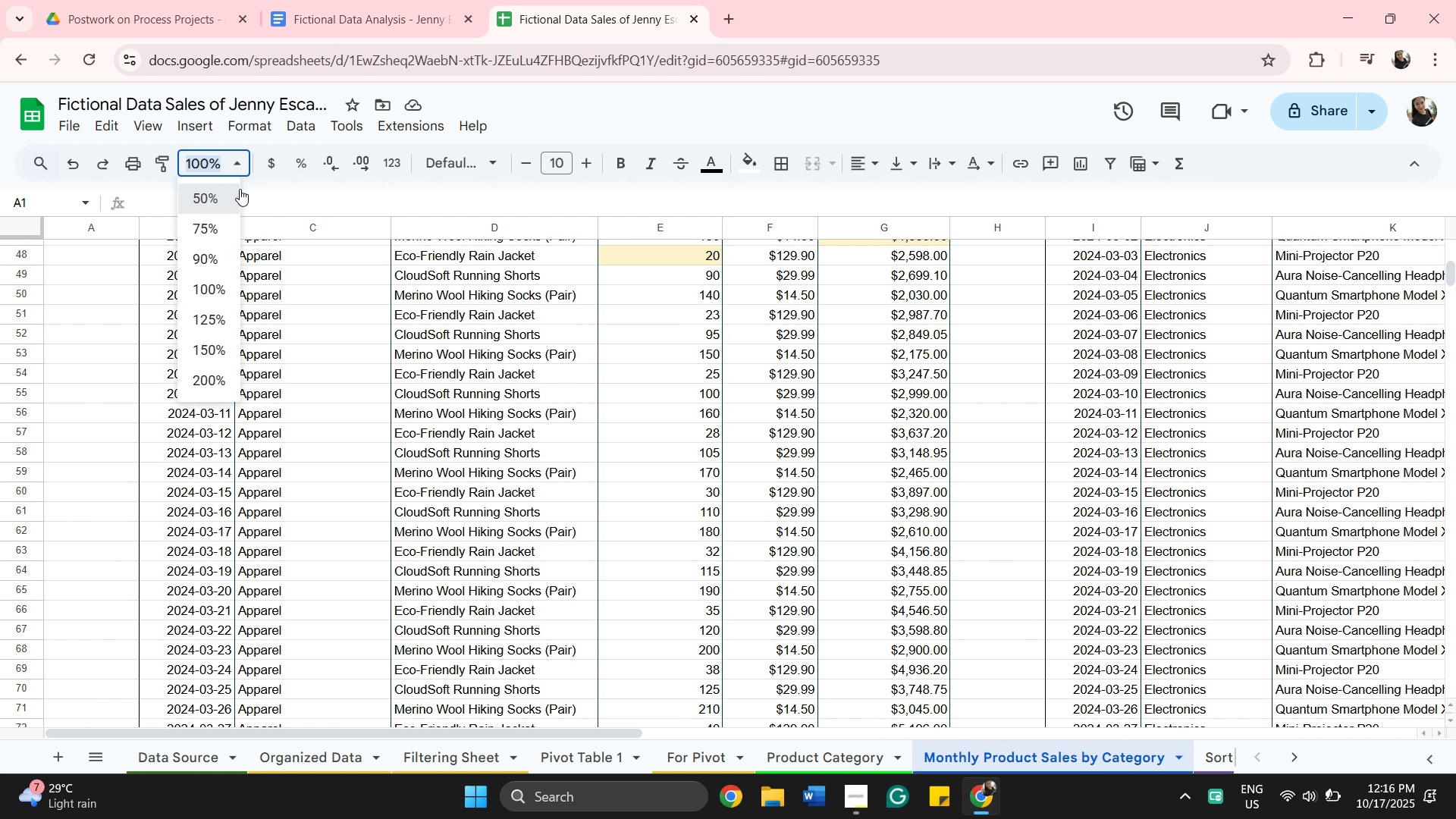 
left_click([240, 189])
 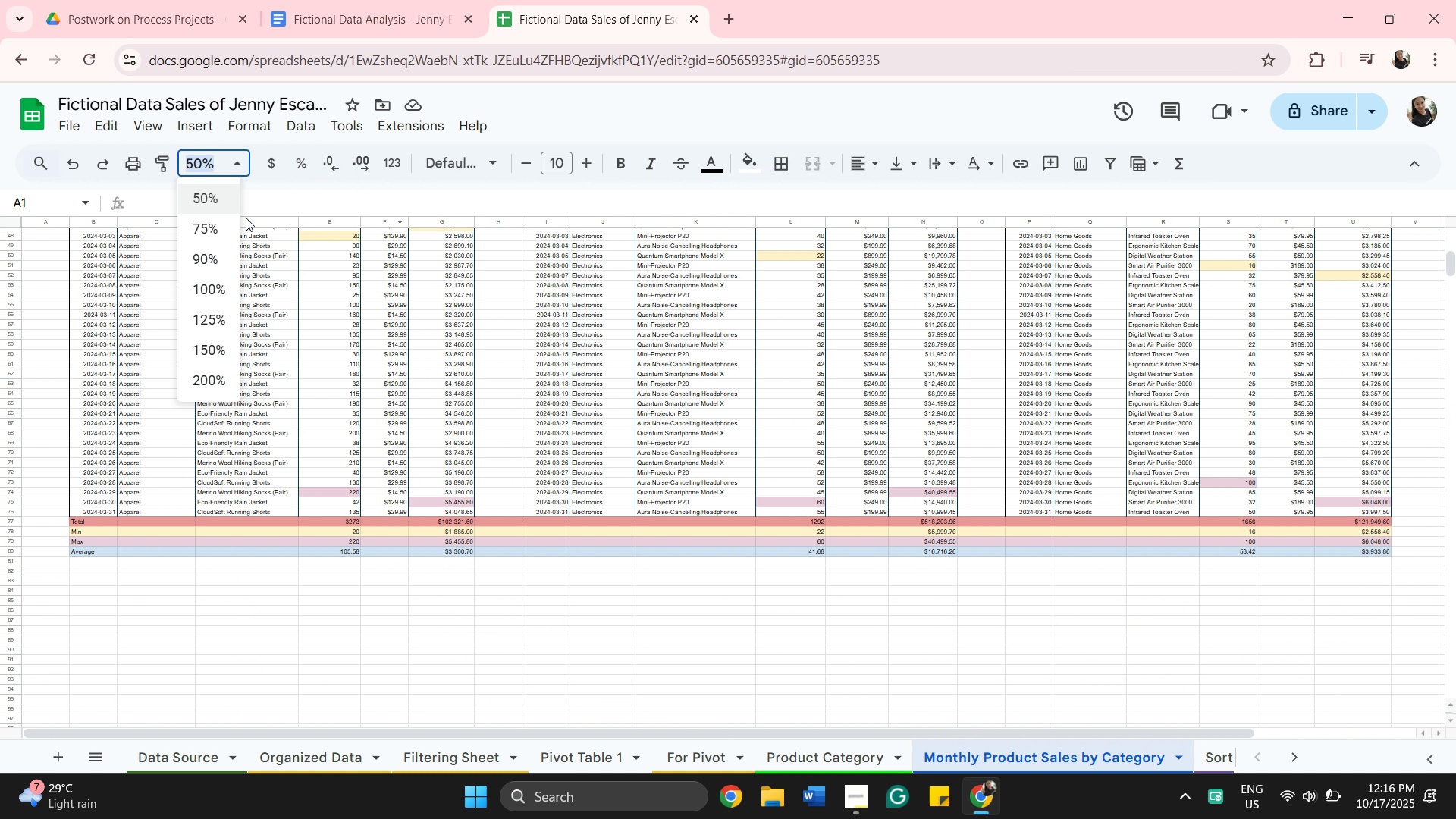 
wait(5.86)
 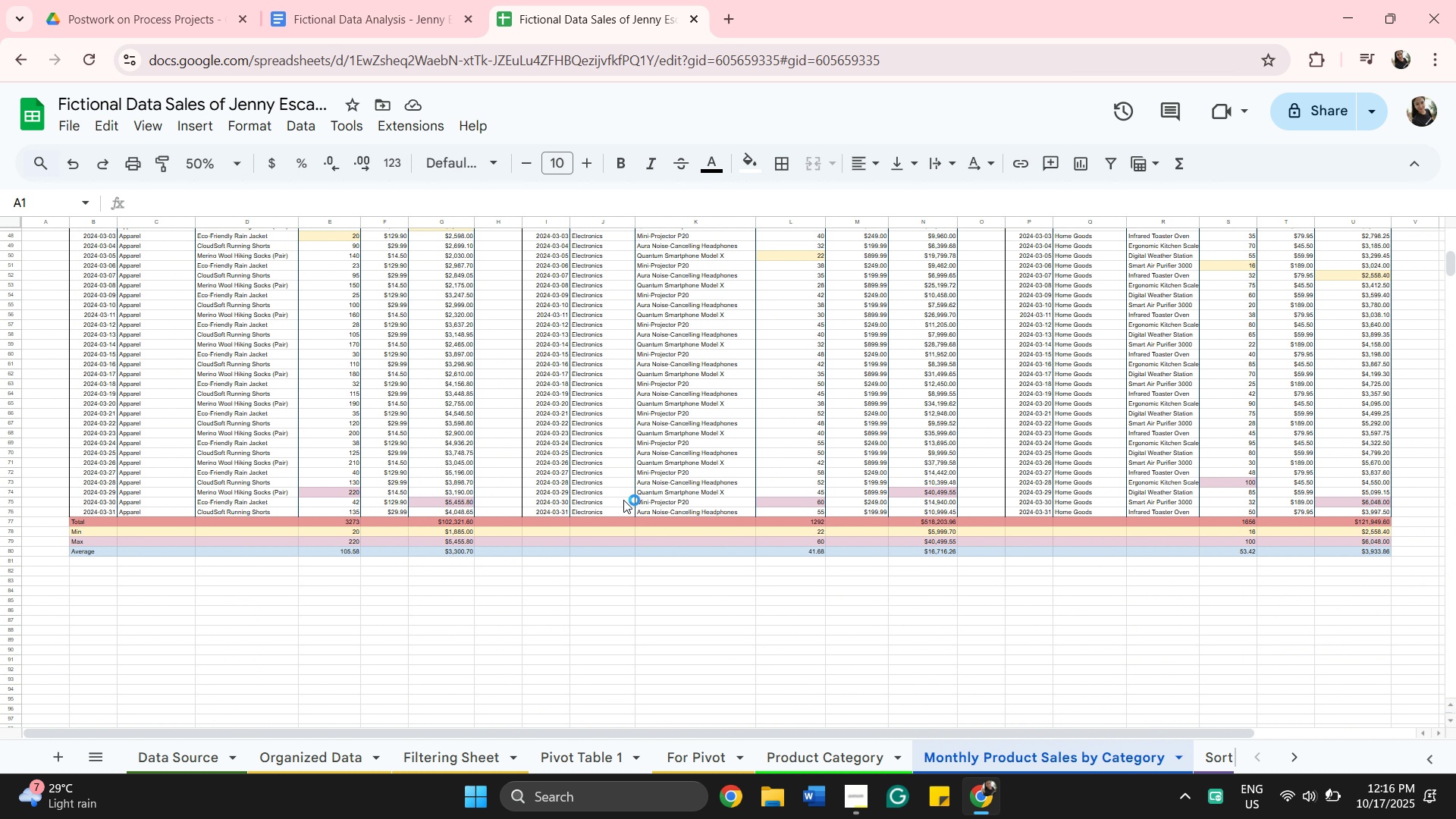 
left_click([215, 234])
 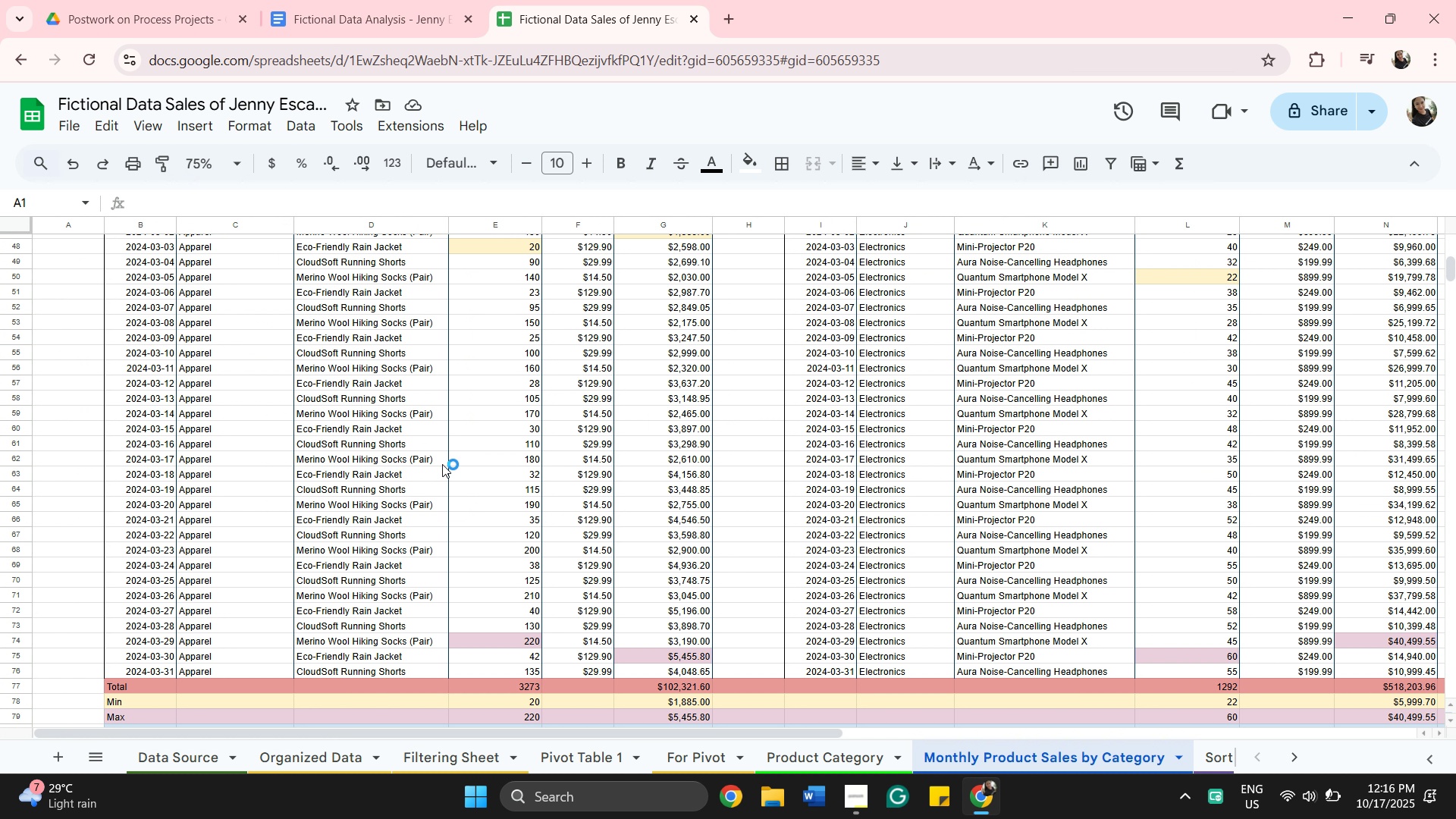 
scroll: coordinate [789, 488], scroll_direction: up, amount: 14.0
 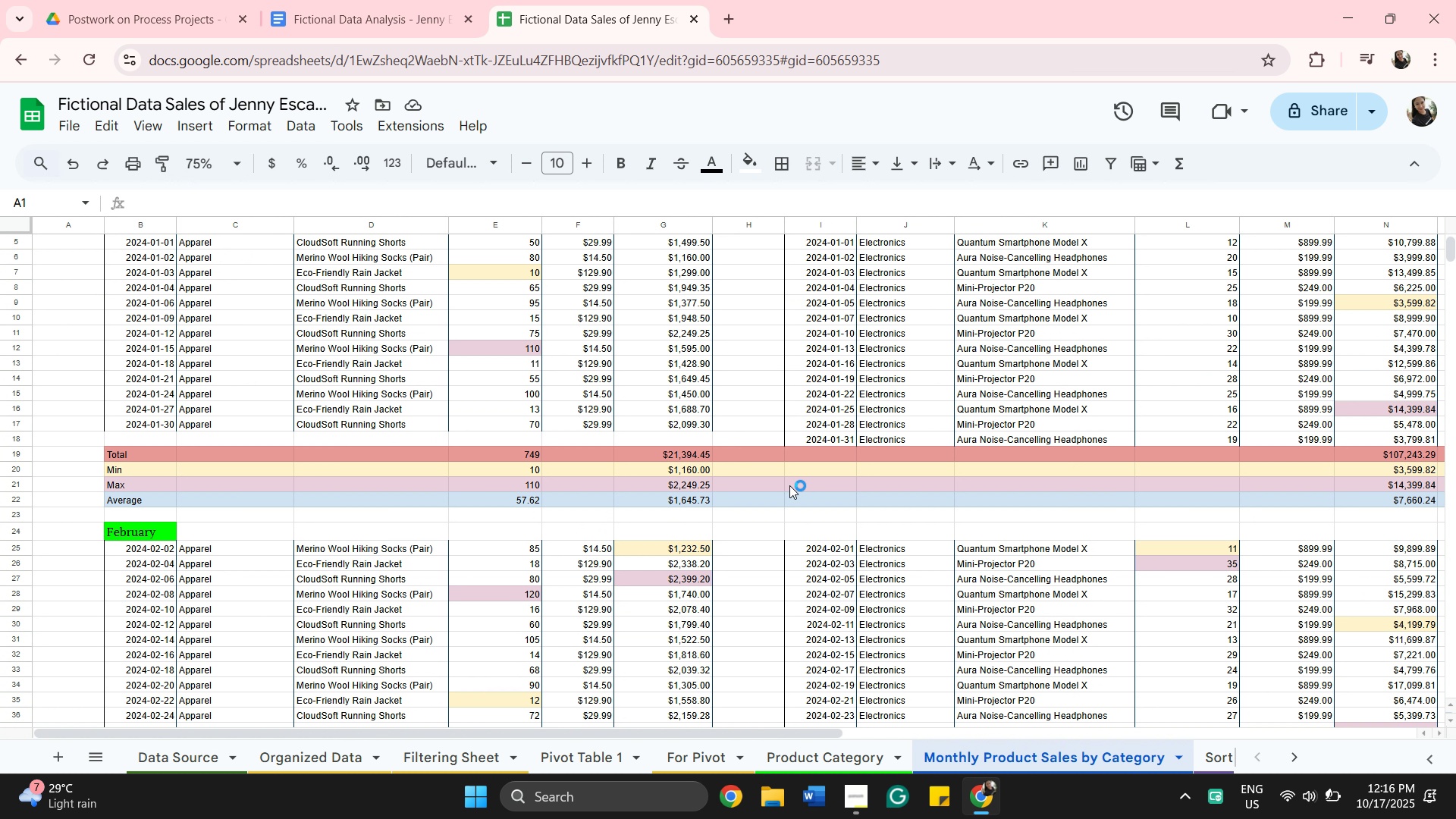 
scroll: coordinate [786, 485], scroll_direction: down, amount: 10.0
 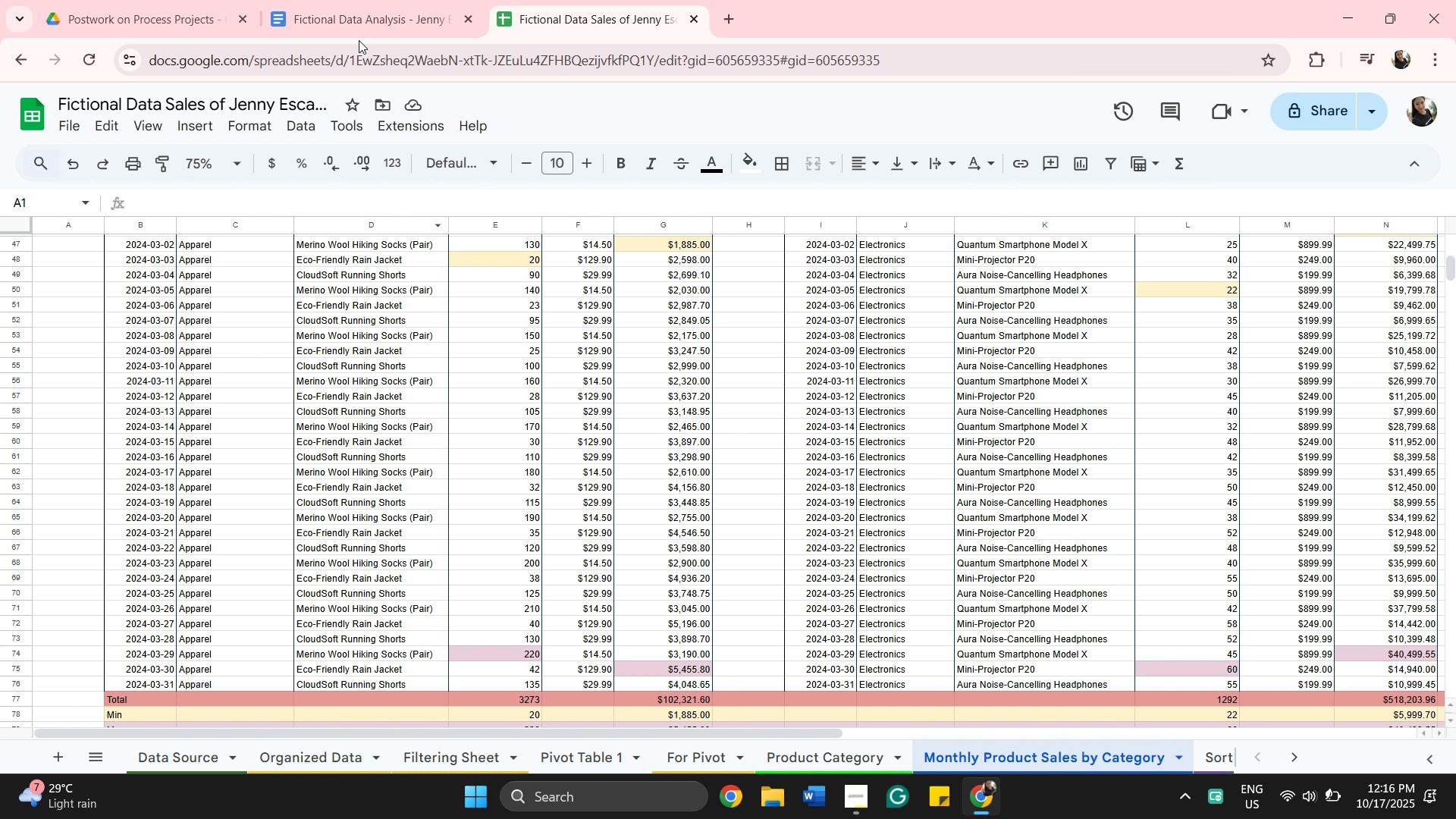 
left_click([359, 35])
 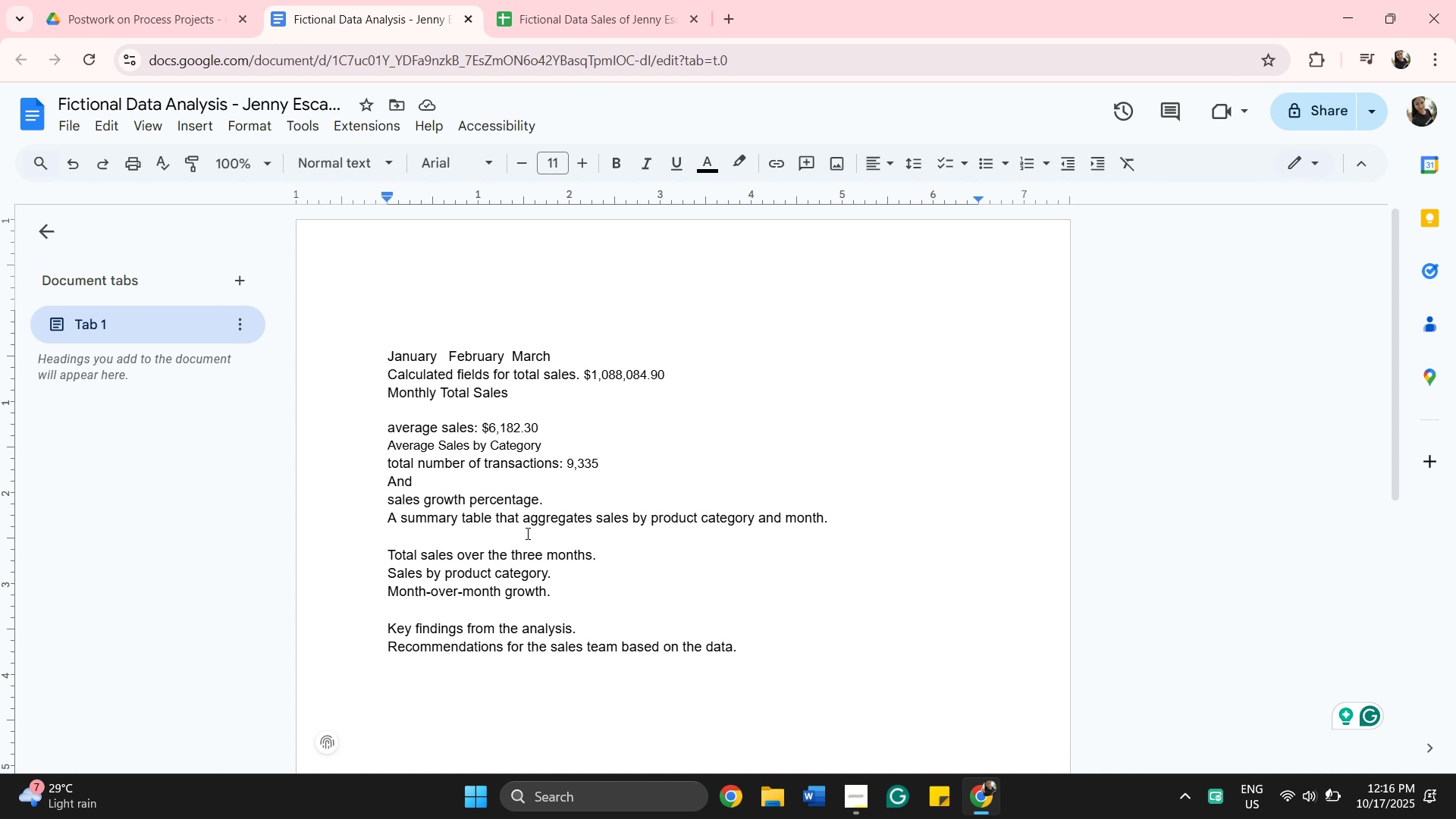 
wait(11.71)
 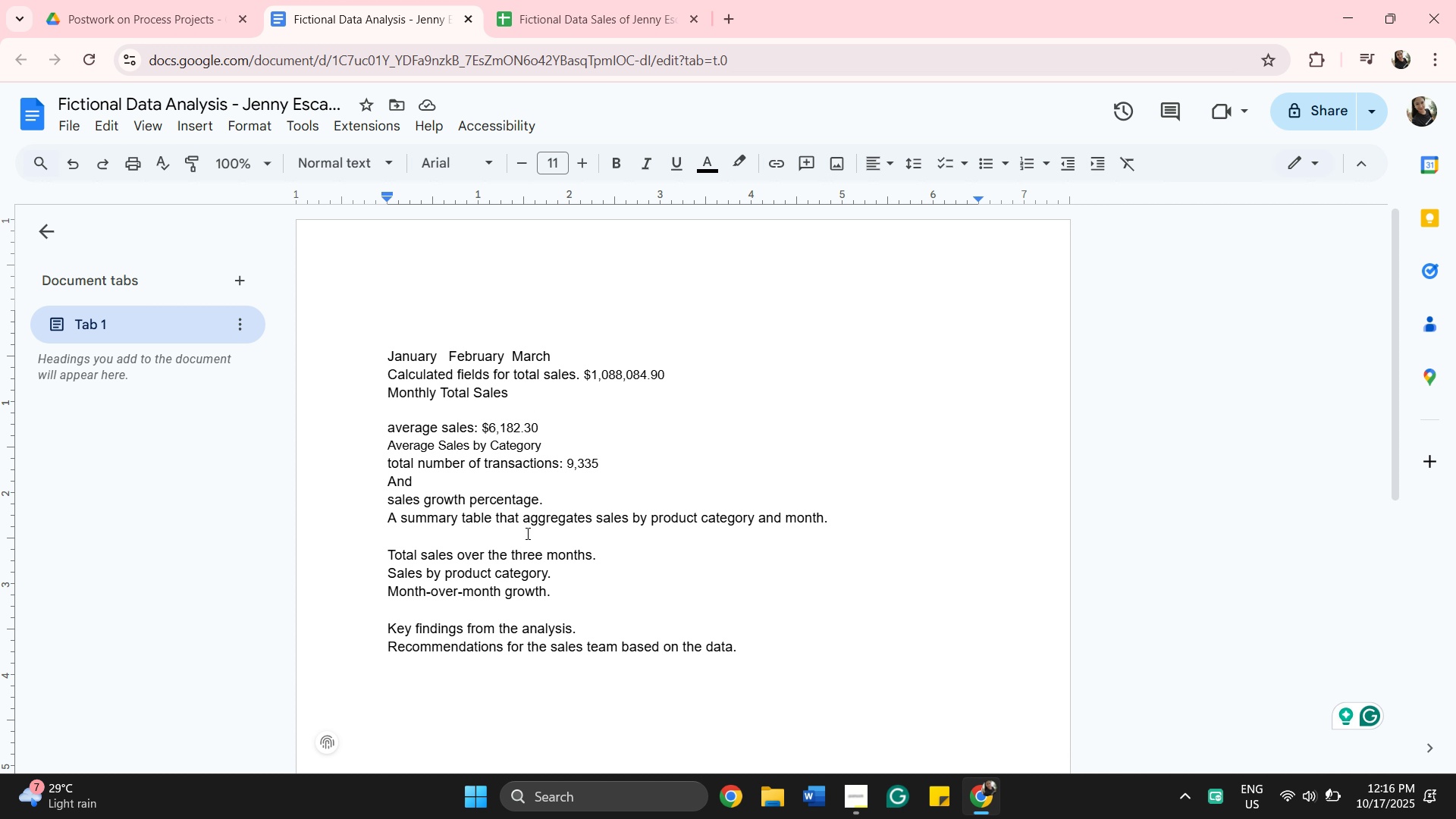 
left_click_drag(start_coordinate=[403, 513], to_coordinate=[488, 519])
 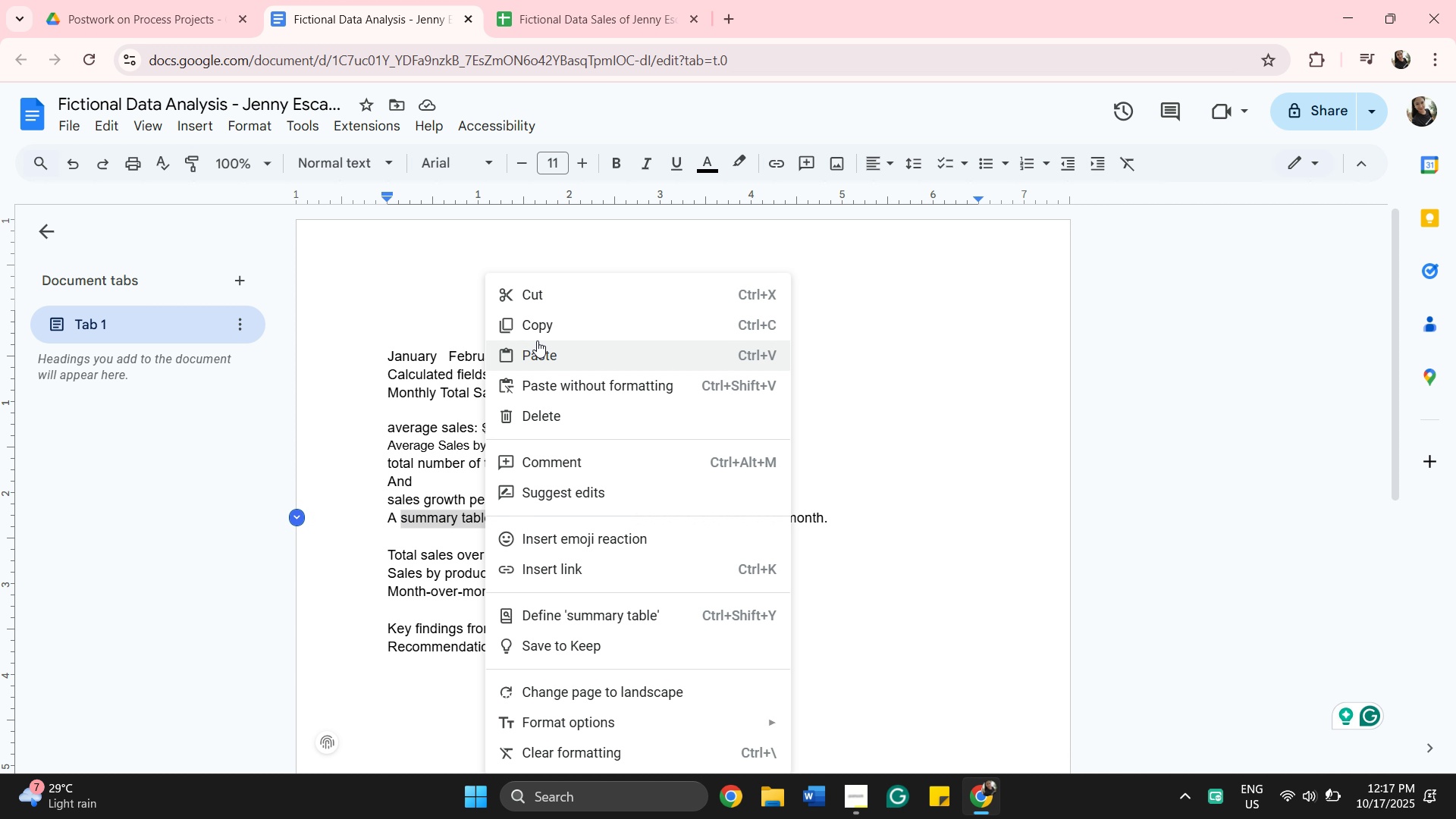 
left_click([540, 326])
 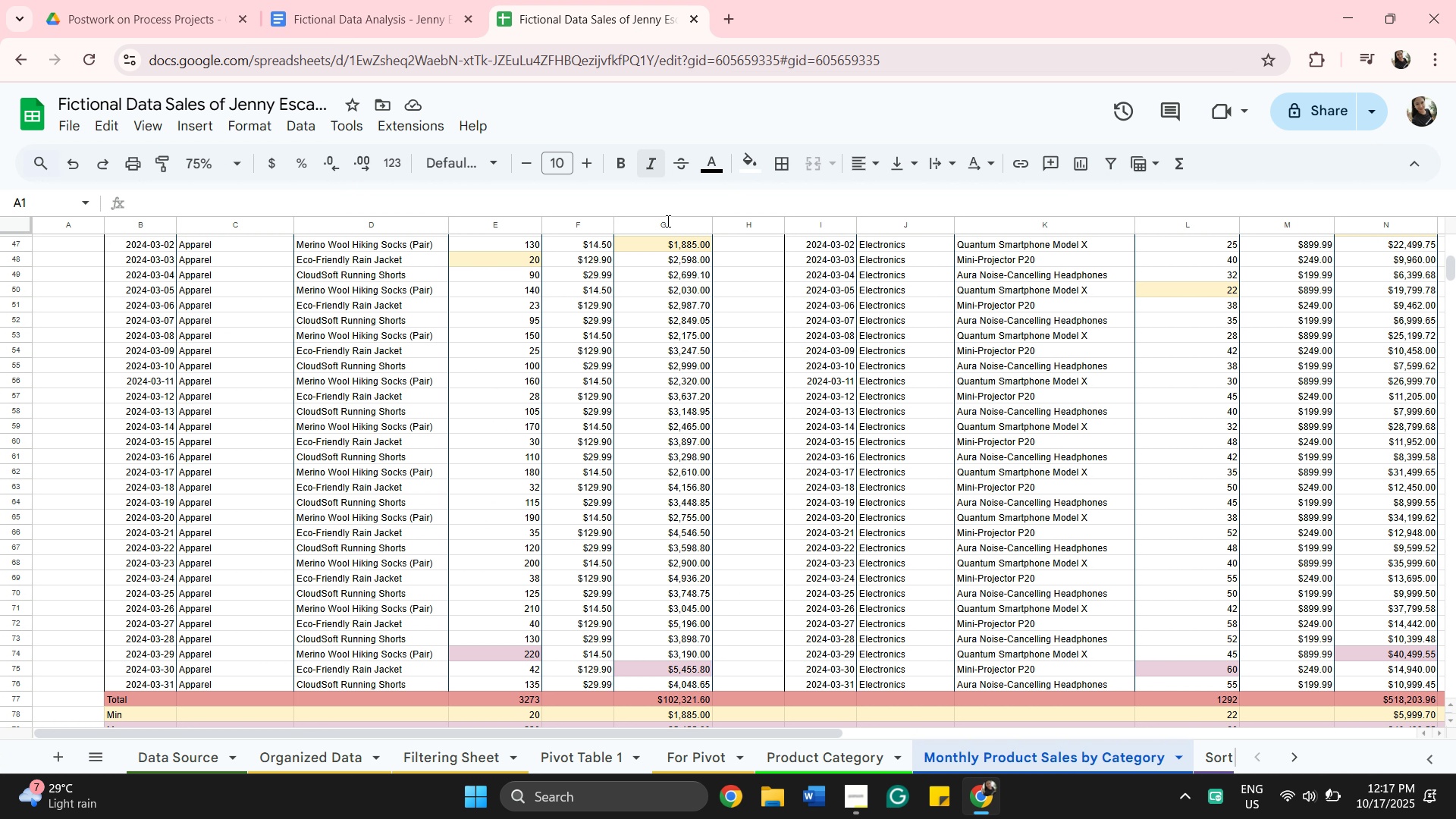 
scroll: coordinate [648, 438], scroll_direction: down, amount: 5.0
 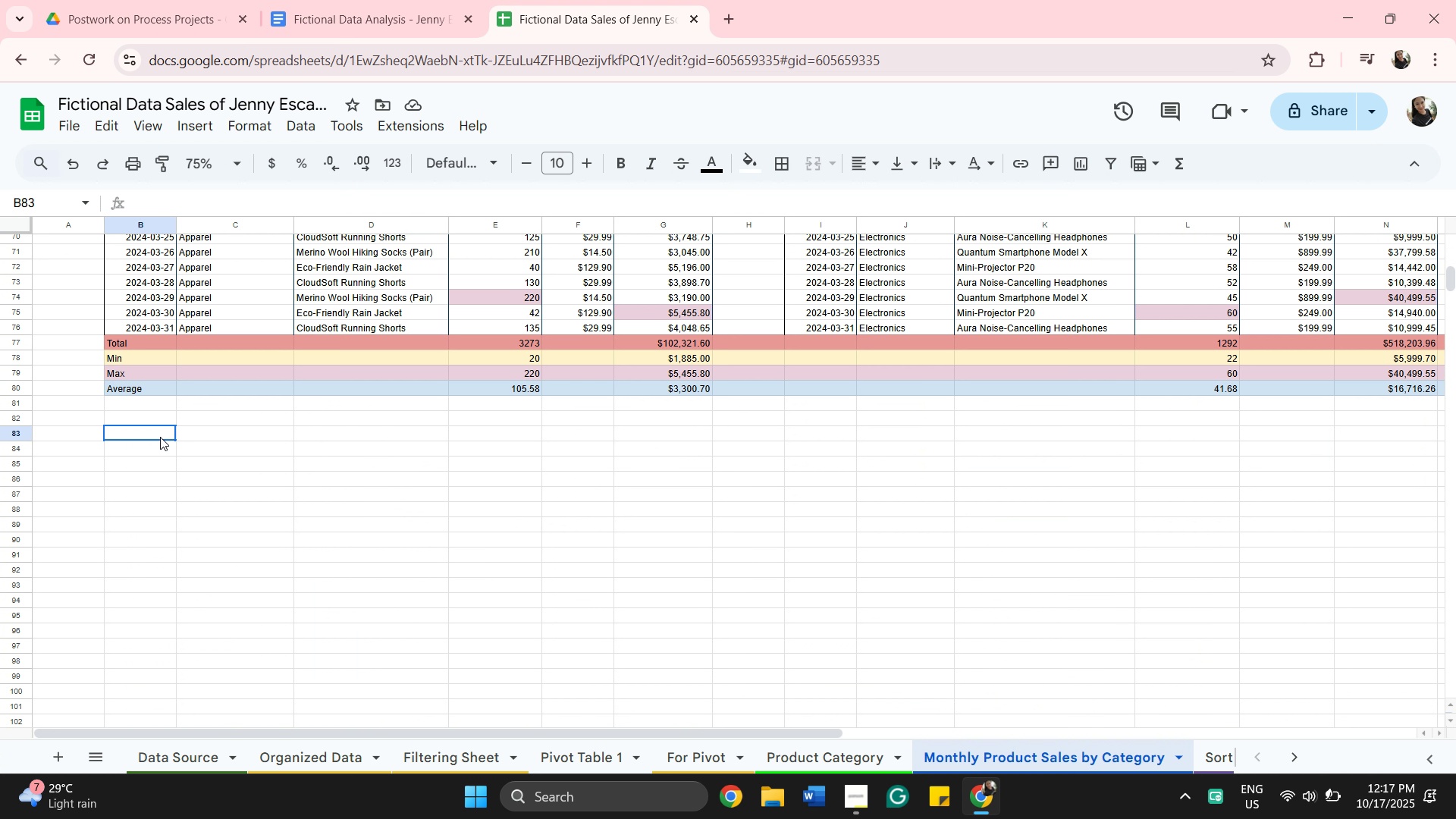 
left_click([160, 437])
 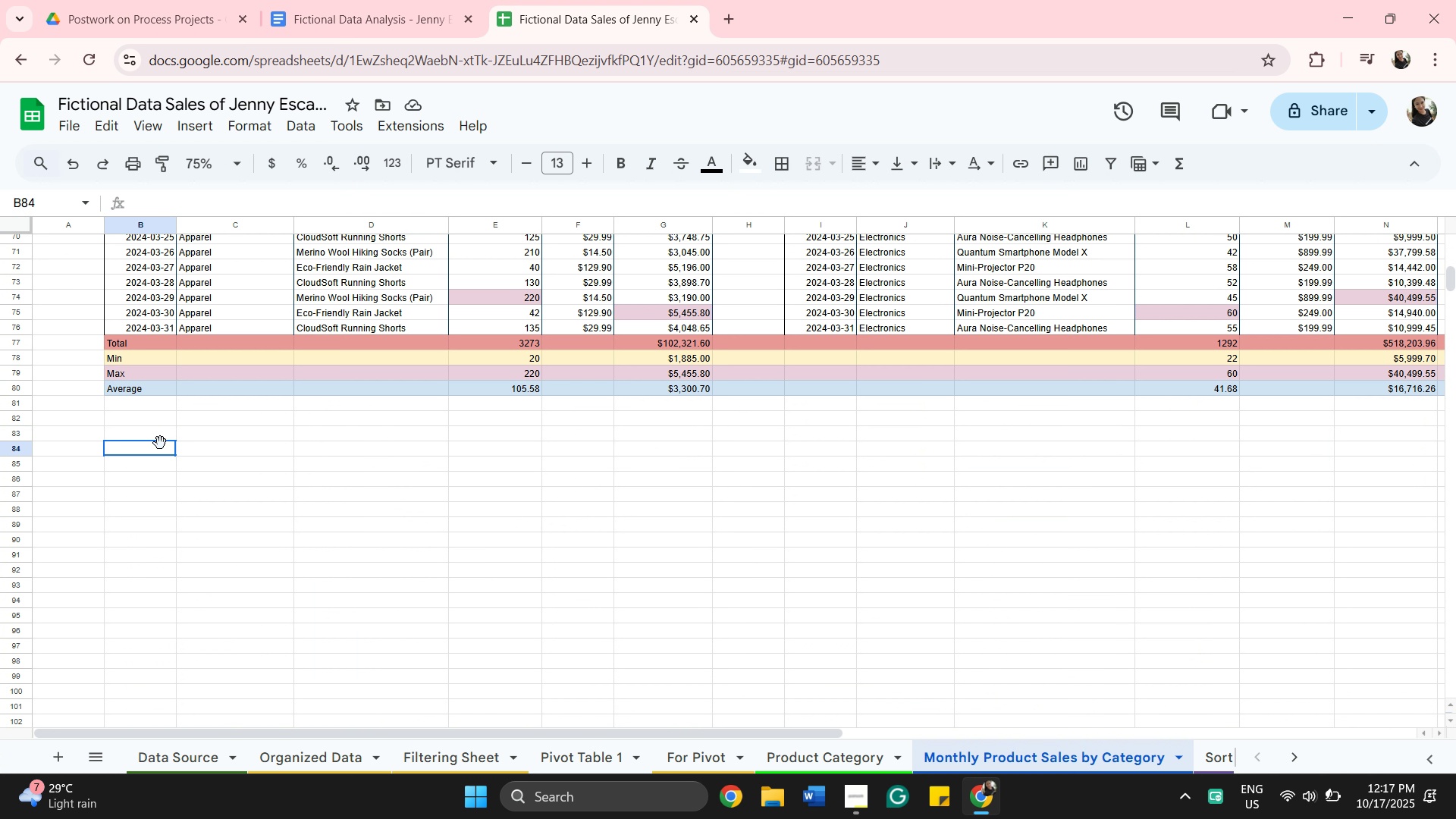 
left_click([160, 443])
 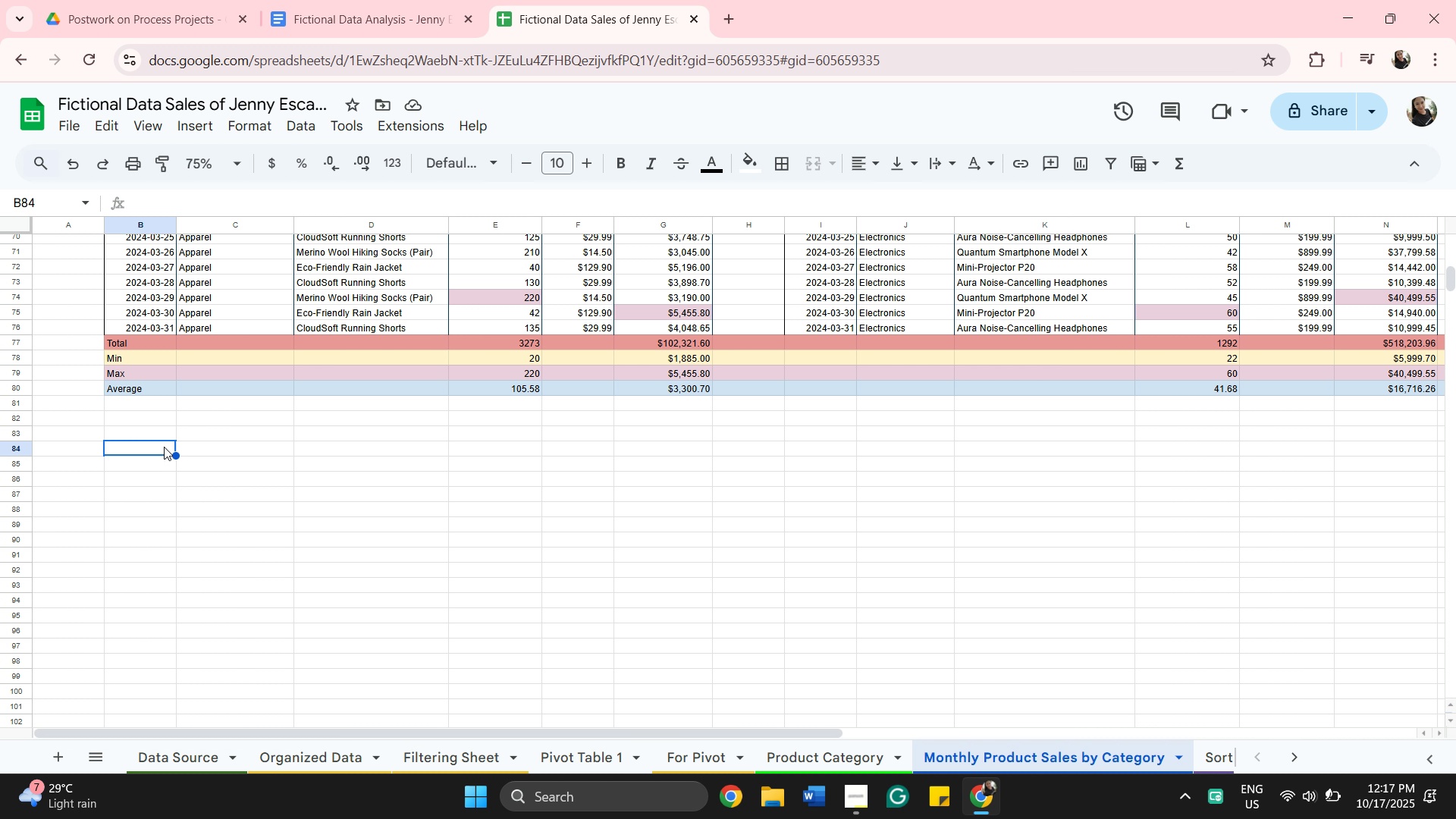 
right_click([164, 447])
 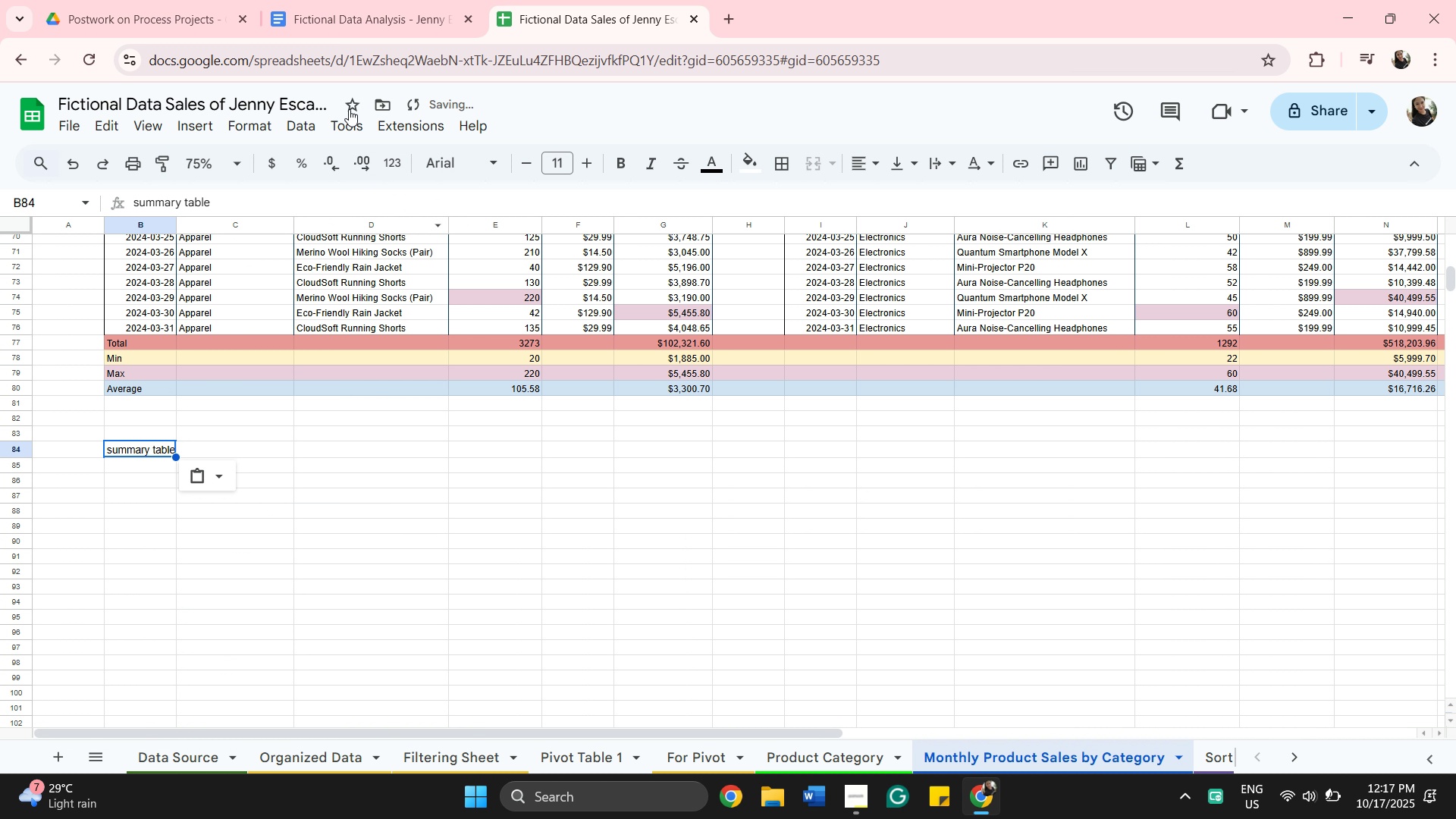 
left_click([353, 11])
 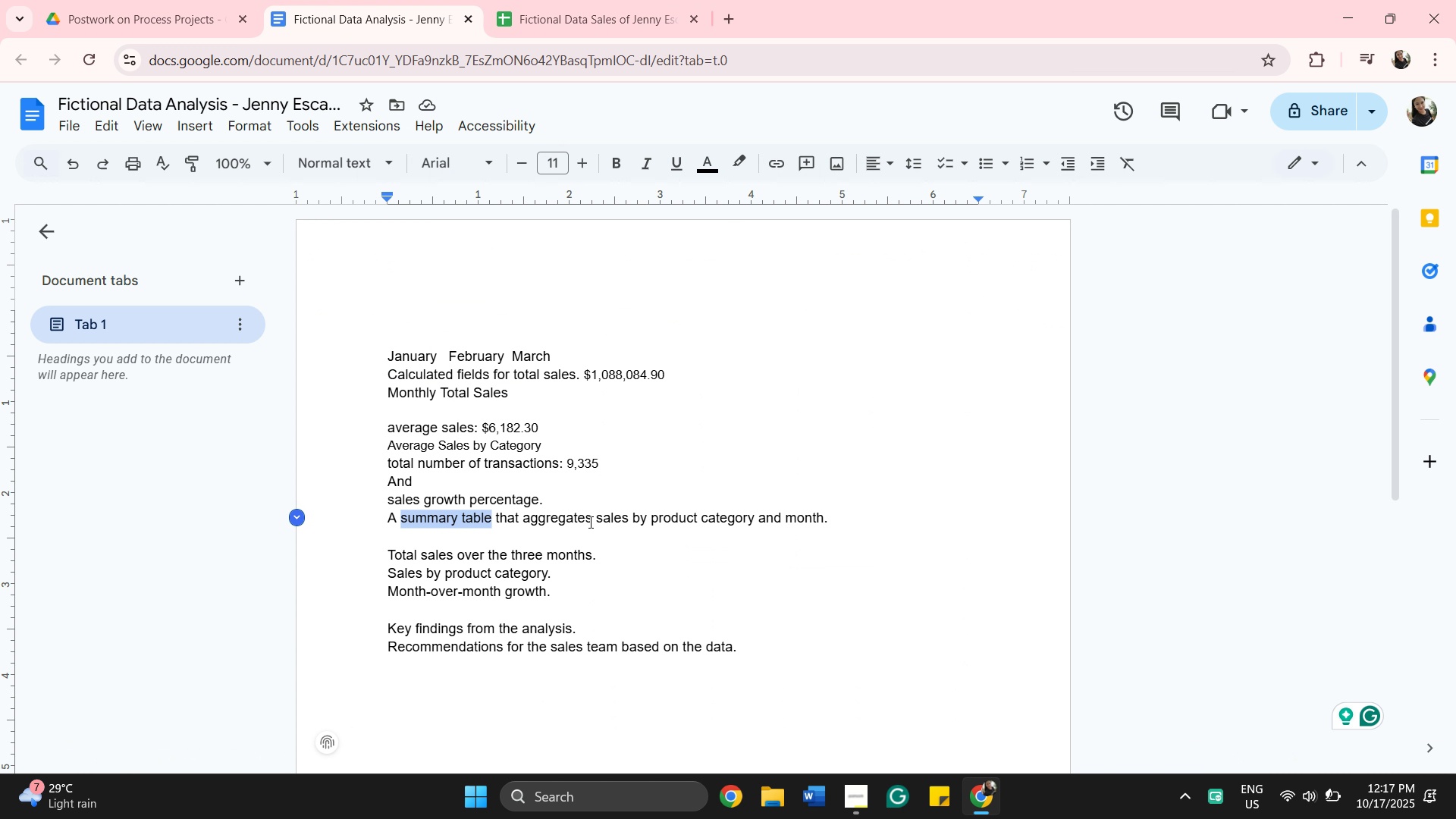 
left_click_drag(start_coordinate=[592, 516], to_coordinate=[822, 520])
 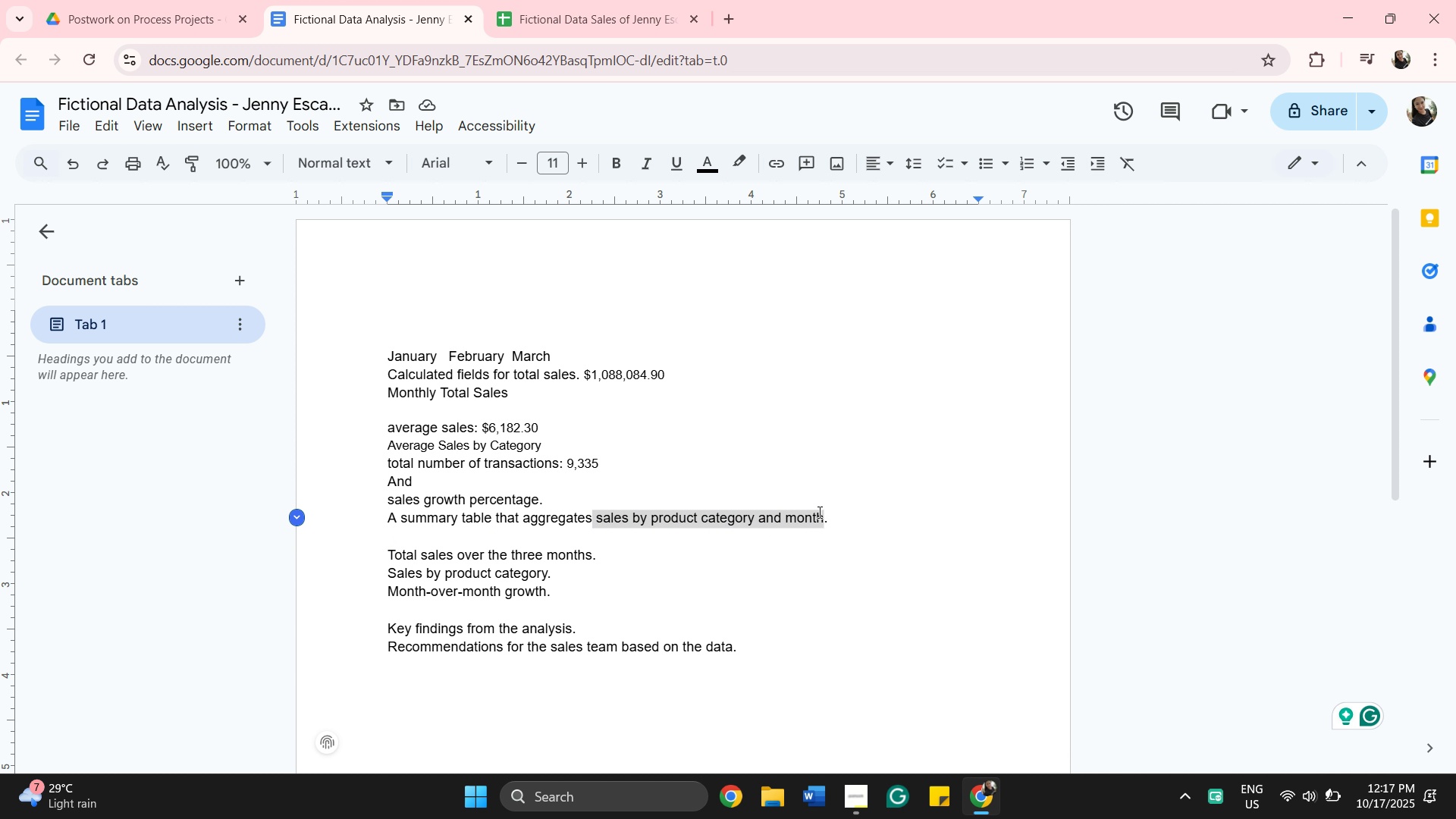 
right_click([818, 512])
 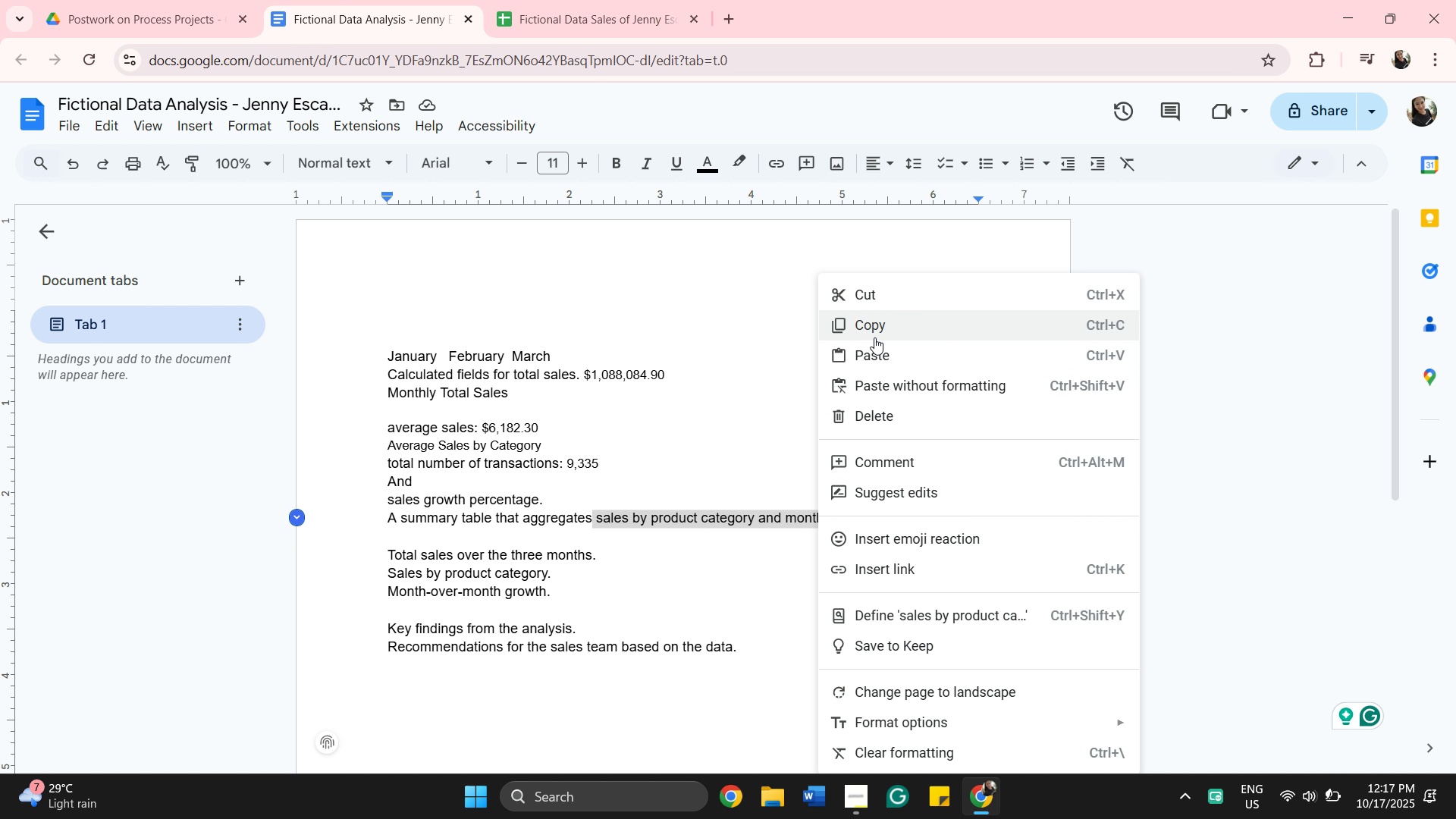 
left_click([876, 337])
 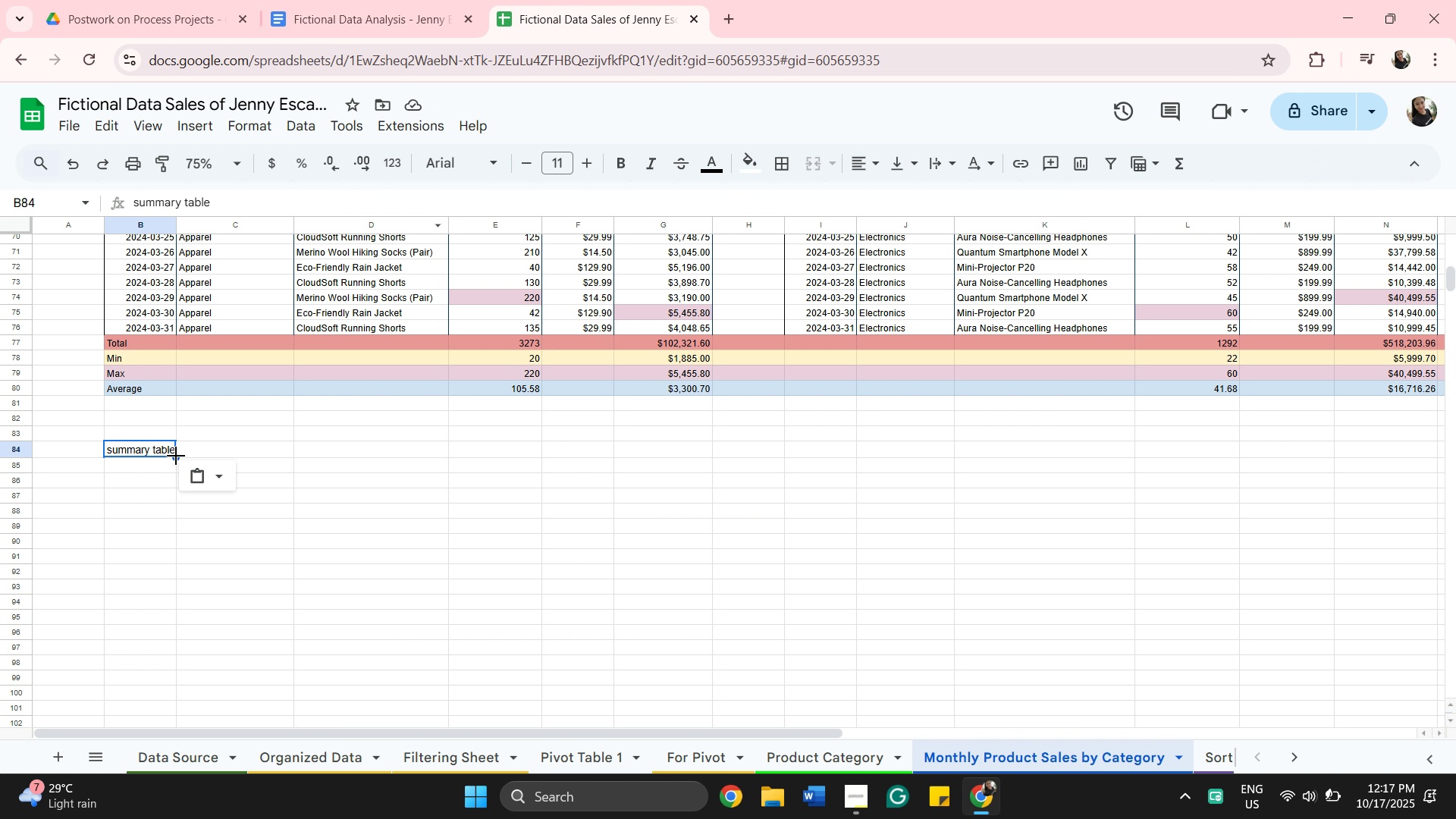 
wait(6.83)
 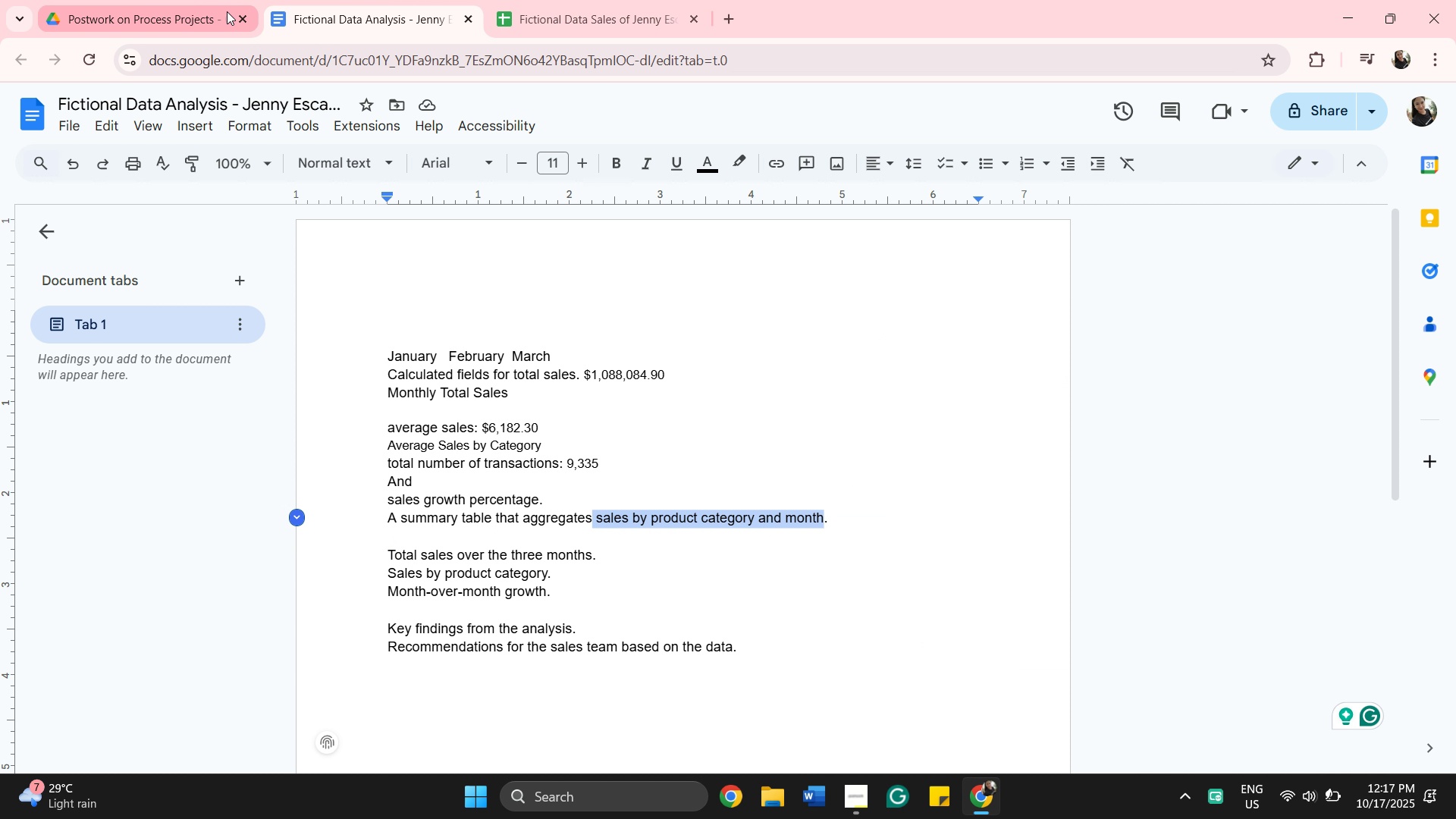 
key(Enter)
 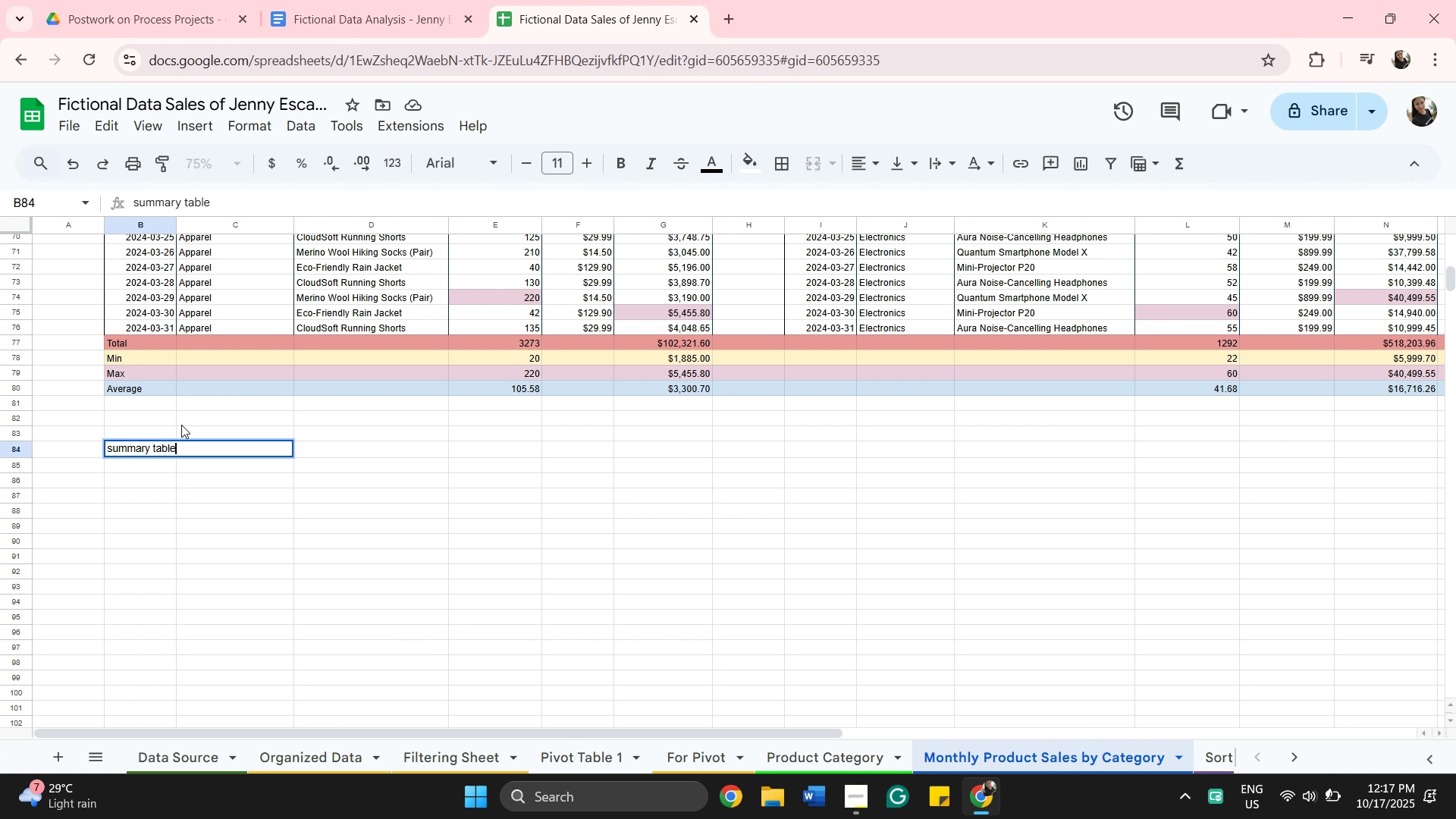 
key(Space)
 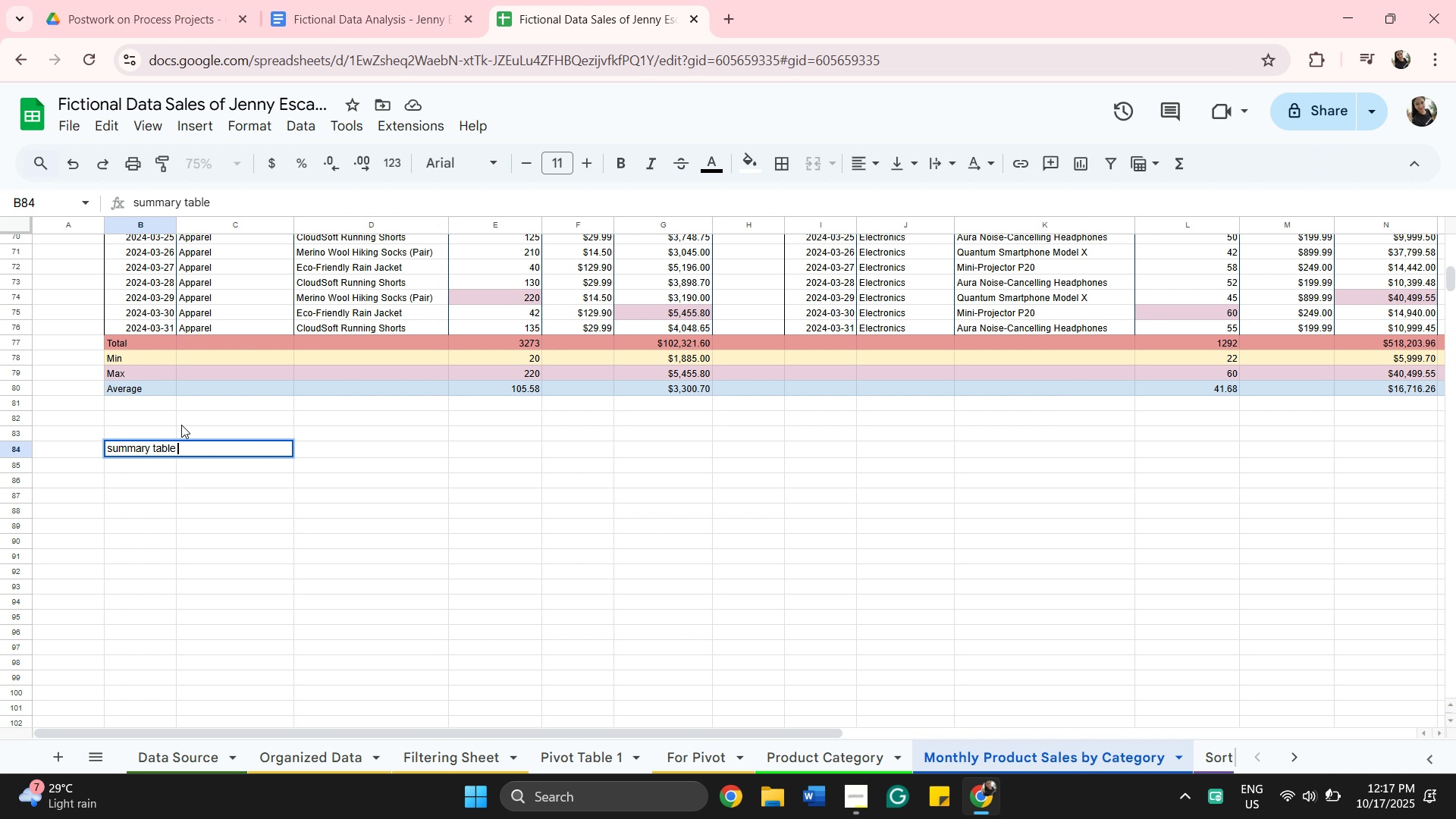 
key(Control+V)
 